 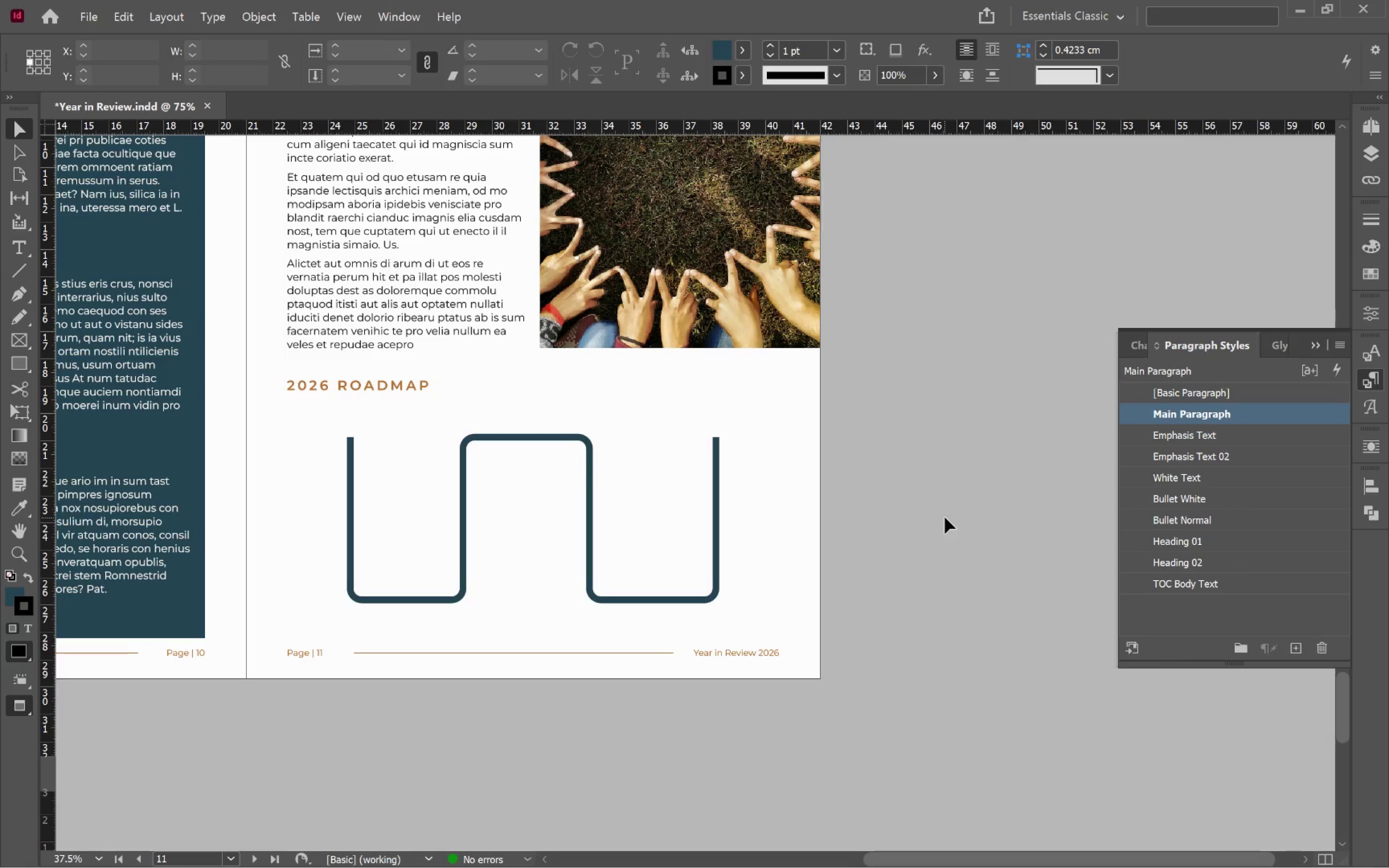 
hold_key(key=AltLeft, duration=0.59)
scroll: coordinate [922, 548], scroll_direction: down, amount: 3.0
 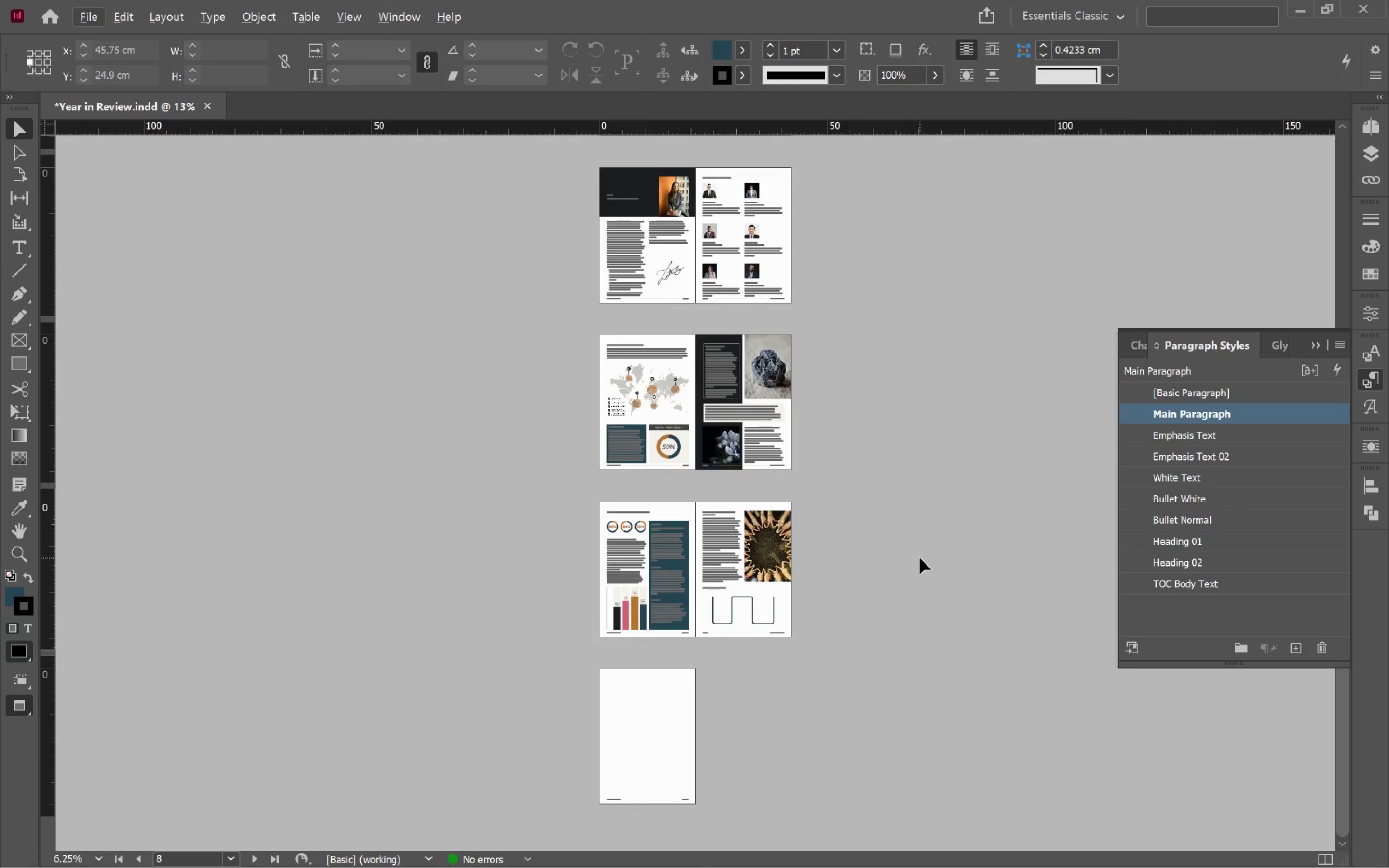 
scroll: coordinate [920, 558], scroll_direction: up, amount: 17.0
 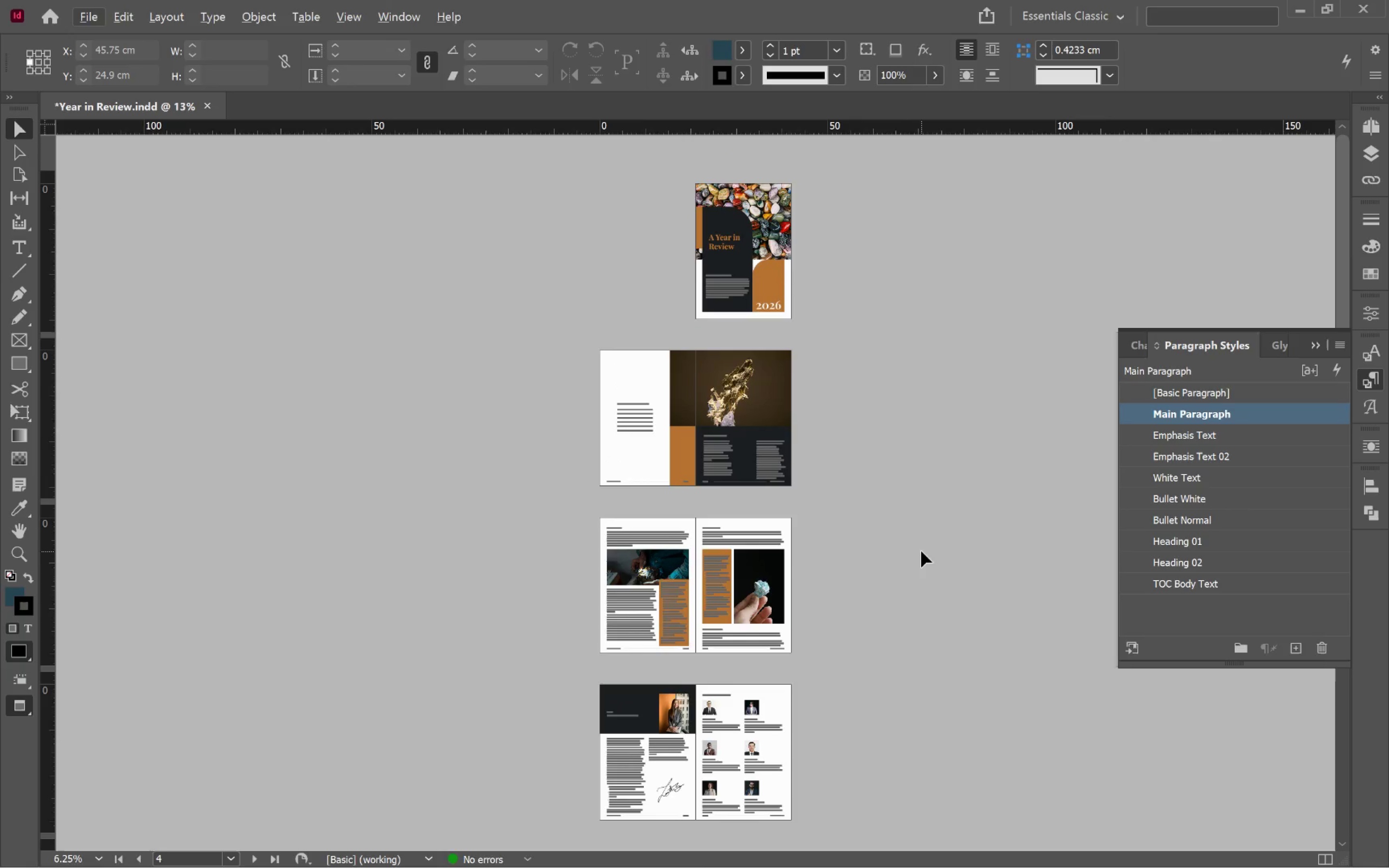 
wait(9.46)
 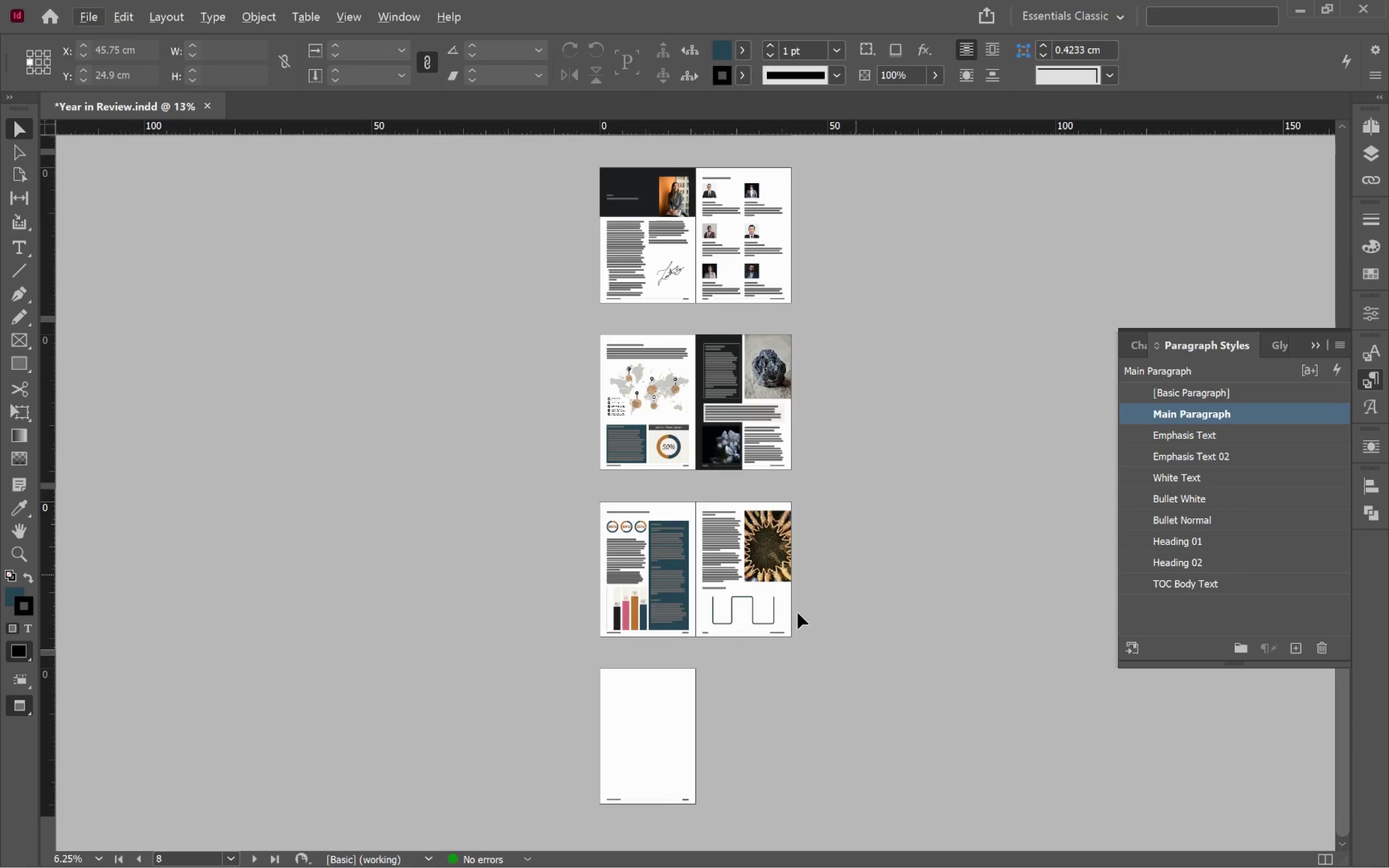 
hold_key(key=AltLeft, duration=1.03)
 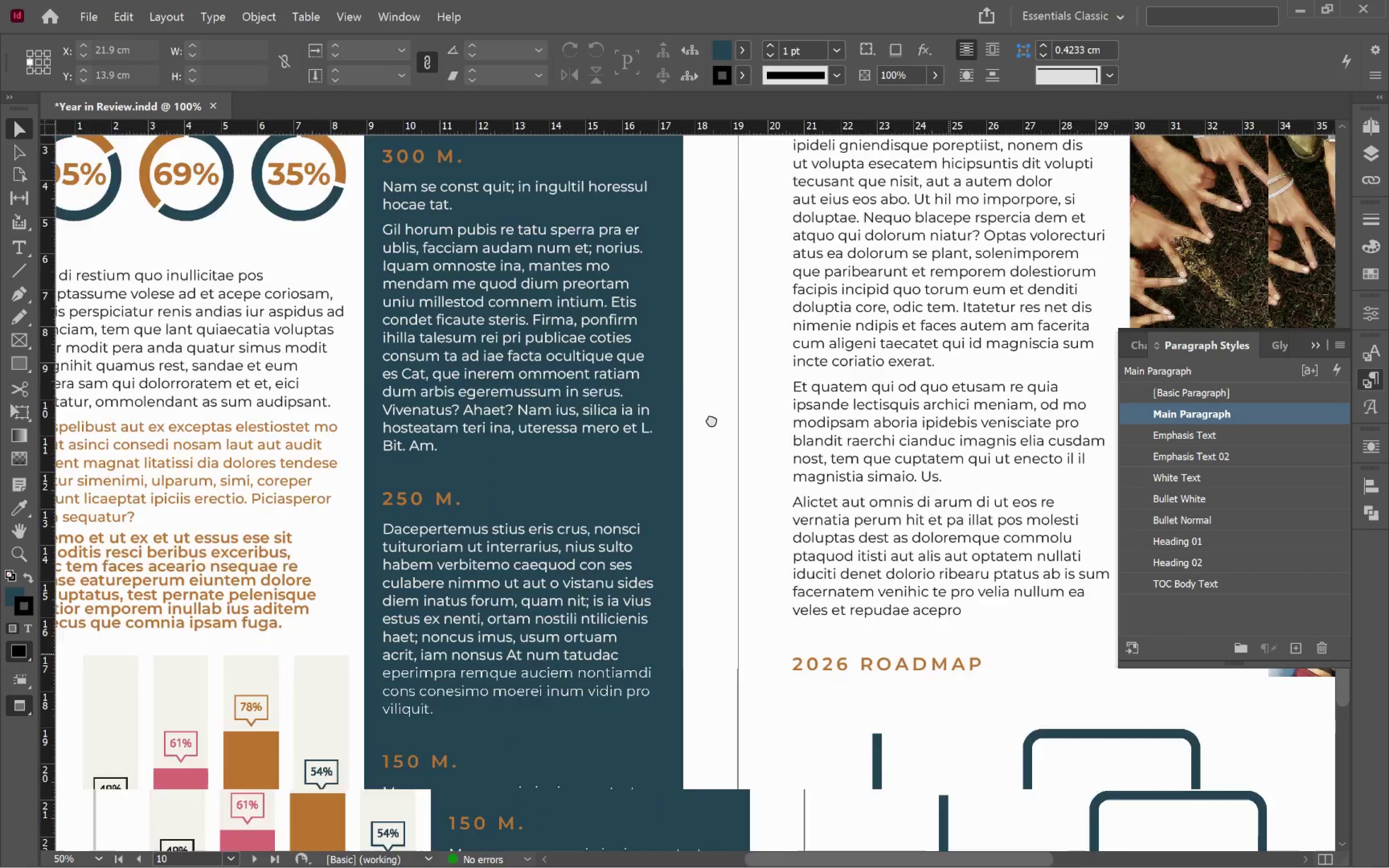 
scroll: coordinate [897, 547], scroll_direction: down, amount: 15.0
 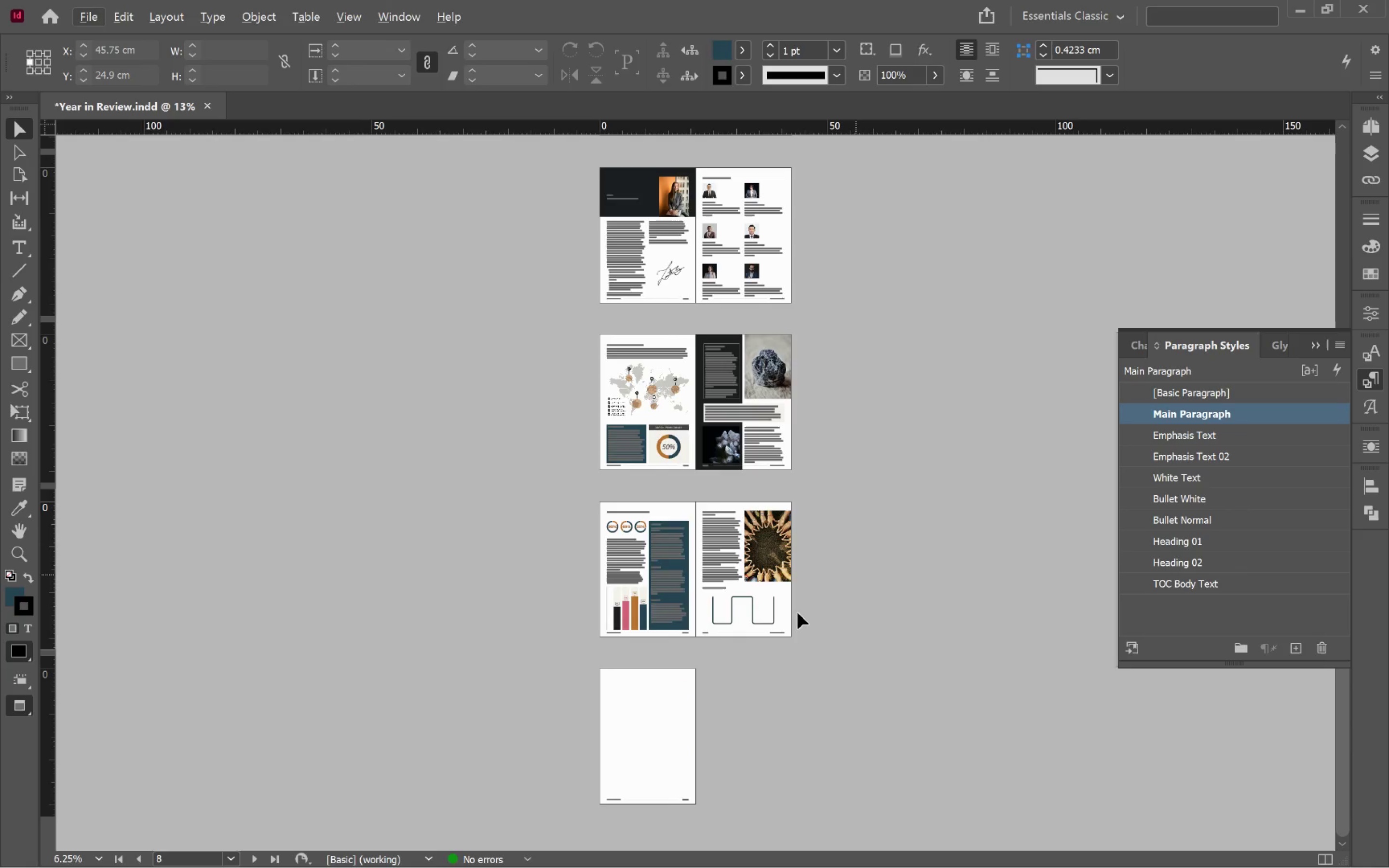 
hold_key(key=Space, duration=1.51)
 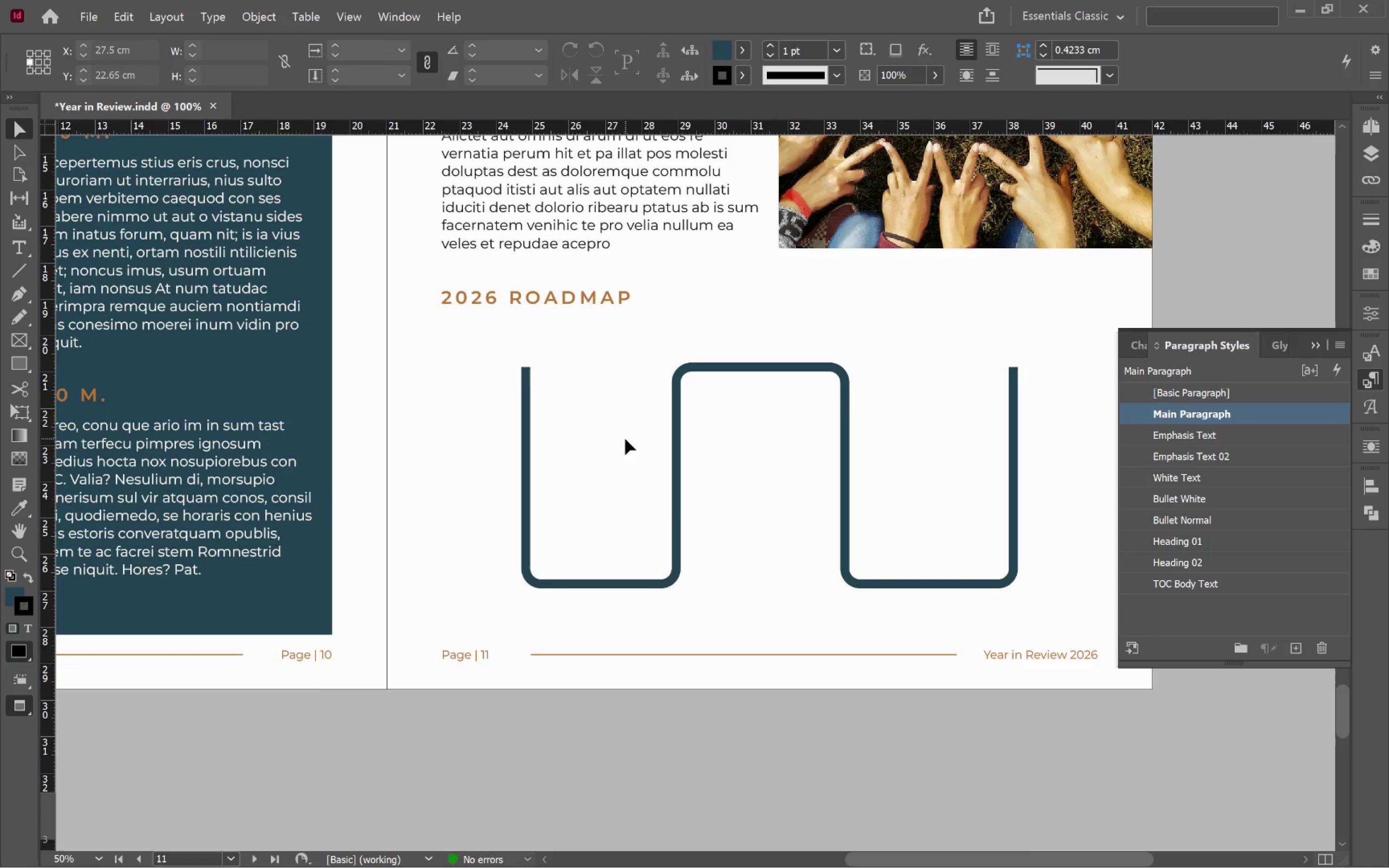 
scroll: coordinate [732, 629], scroll_direction: up, amount: 4.0
 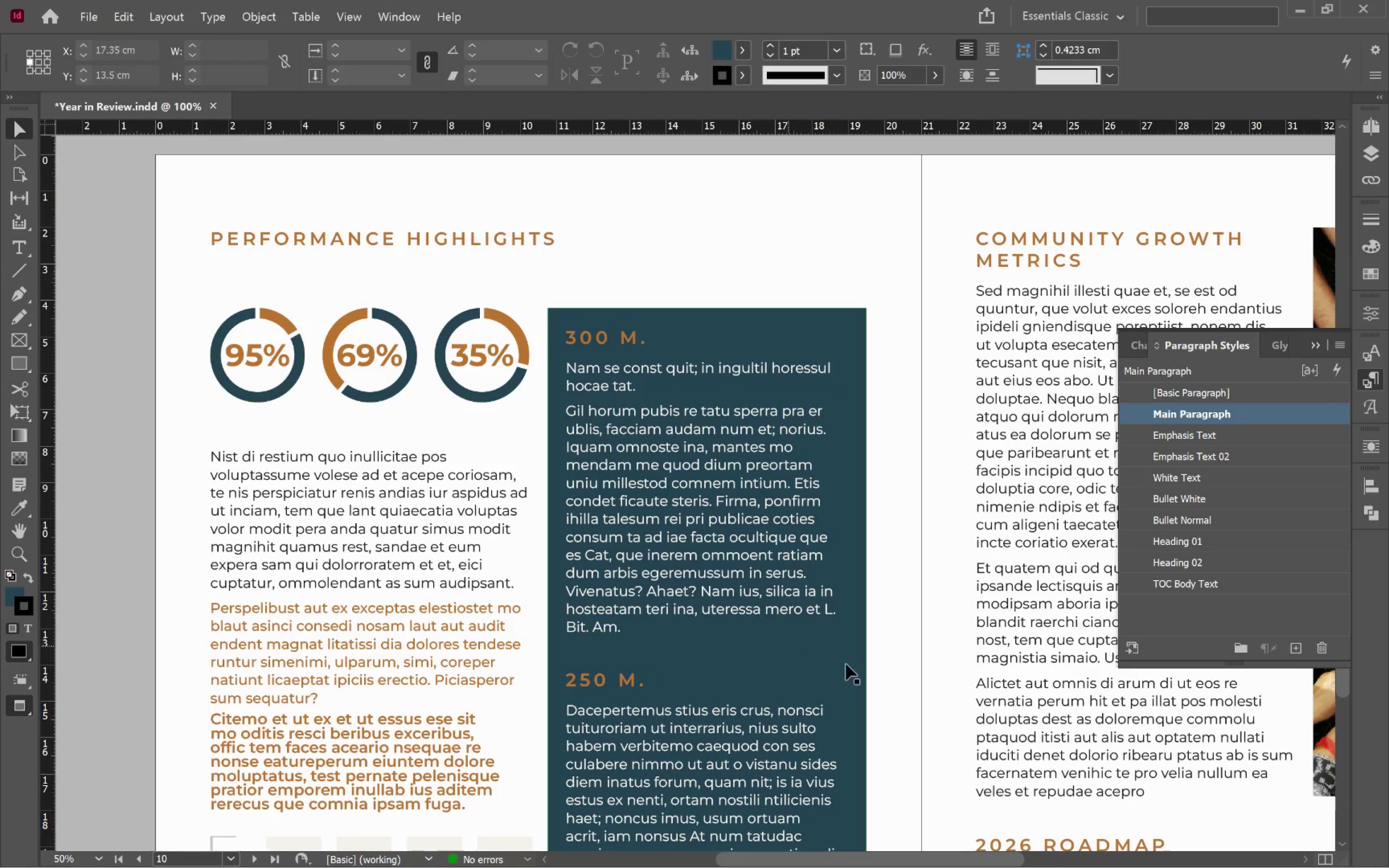 
left_click_drag(start_coordinate=[948, 654], to_coordinate=[585, 279])
 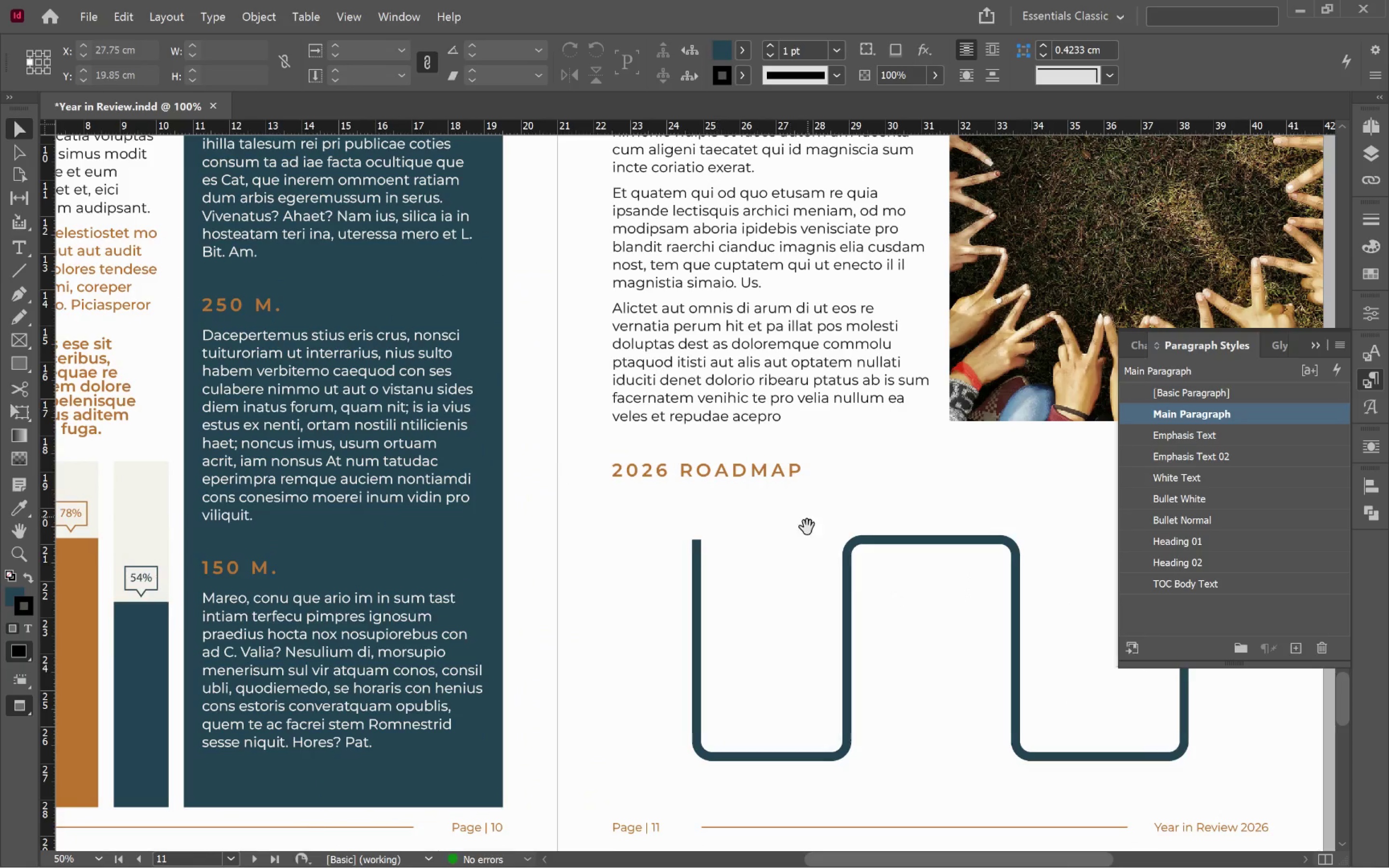 
left_click_drag(start_coordinate=[770, 537], to_coordinate=[599, 365])
 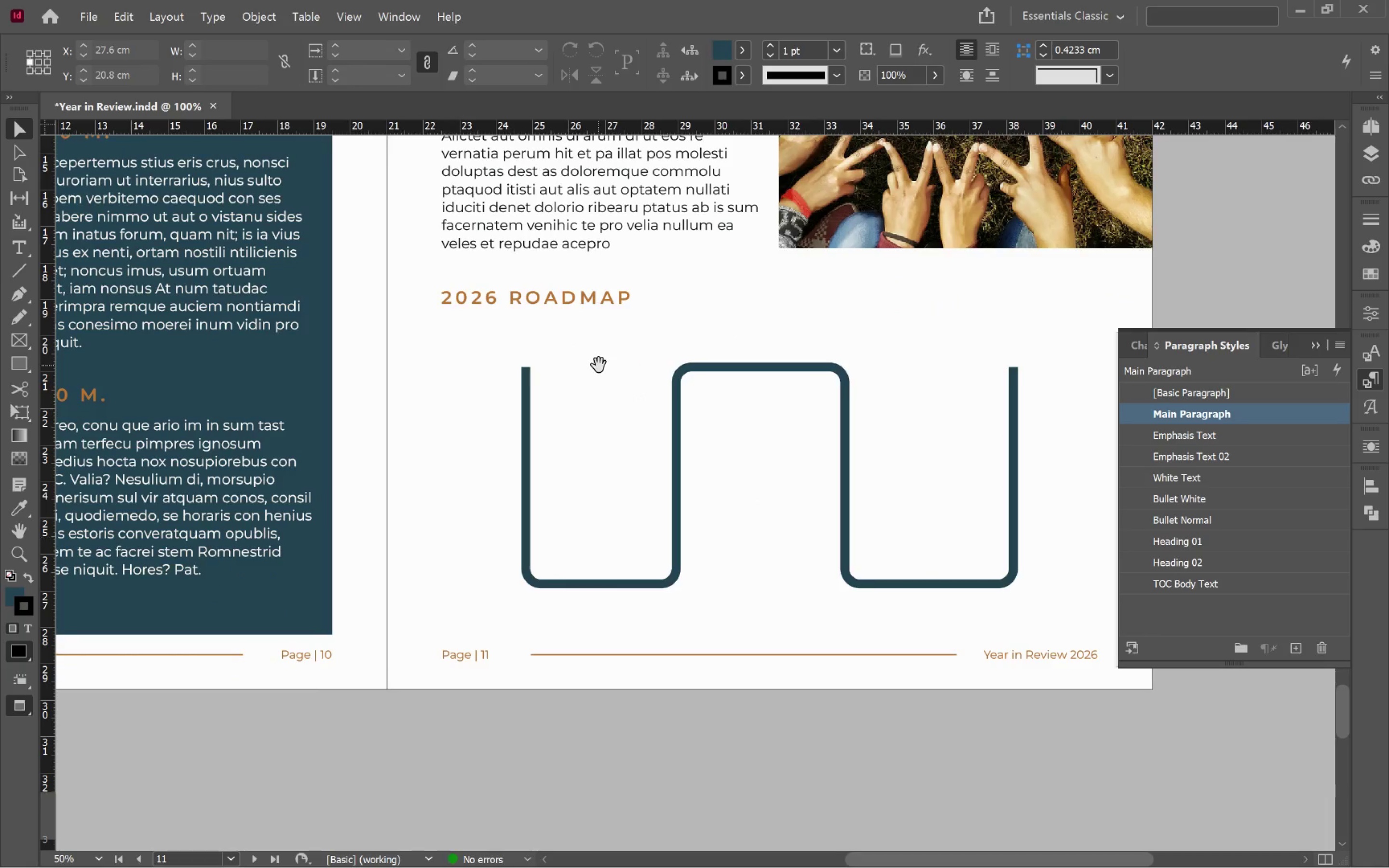 
key(Space)
 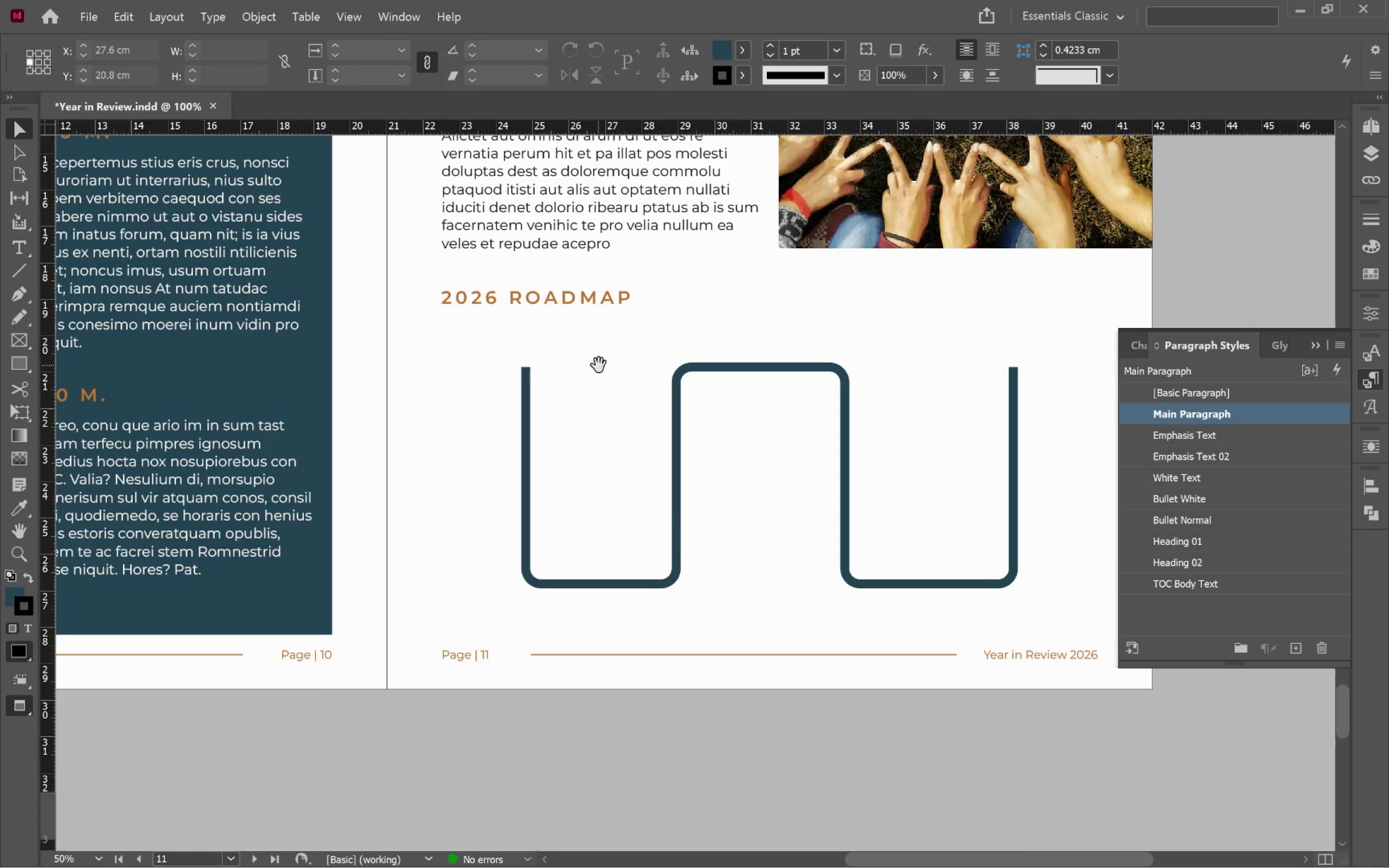 
key(Space)
 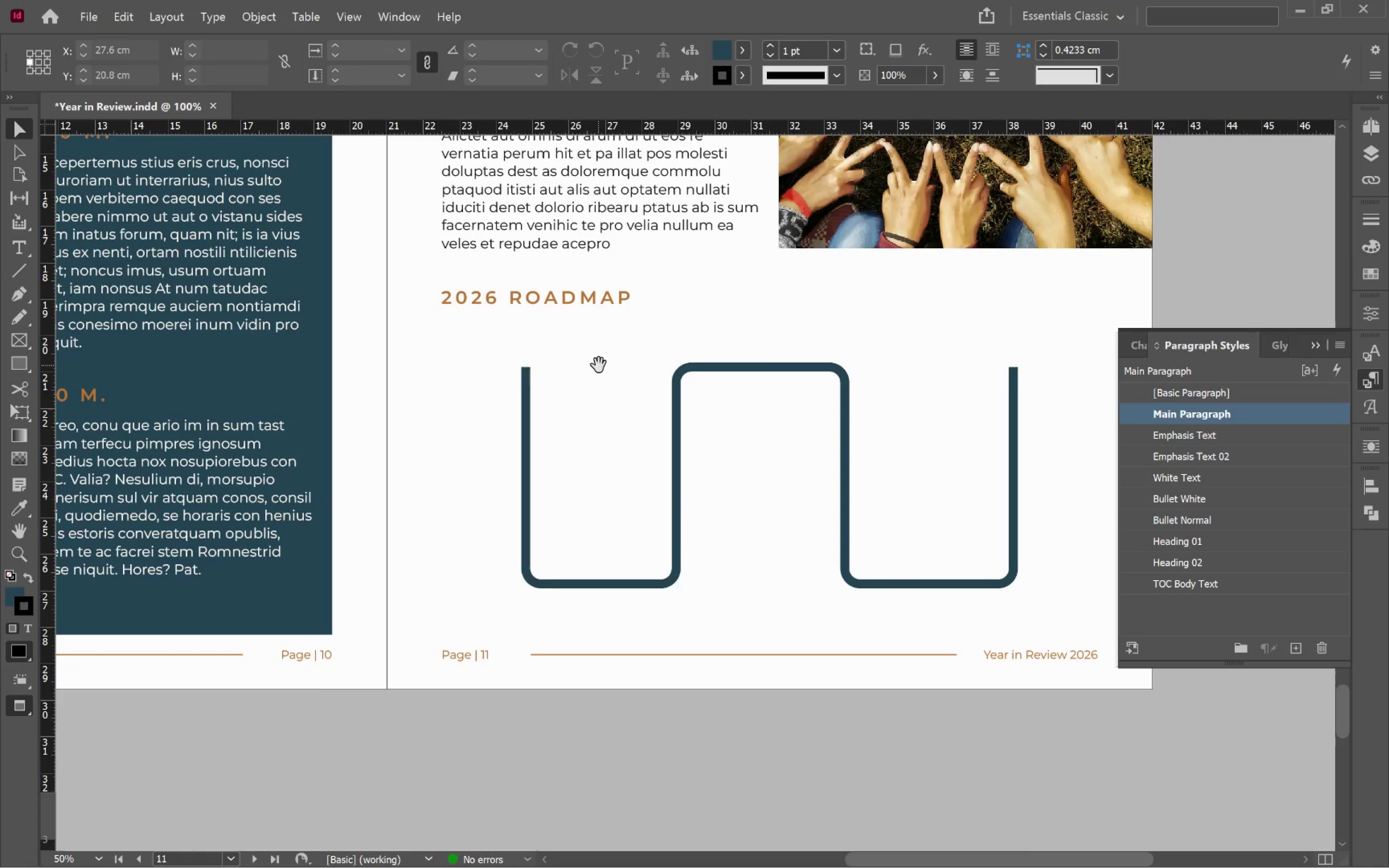 
key(Space)
 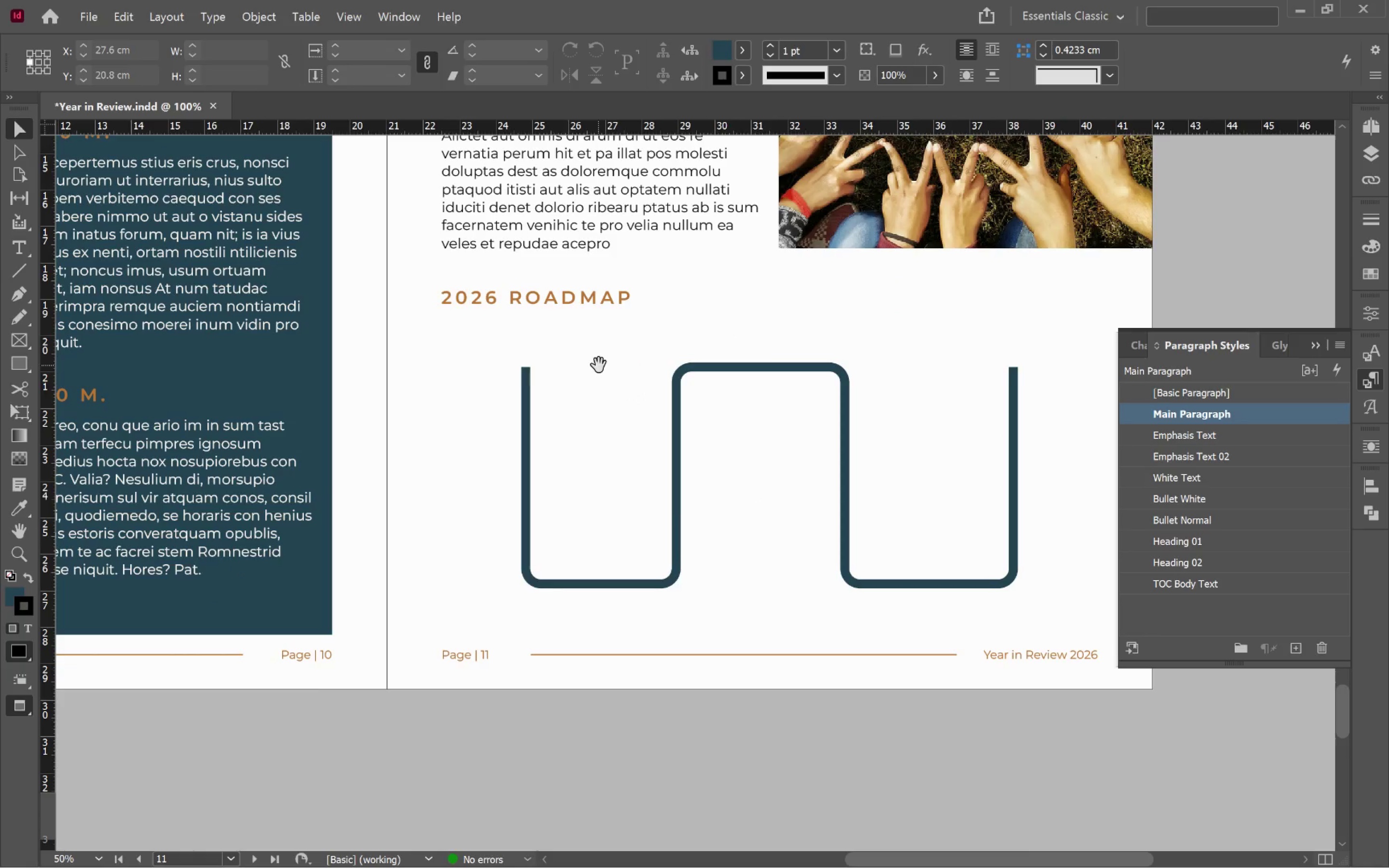 
key(Space)
 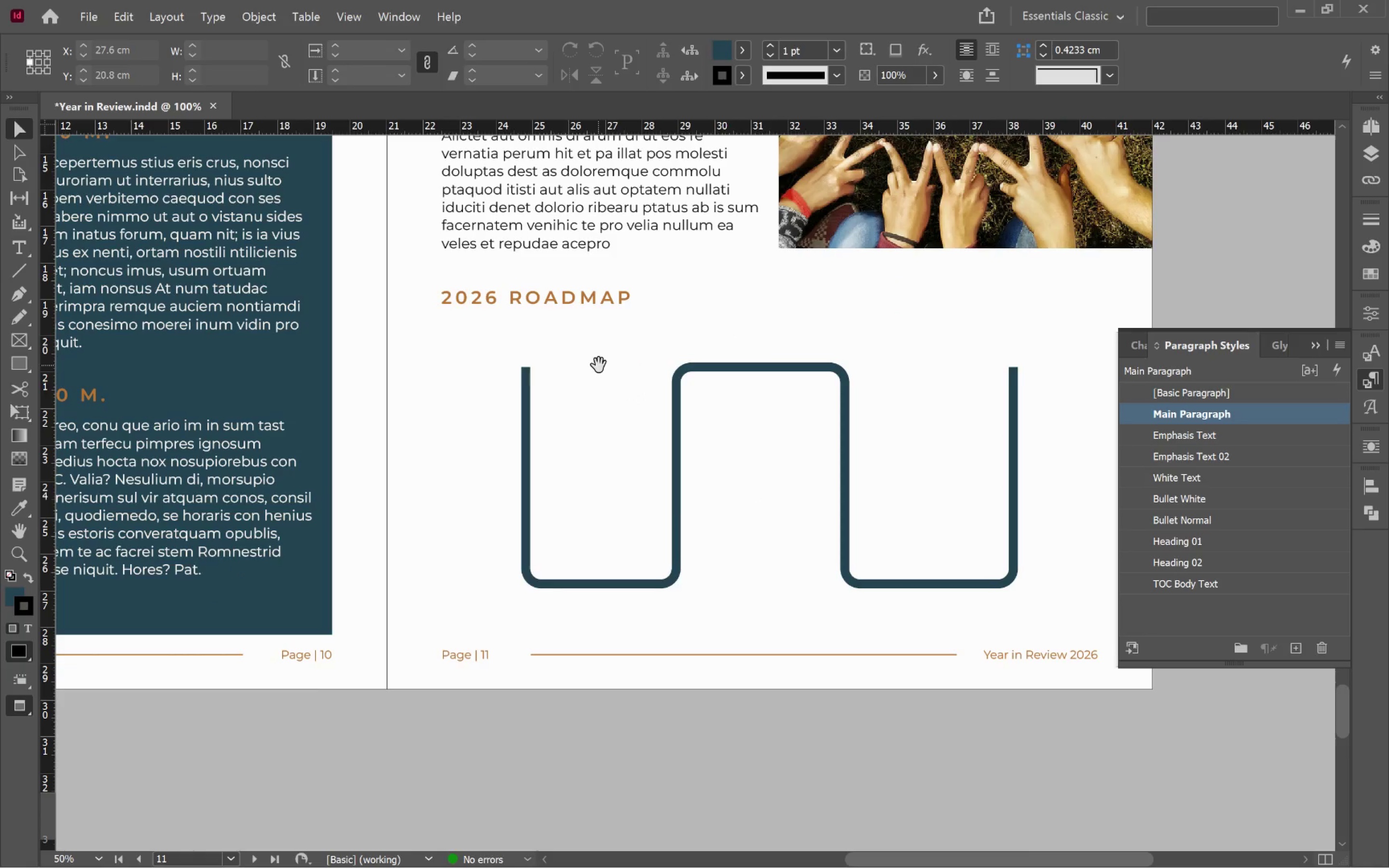 
key(Space)
 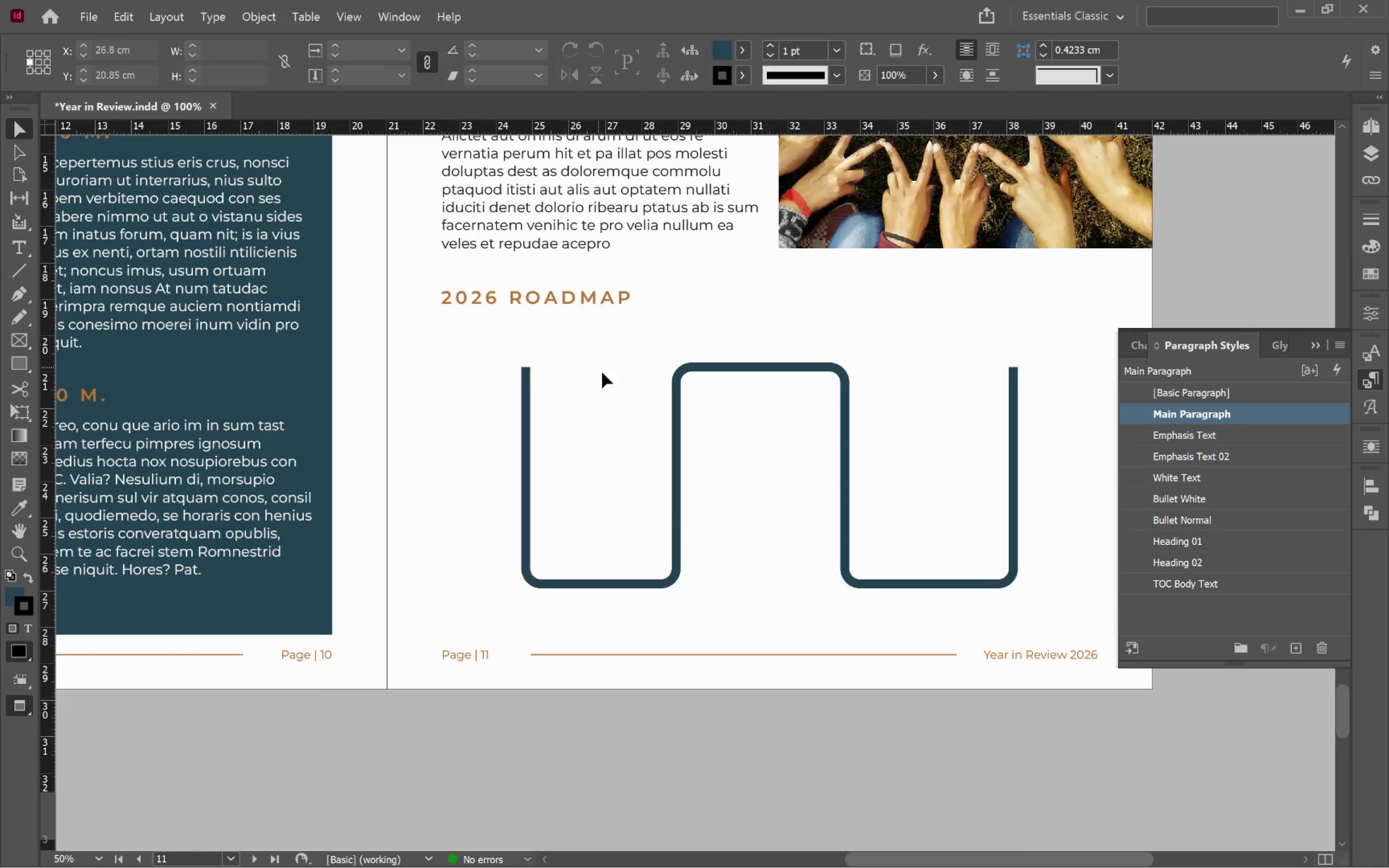 
key(Space)
 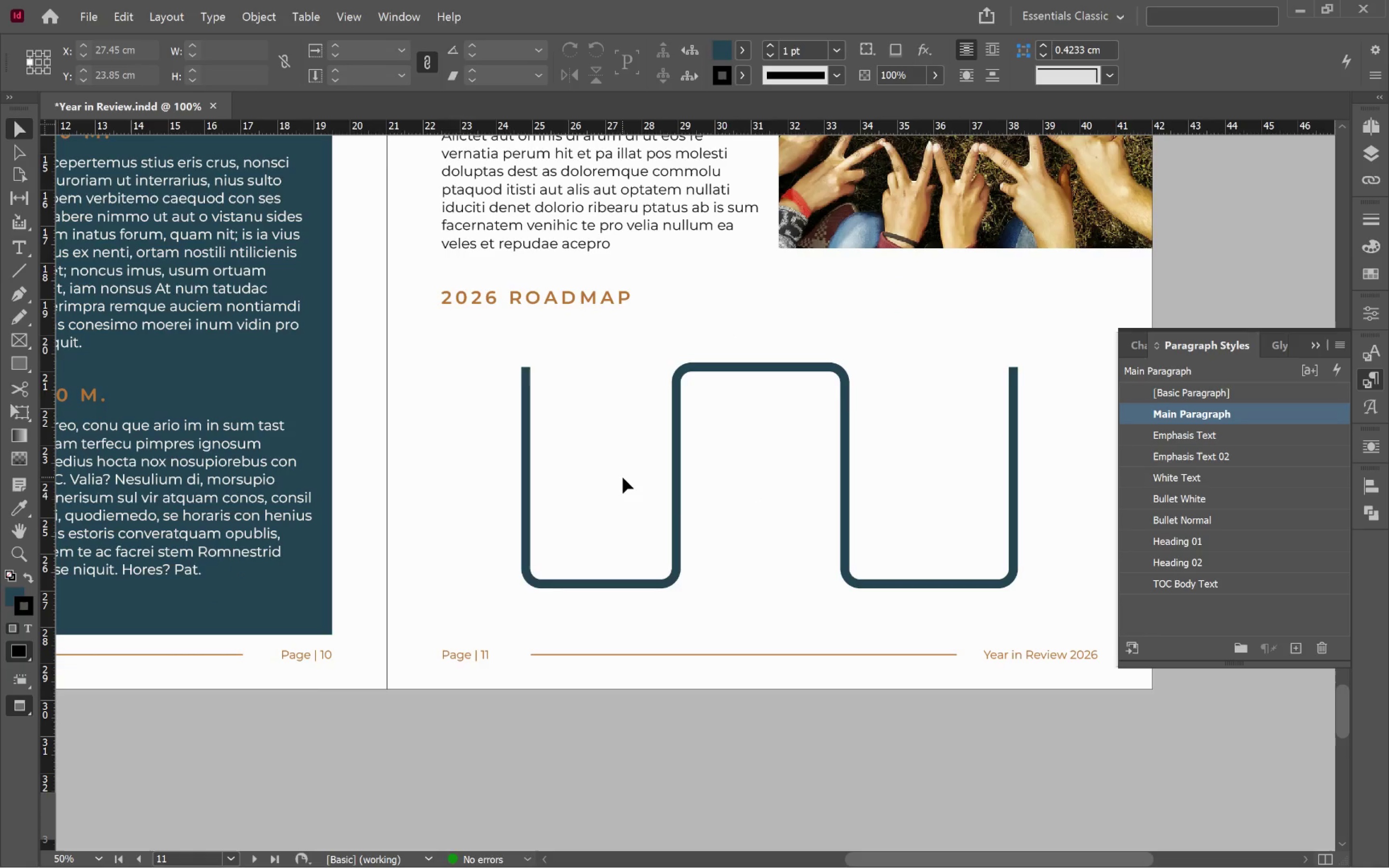 
key(W)
 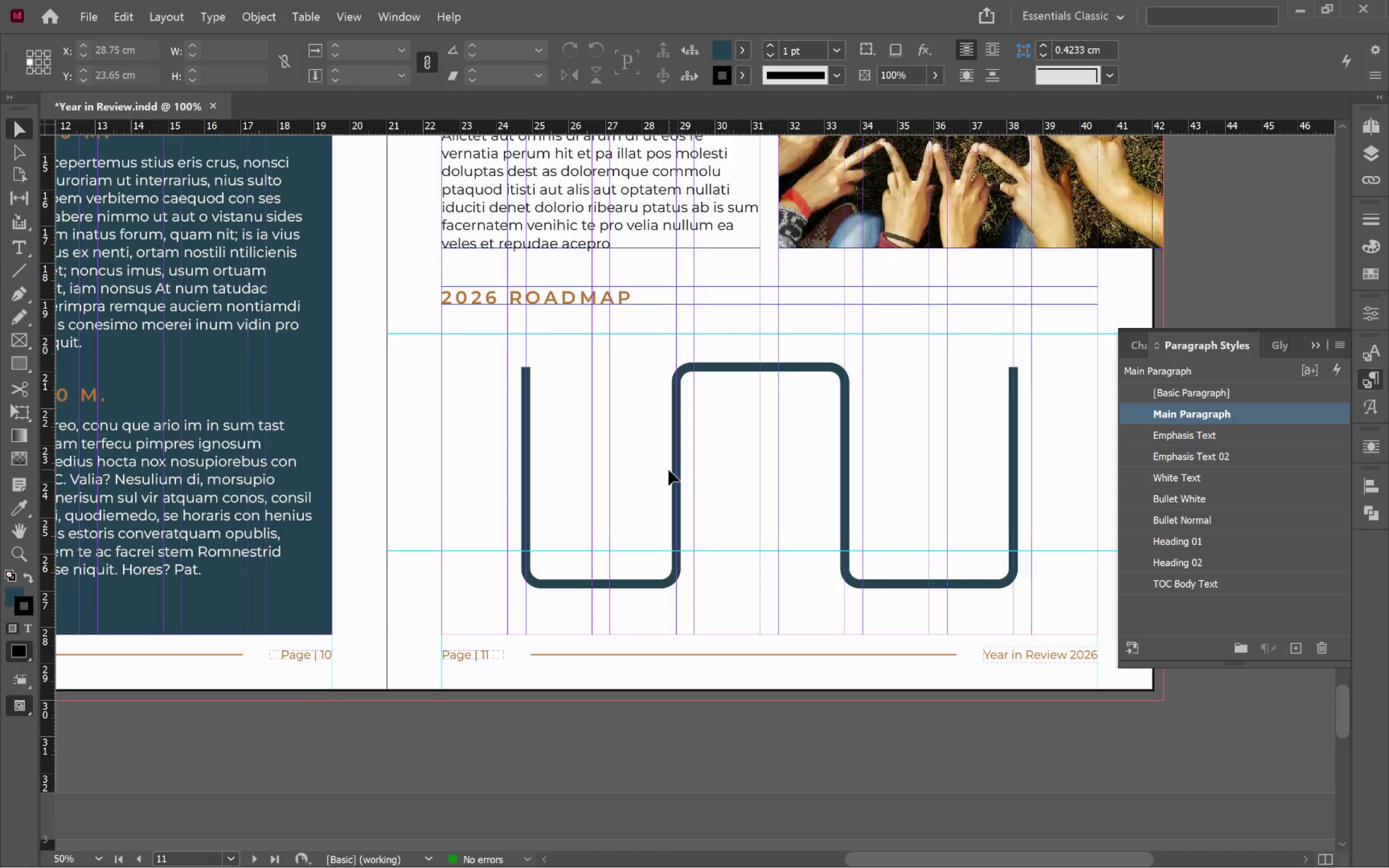 
left_click([675, 469])
 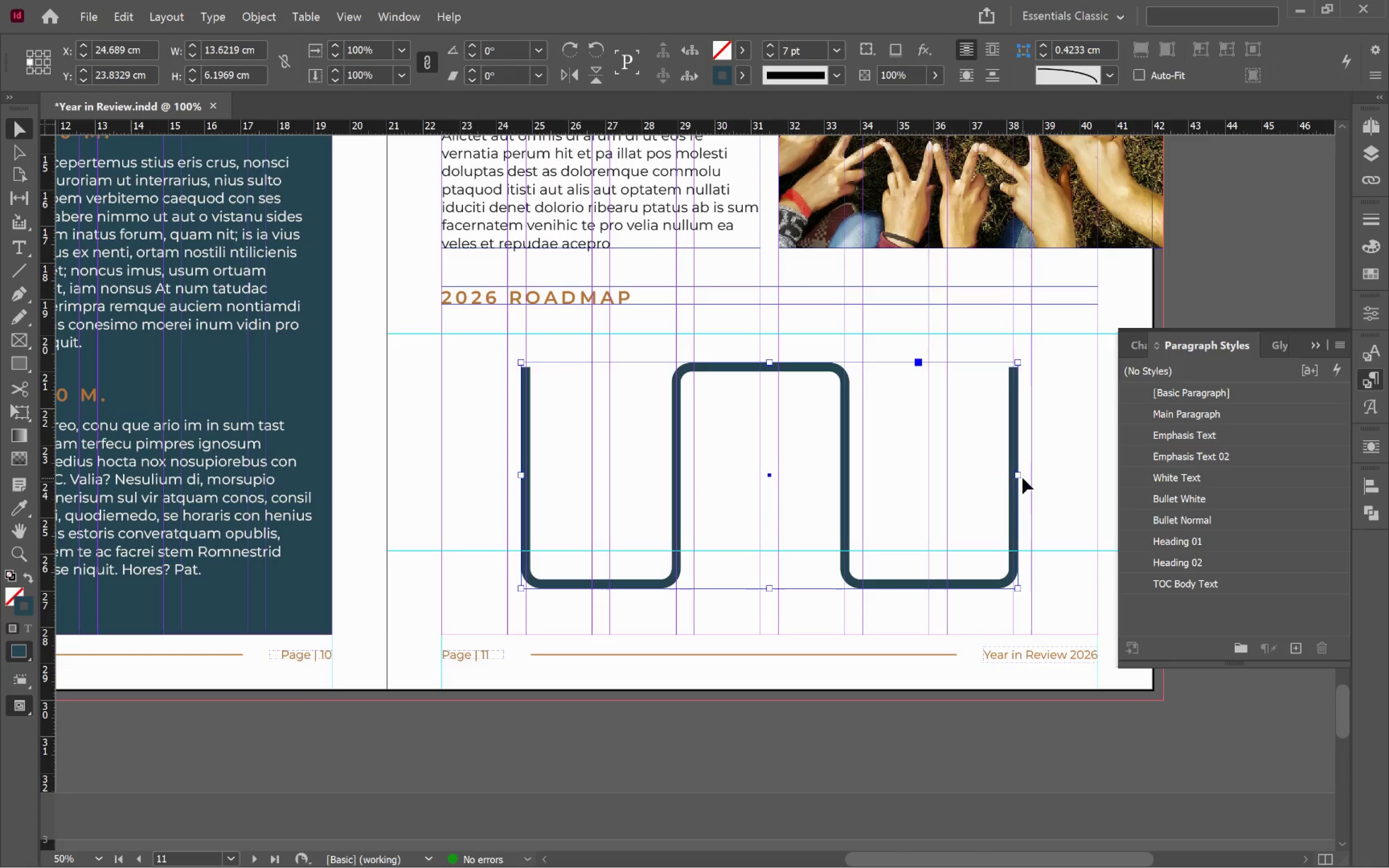 
left_click_drag(start_coordinate=[1015, 474], to_coordinate=[980, 477])
 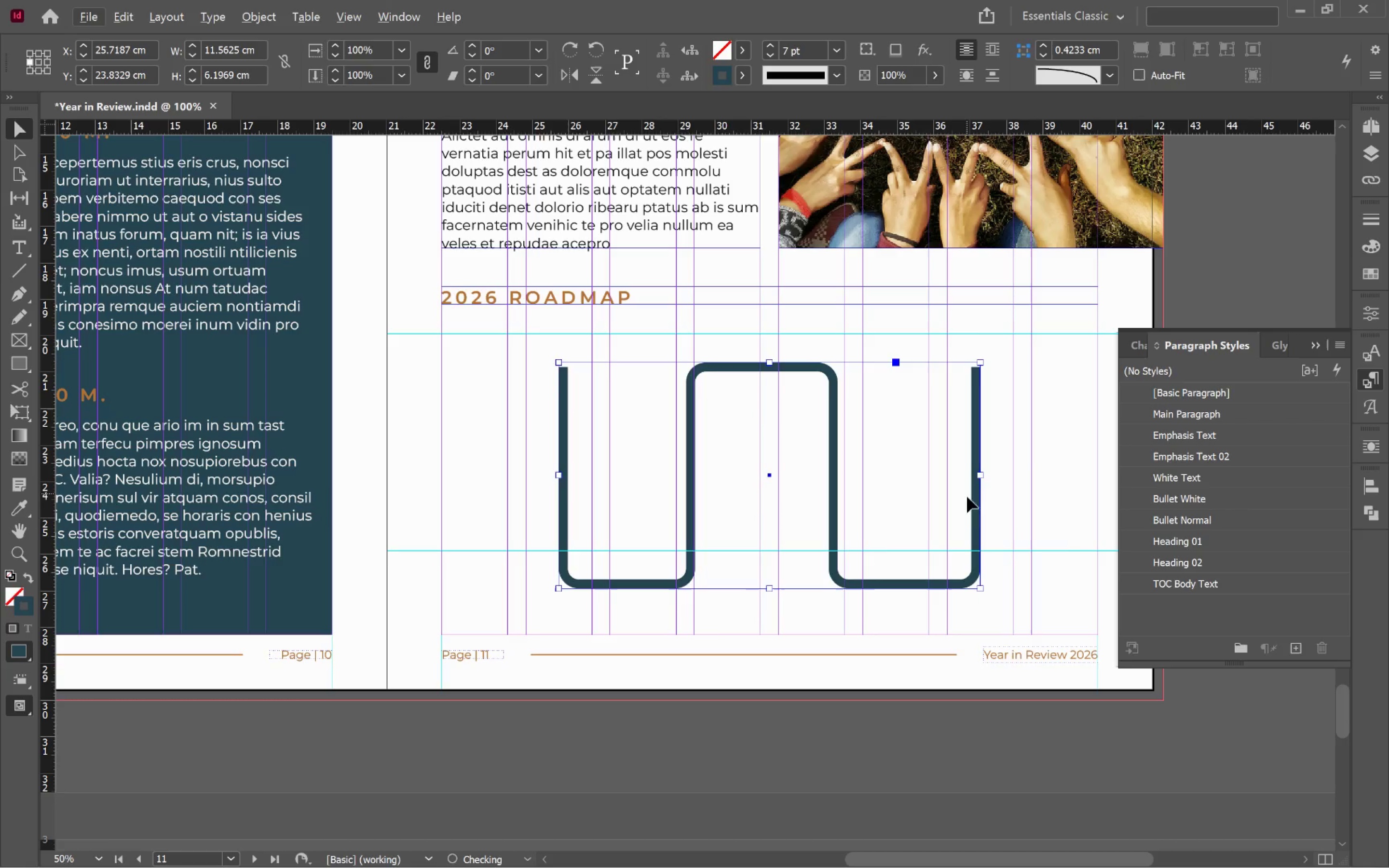 
hold_key(key=AltLeft, duration=2.96)
 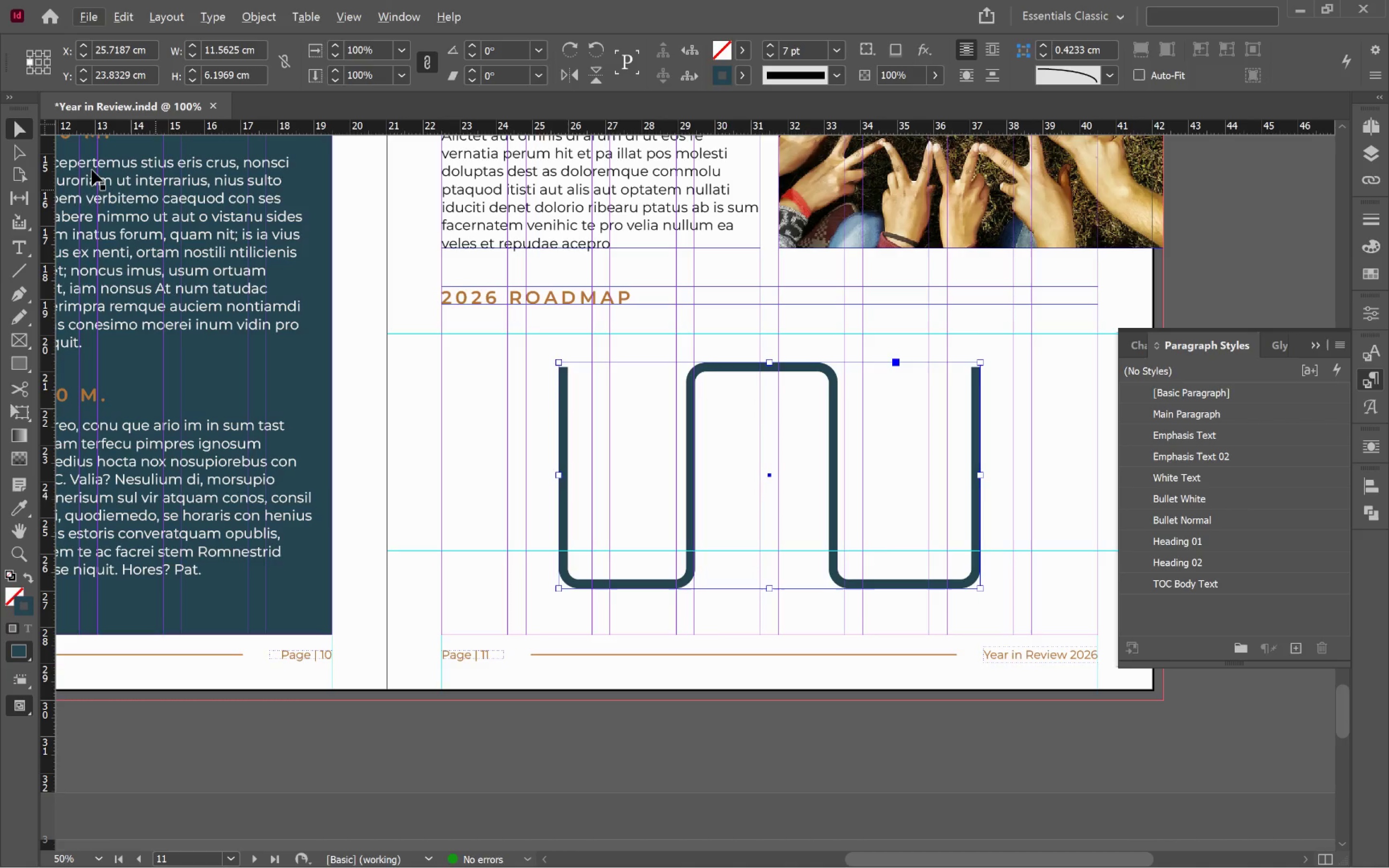 
left_click([11, 149])
 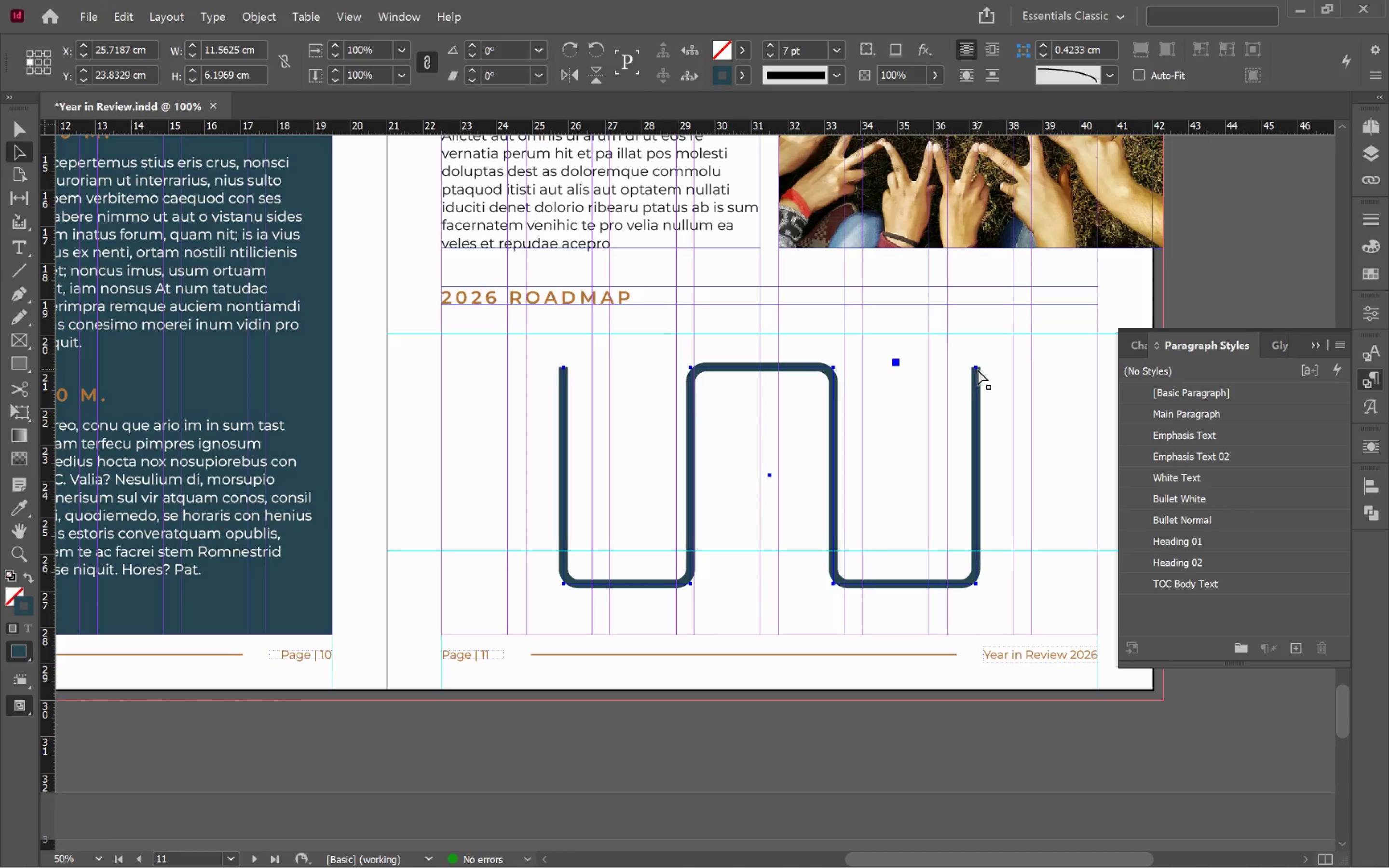 
left_click([977, 366])
 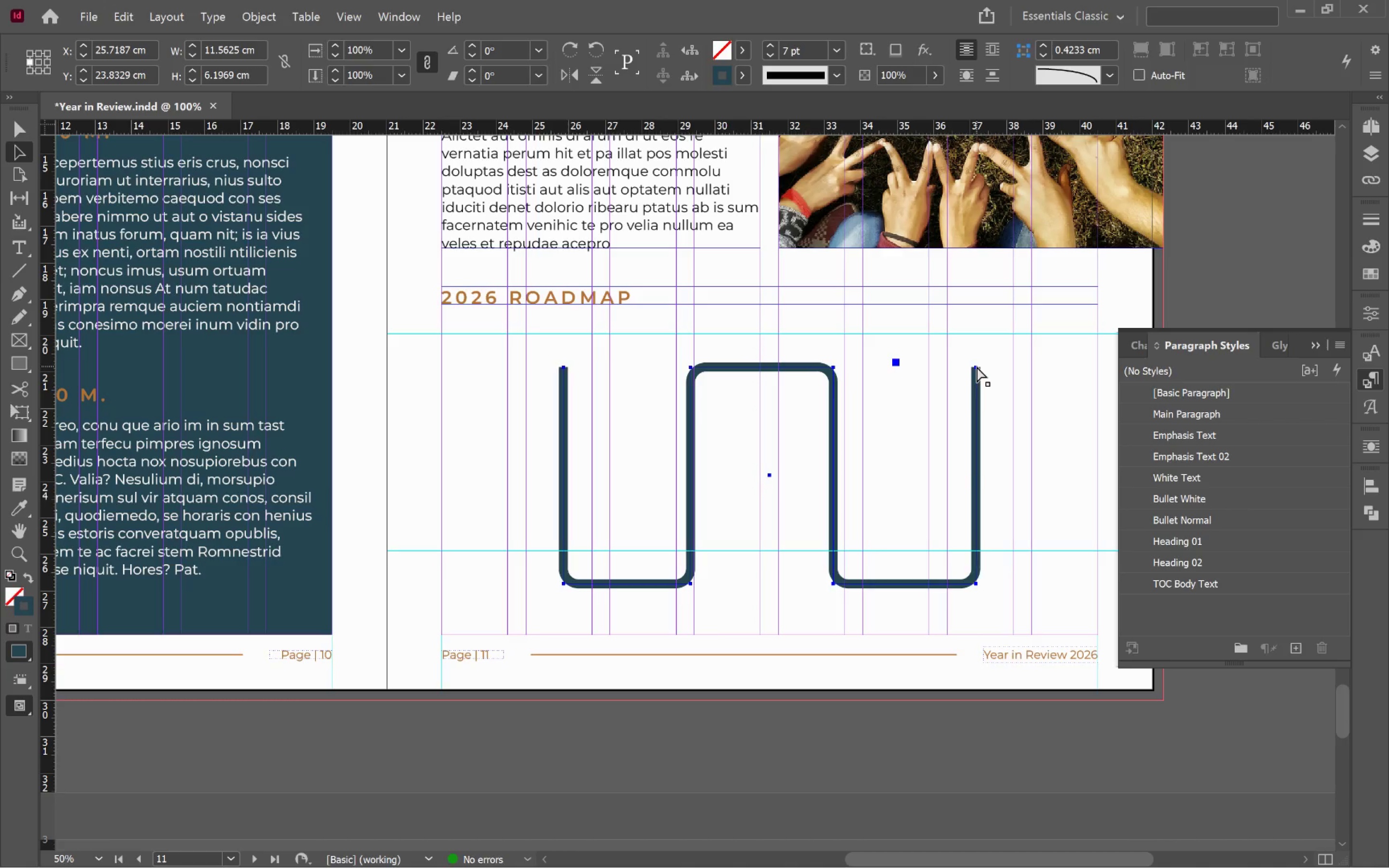 
double_click([977, 366])
 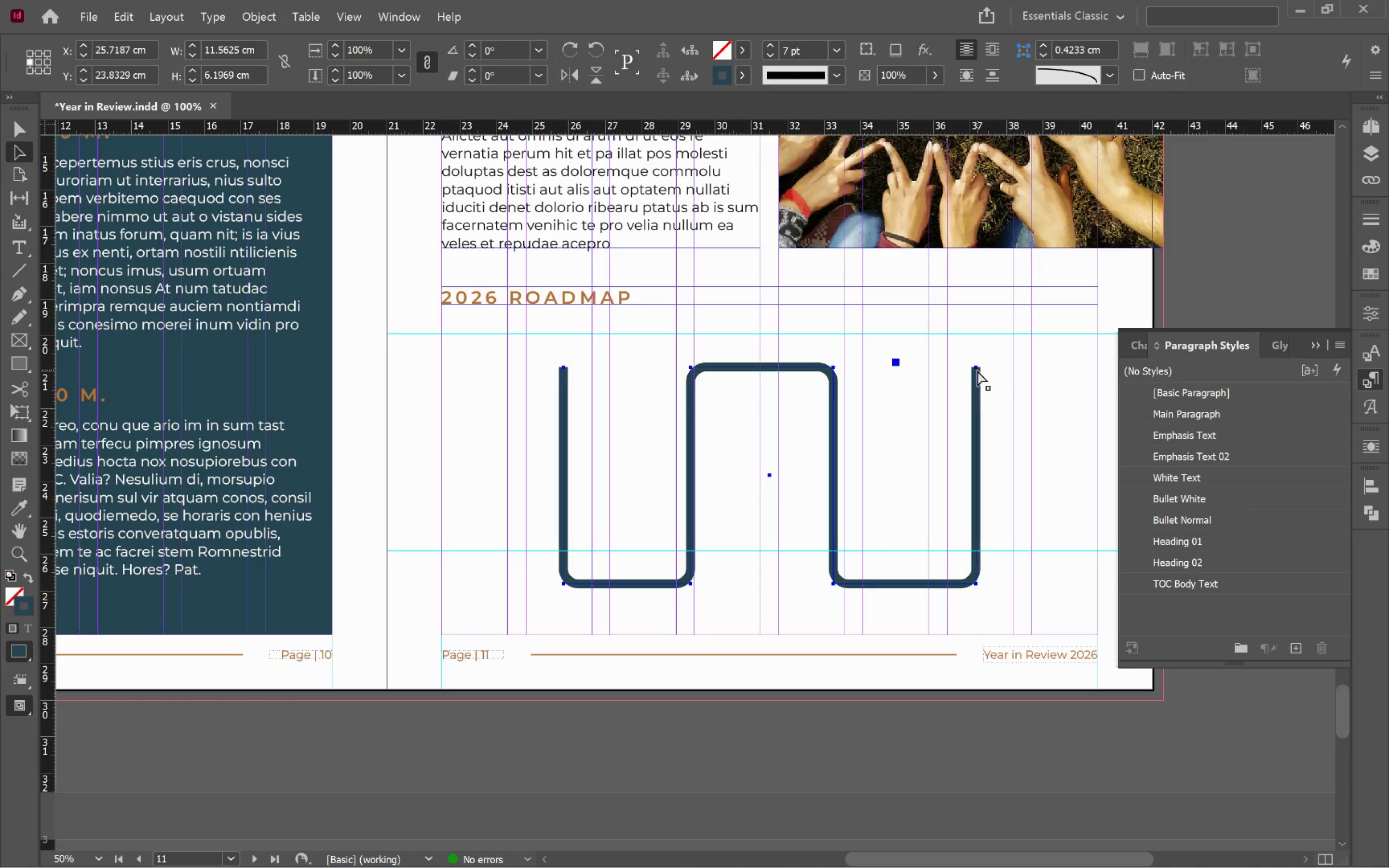 
hold_key(key=AltLeft, duration=0.42)
 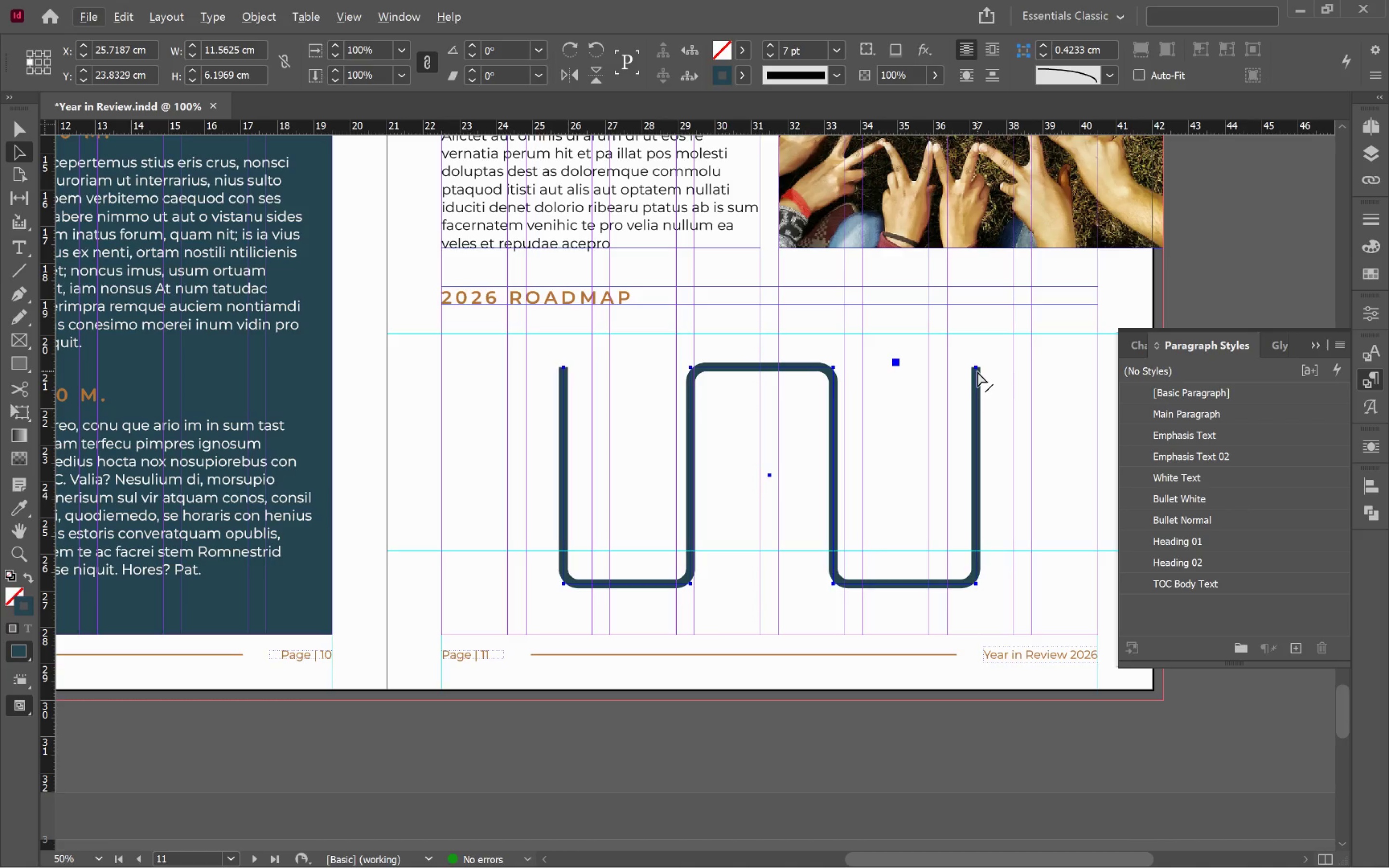 
left_click([977, 371])
 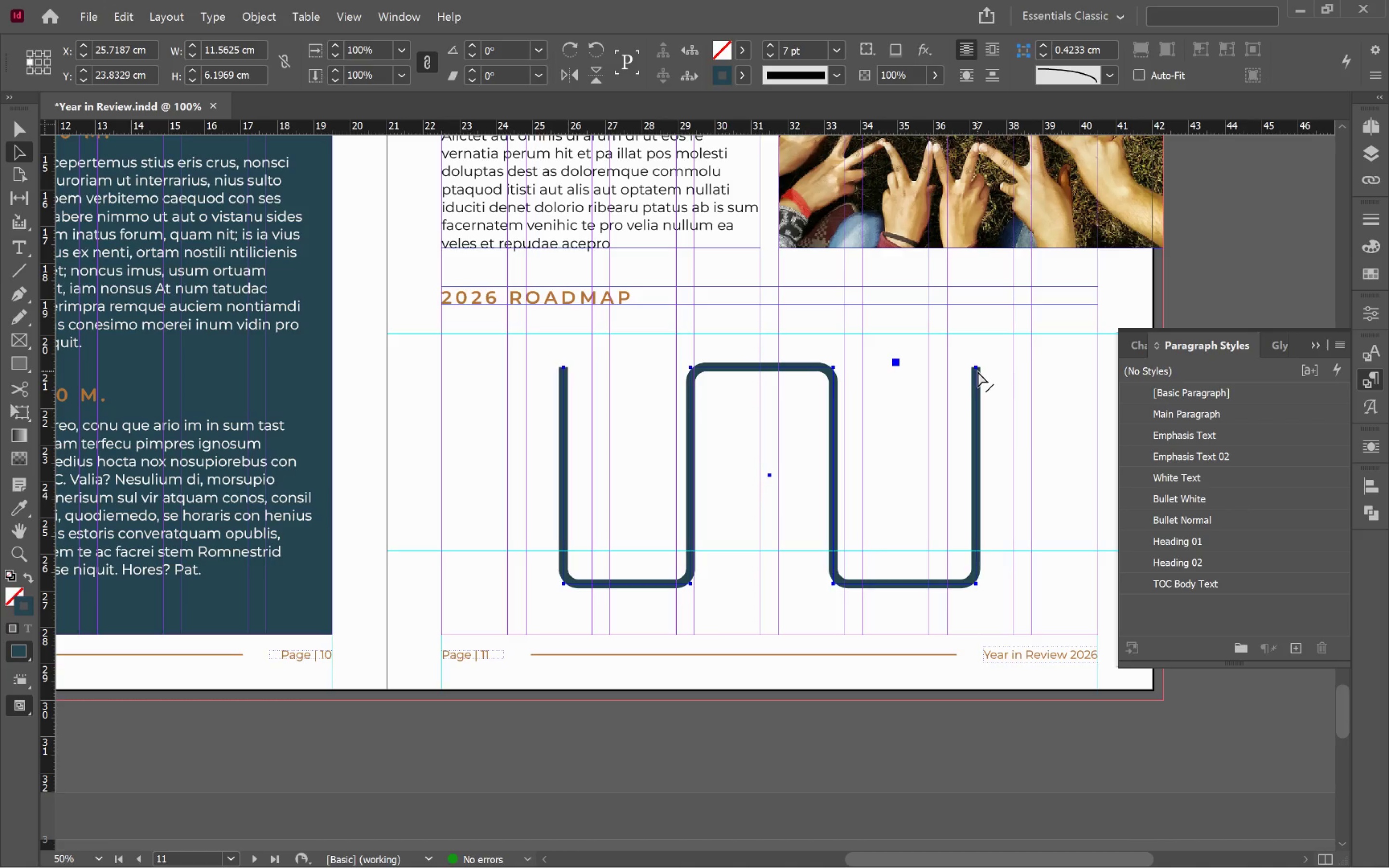 
hold_key(key=AltLeft, duration=0.8)
left_click([978, 371])
 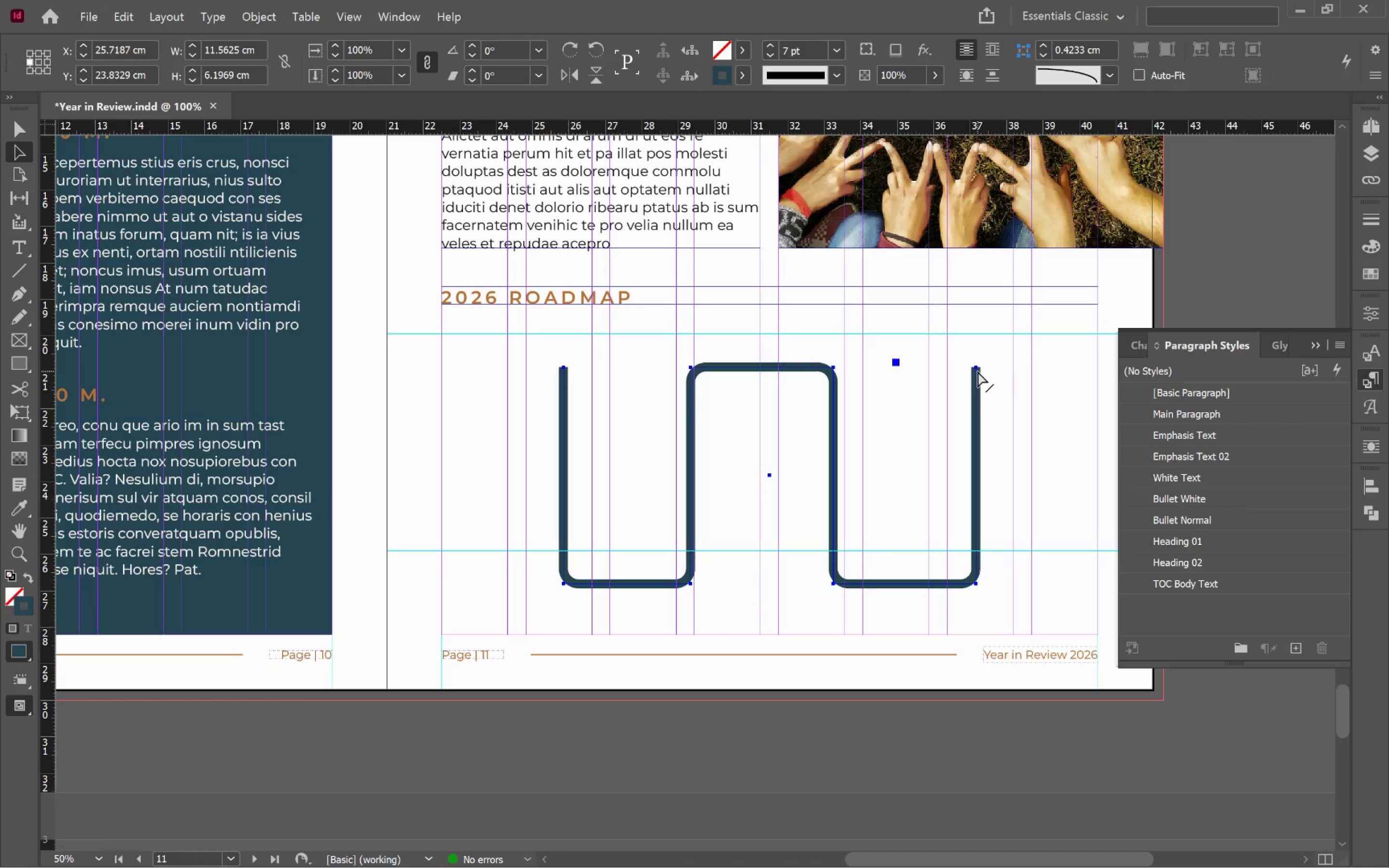 
left_click([978, 371])
 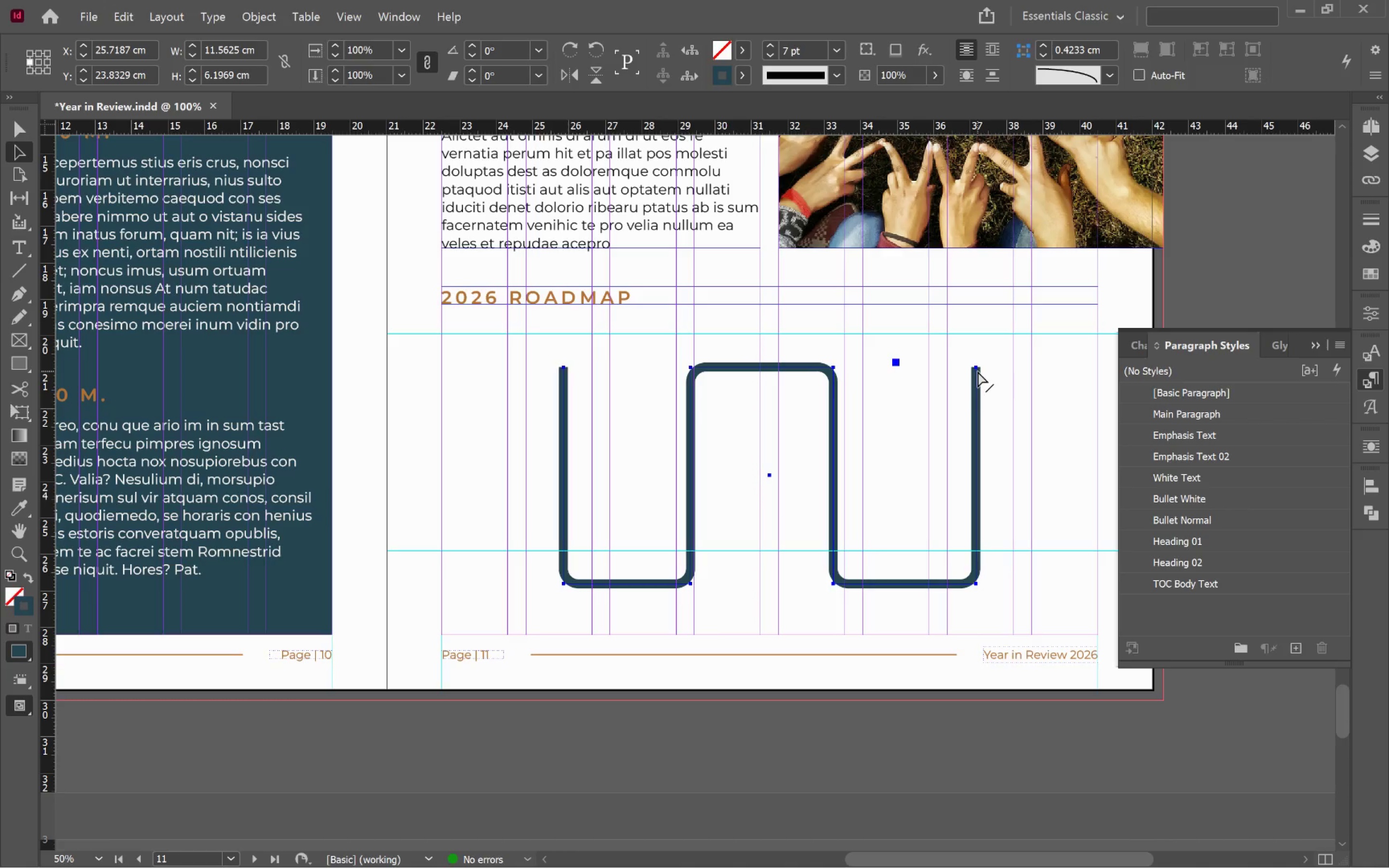 
hold_key(key=ControlLeft, duration=0.55)
left_click([978, 371])
 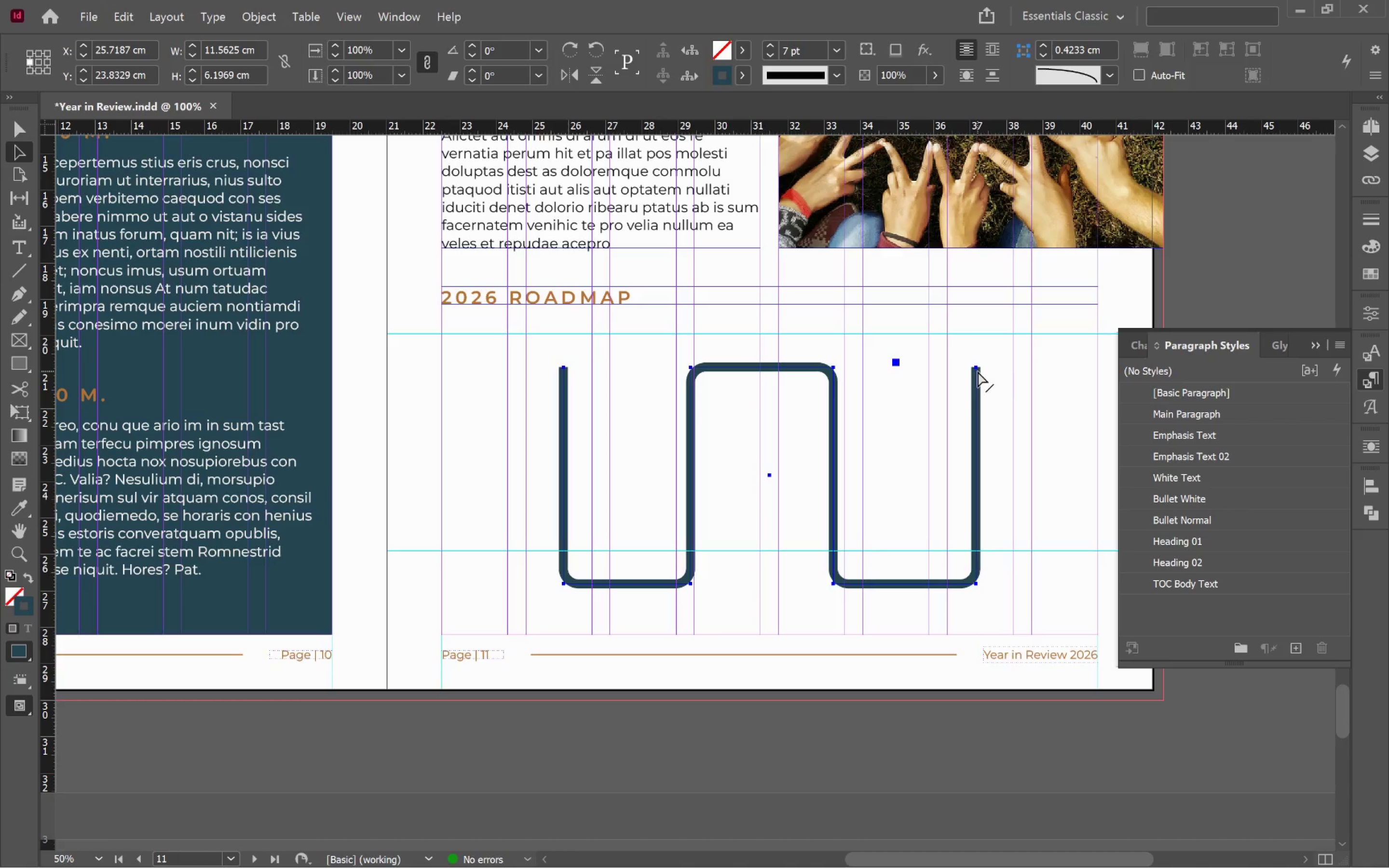 
hold_key(key=ShiftLeft, duration=0.5)
left_click([978, 371])
 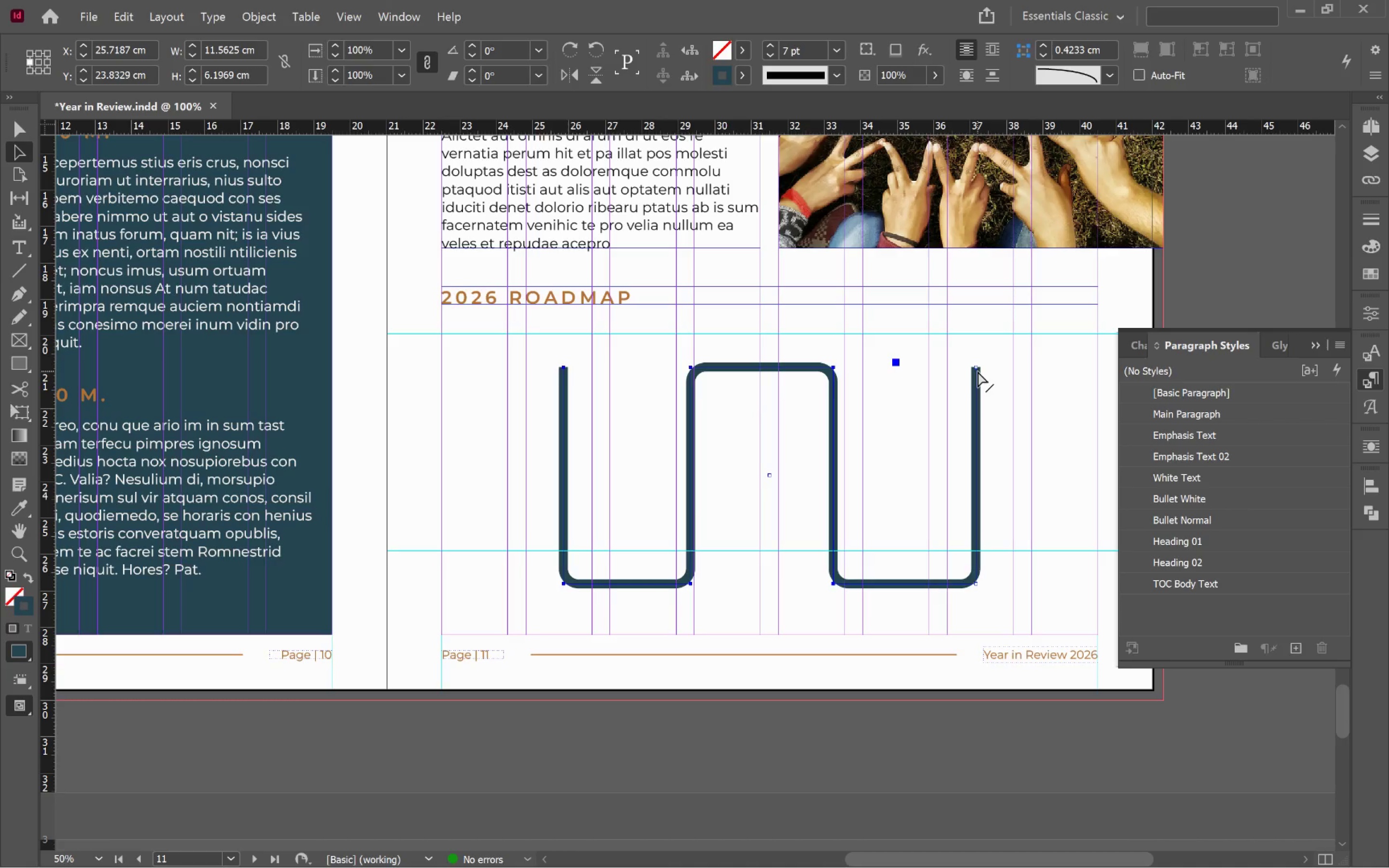 
key(Backspace)
 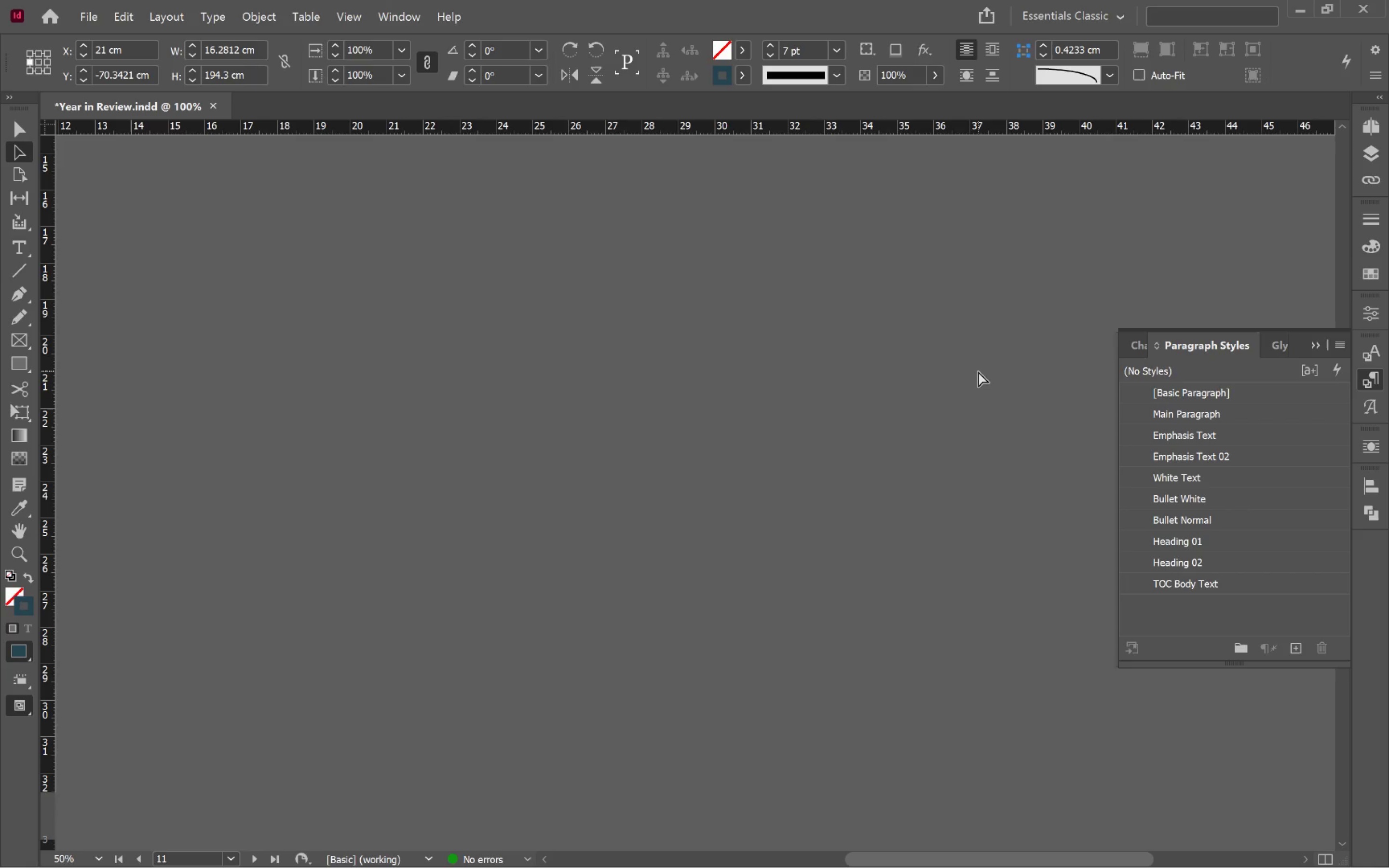 
hold_key(key=AltLeft, duration=1.0)
scroll: coordinate [747, 378], scroll_direction: down, amount: 5.0
 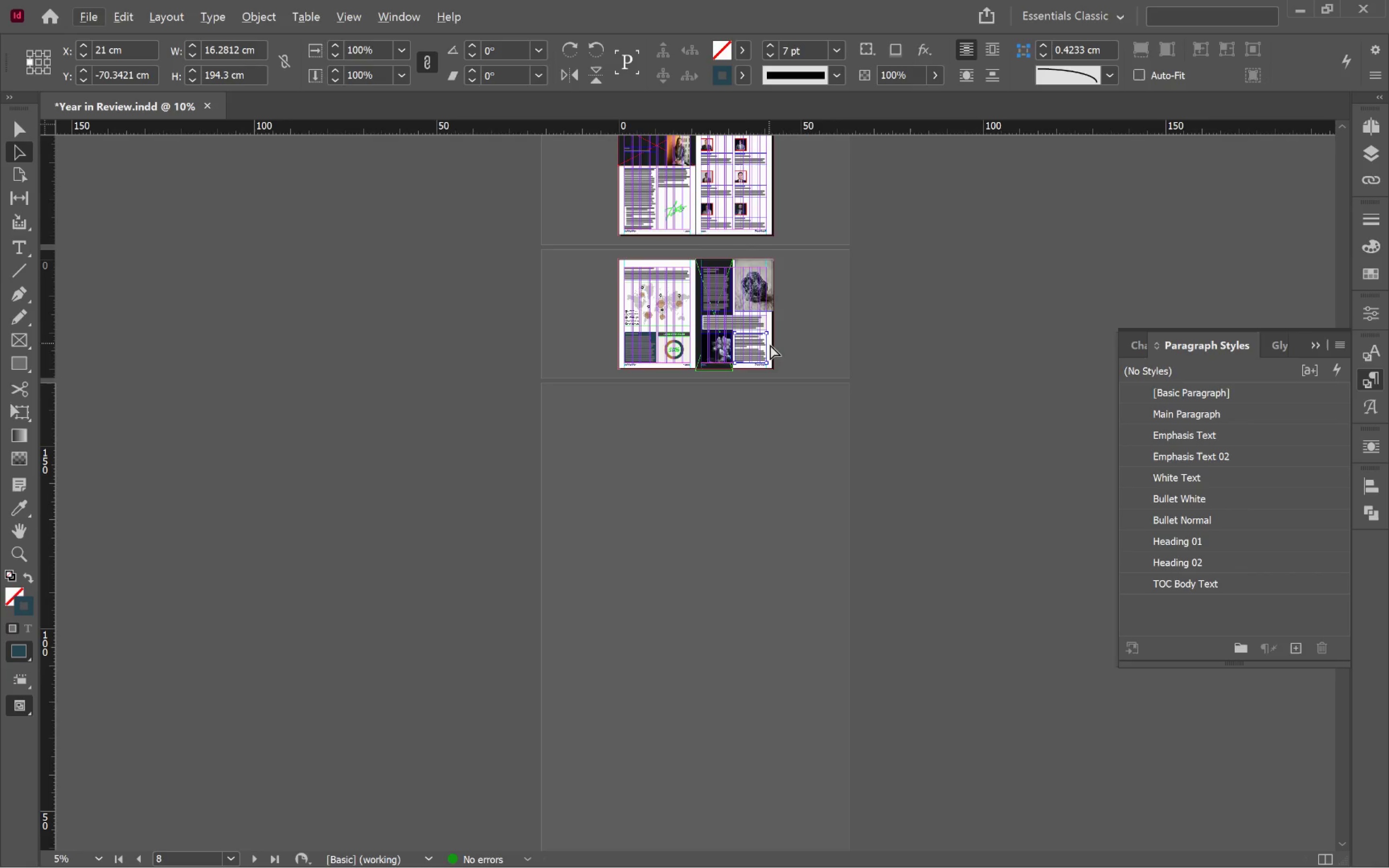 
key(Control+Z)
 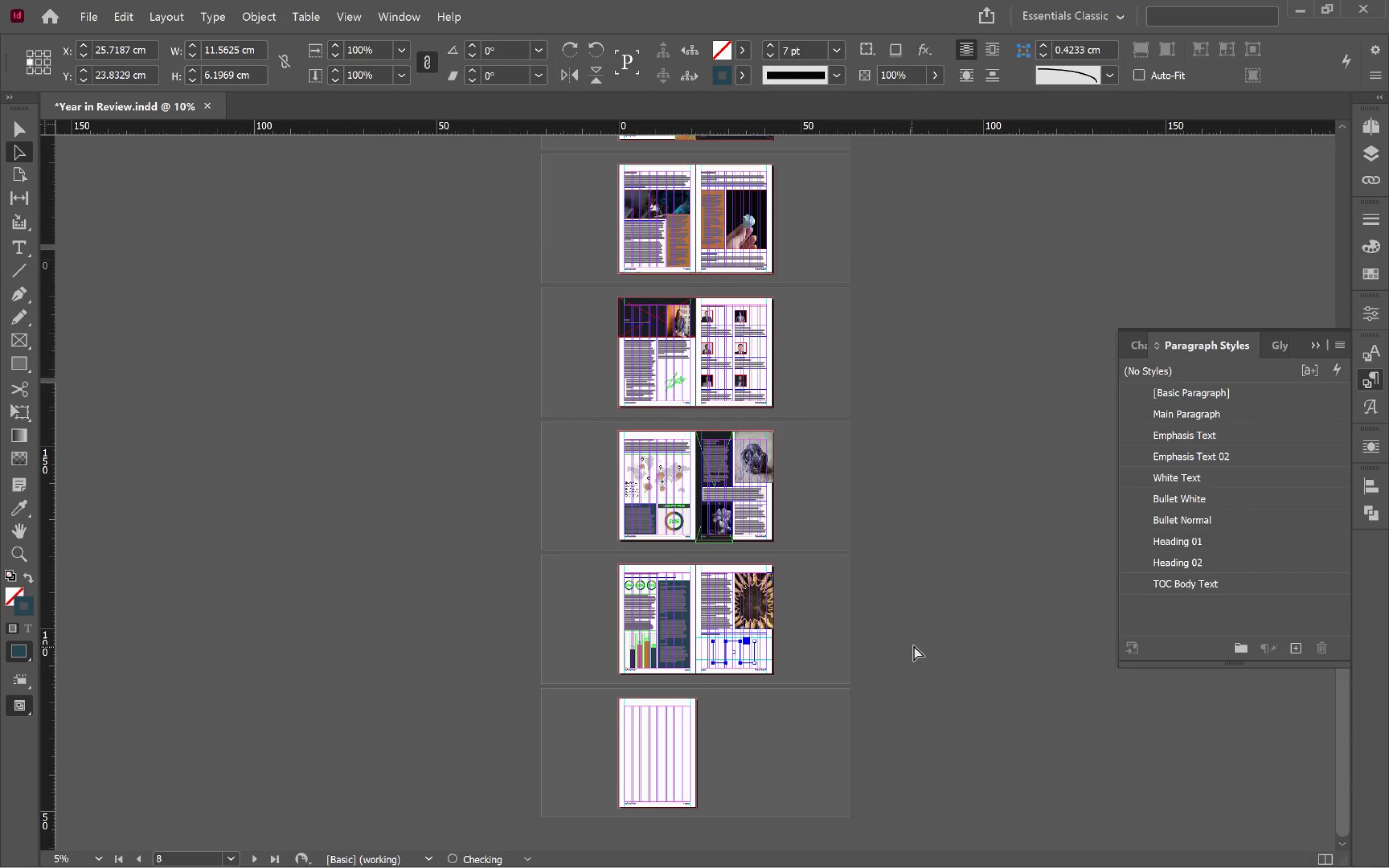 
hold_key(key=AltLeft, duration=0.67)
scroll: coordinate [751, 675], scroll_direction: up, amount: 5.0
 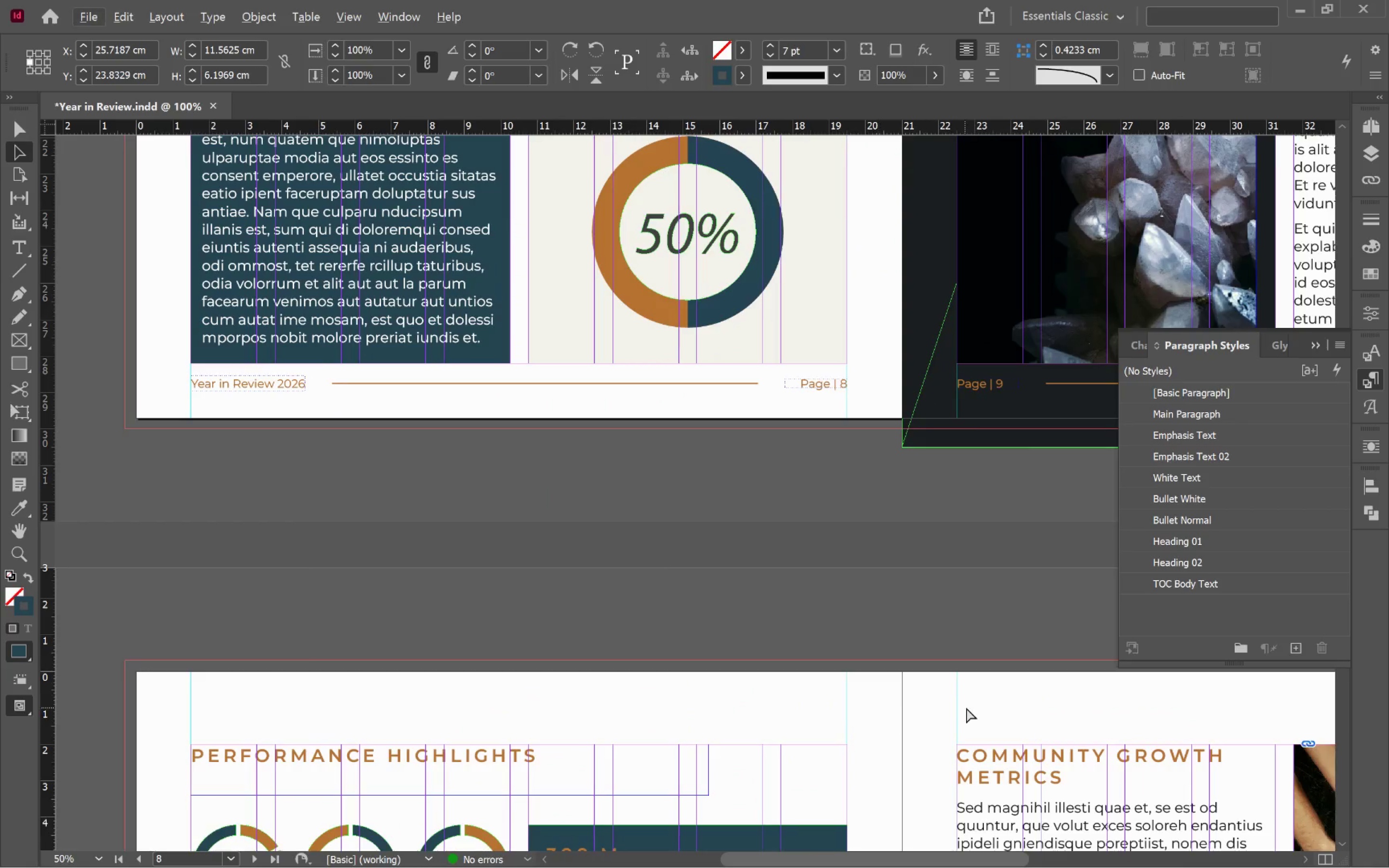 
hold_key(key=ControlLeft, duration=0.67)
scroll: coordinate [817, 620], scroll_direction: down, amount: 24.0
 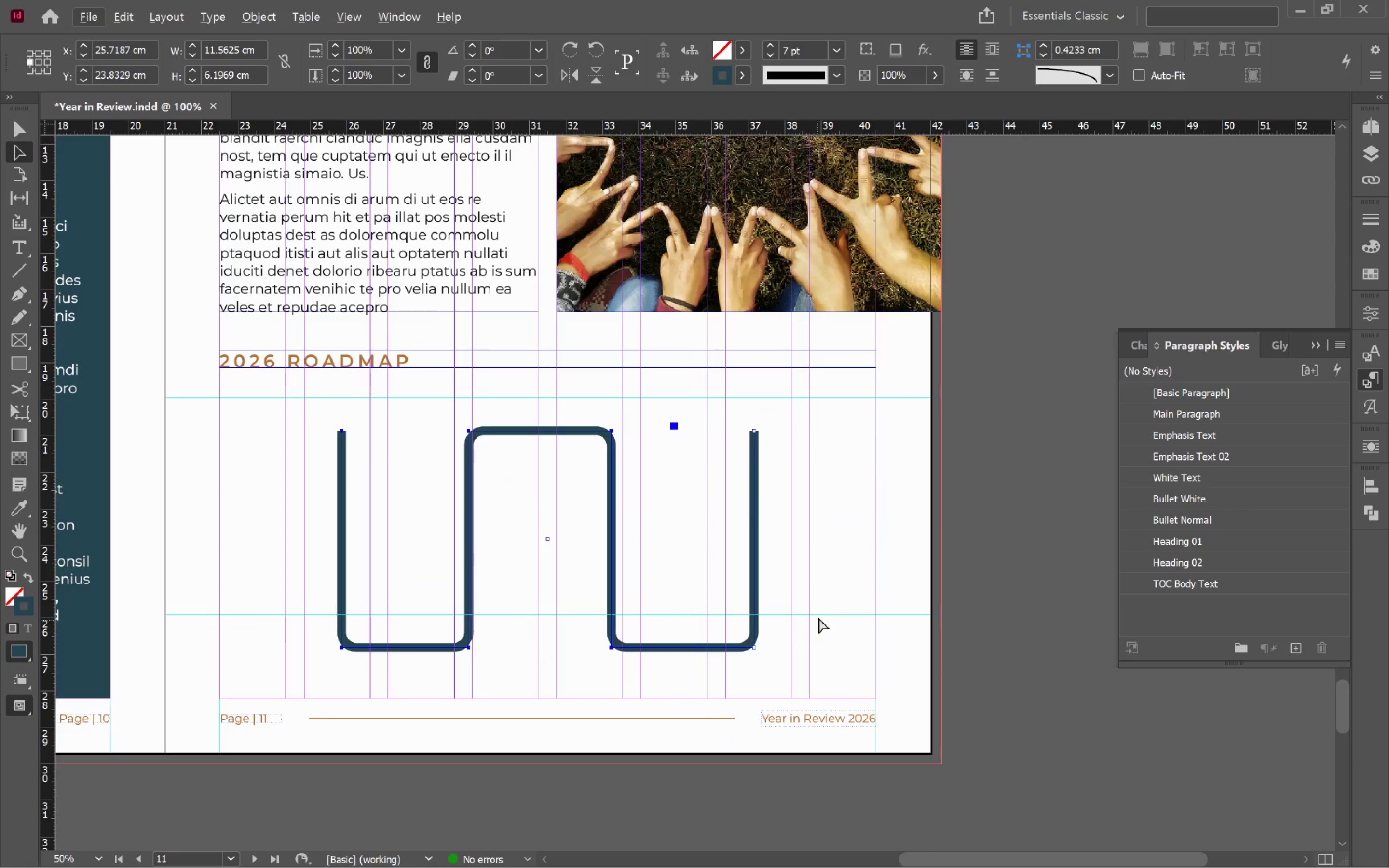 
hold_key(key=ControlLeft, duration=0.68)
left_click([833, 502])
 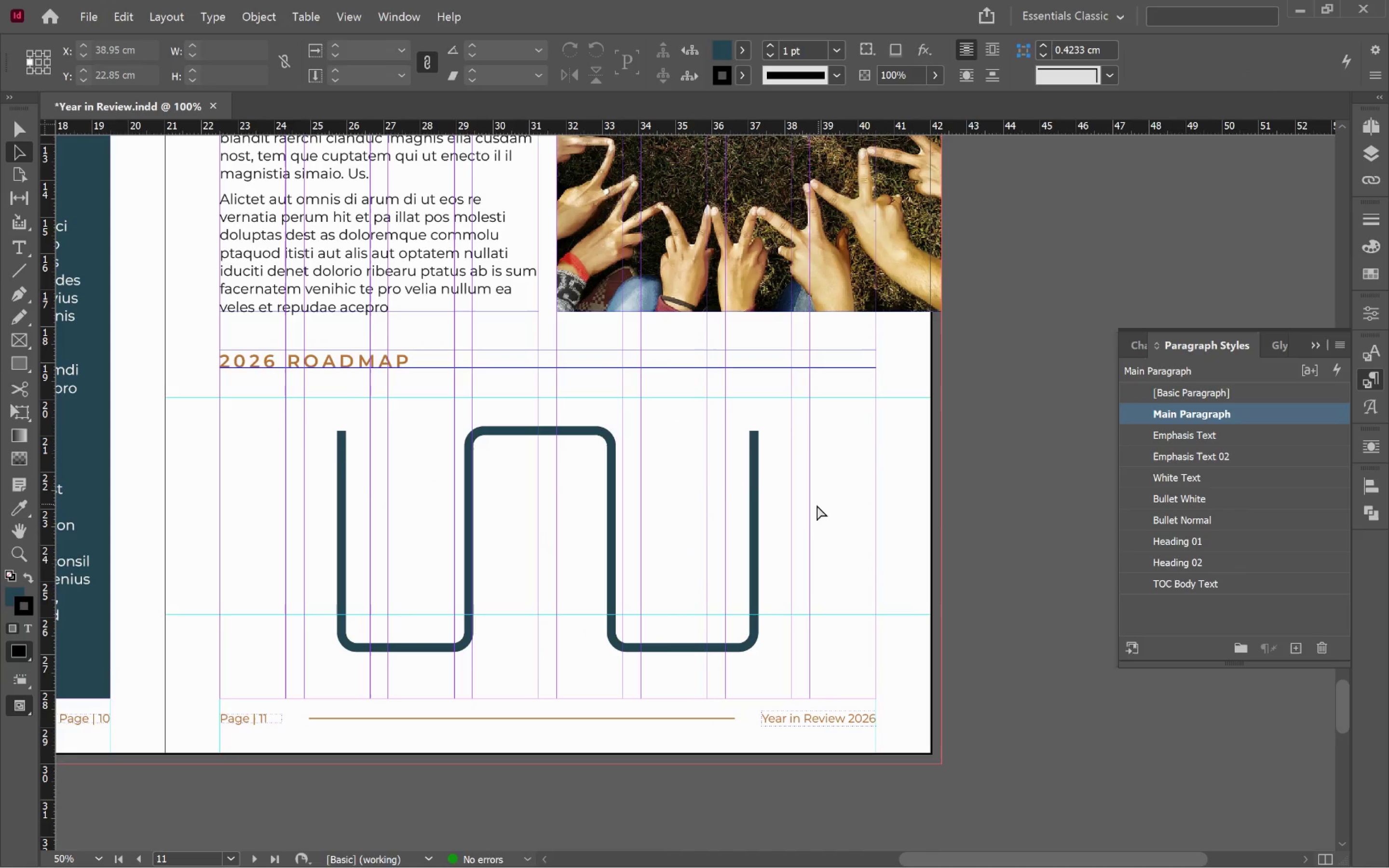 
key(V)
 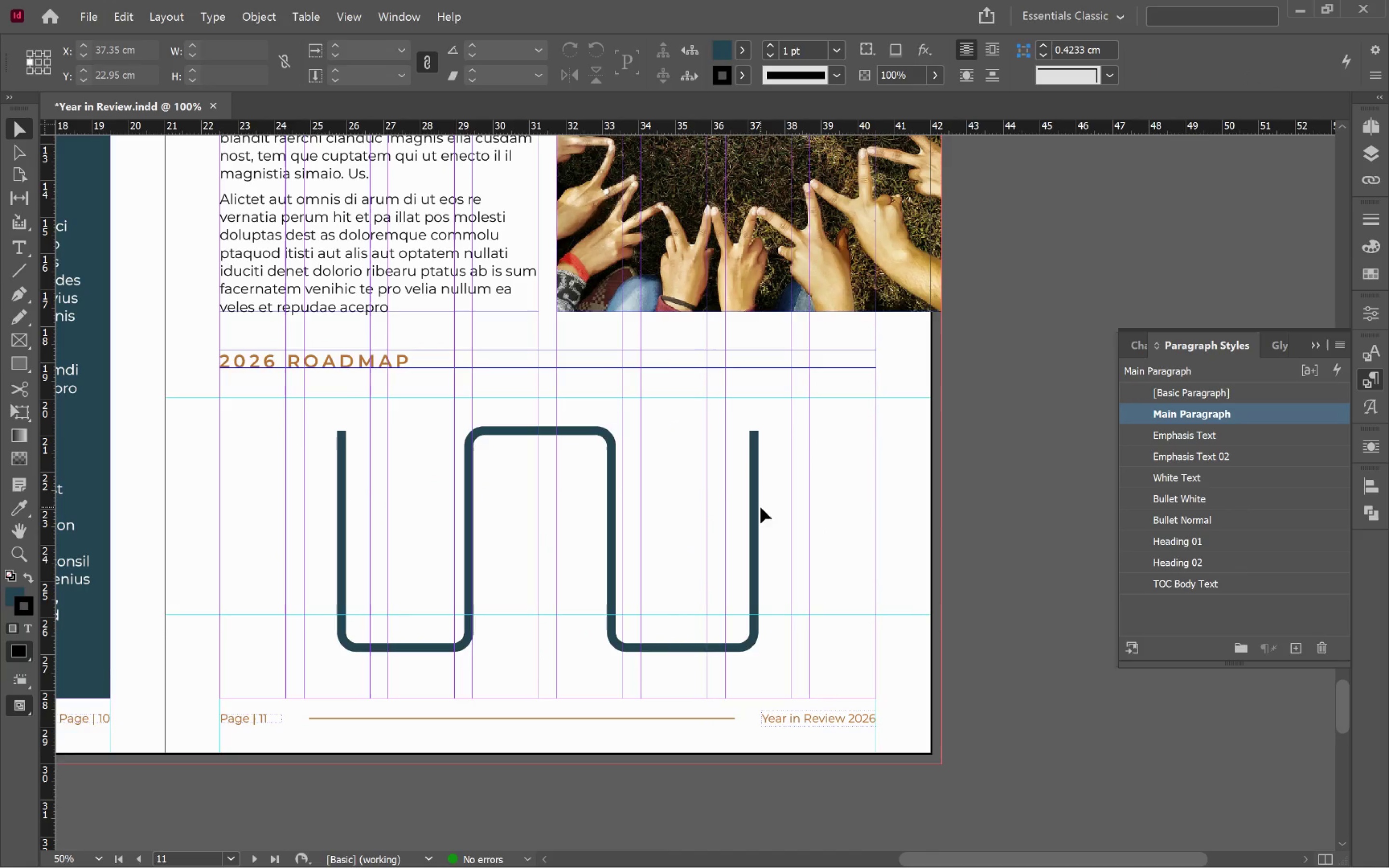 
left_click([754, 506])
 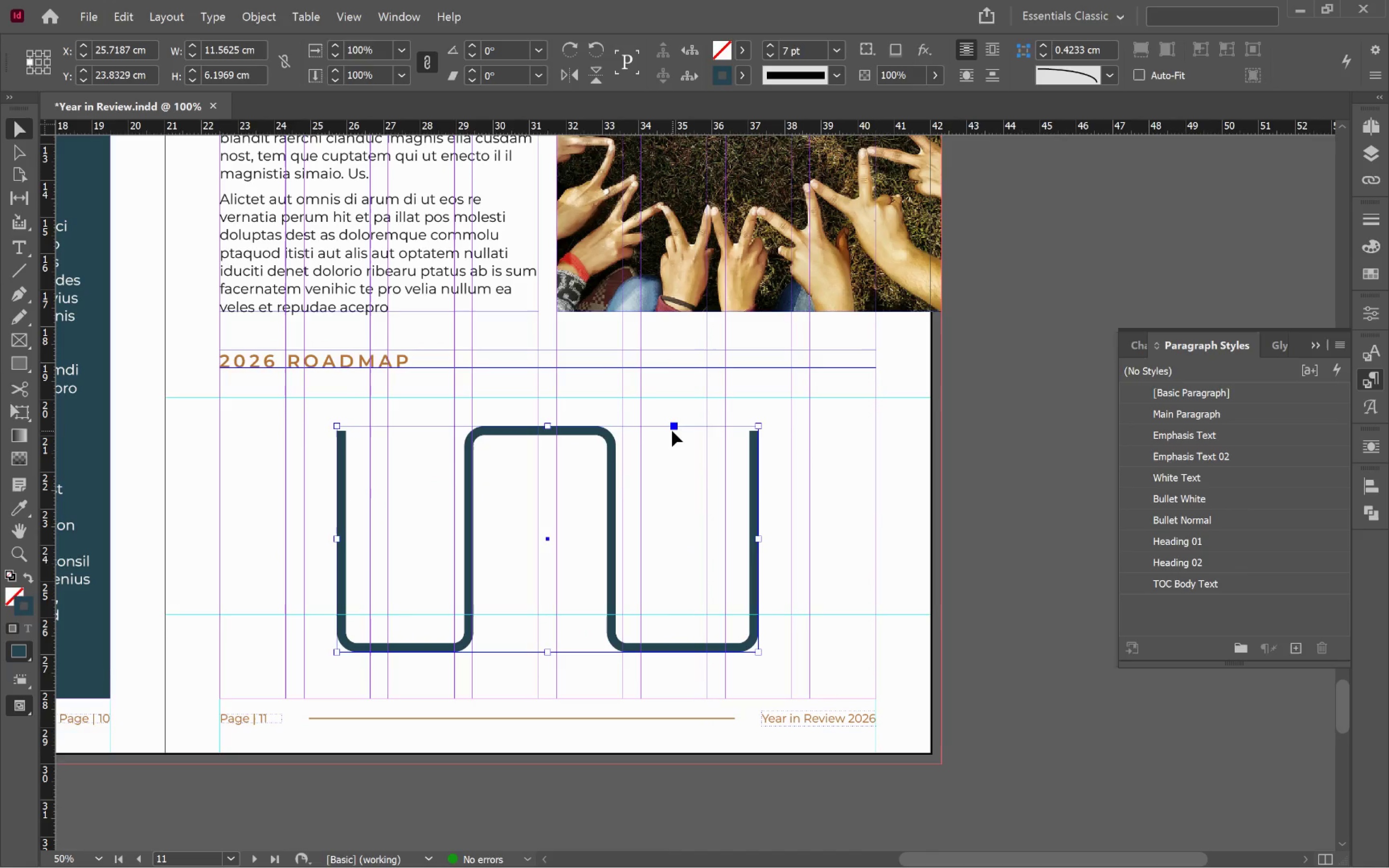 
left_click_drag(start_coordinate=[674, 428], to_coordinate=[708, 486])
 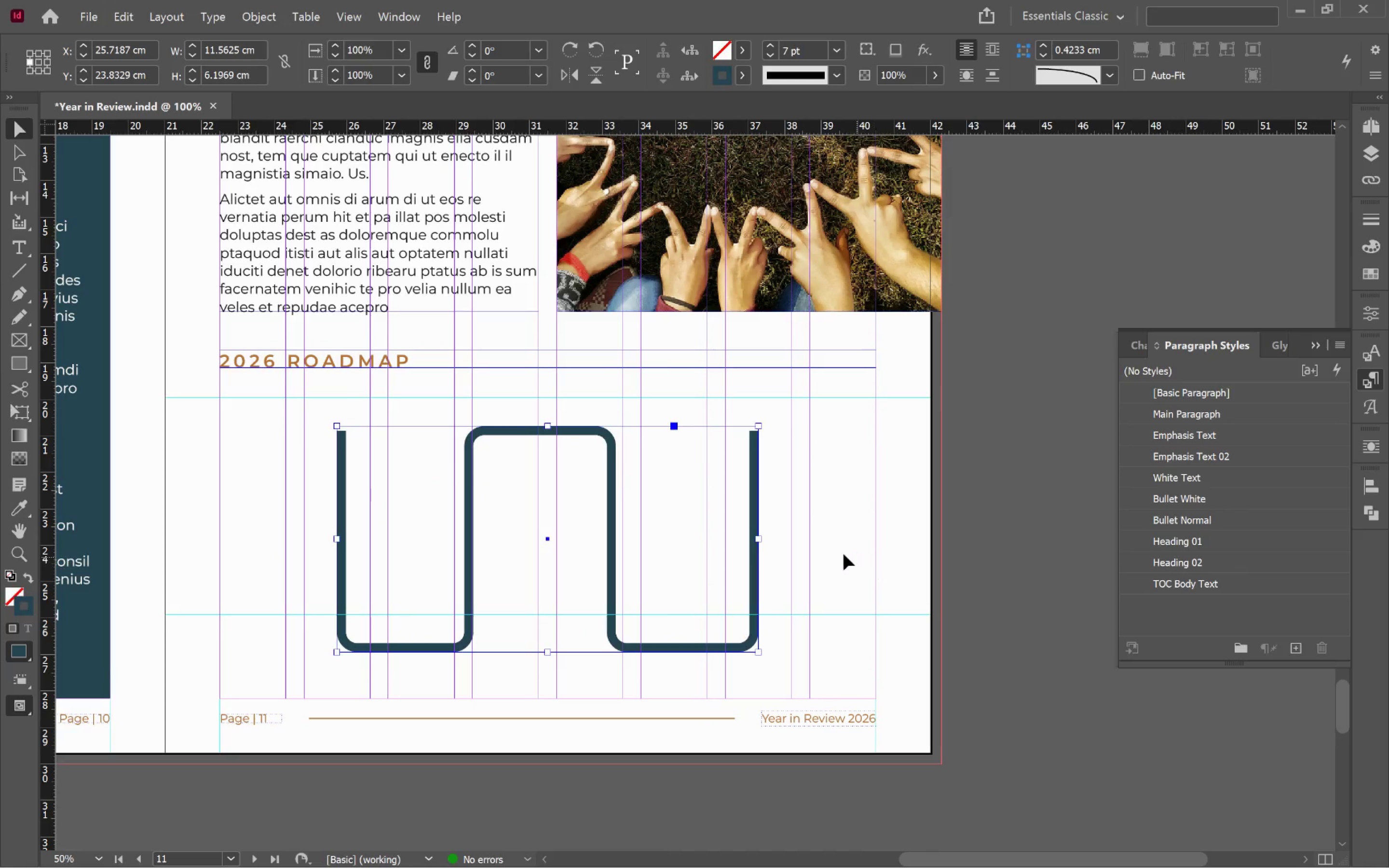 
right_click([708, 486])
 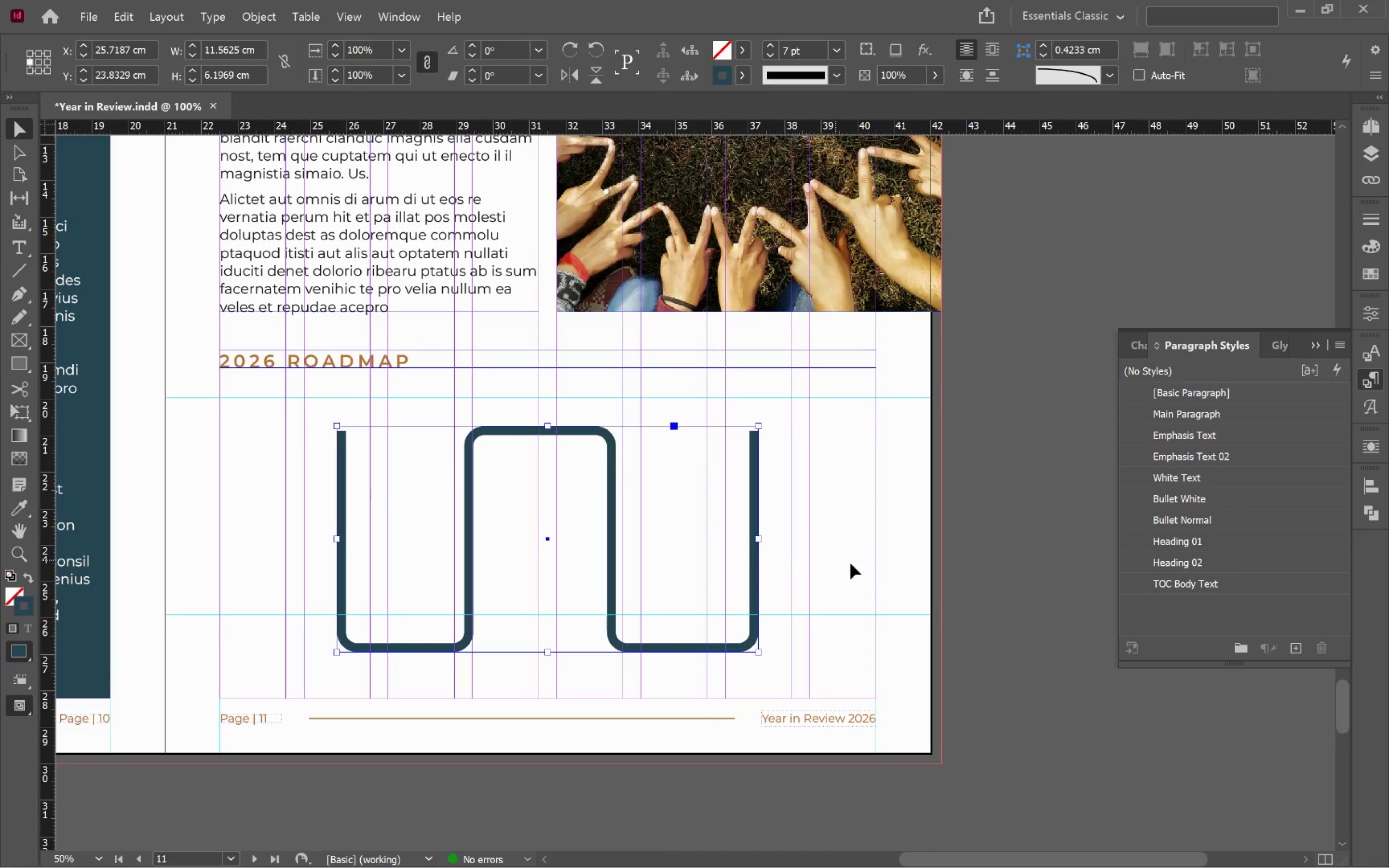 
left_click([708, 486])
 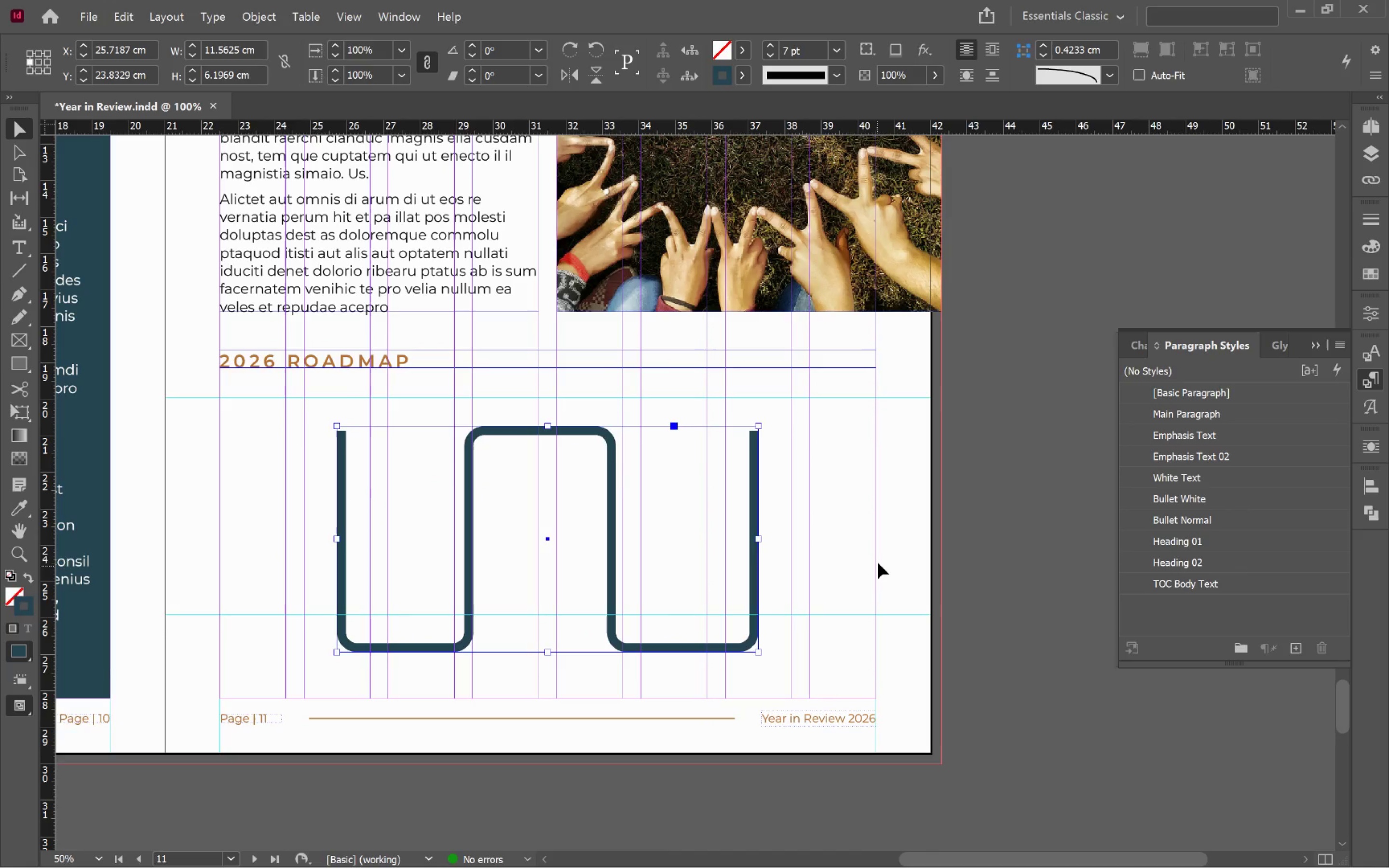 
left_click([843, 554])
 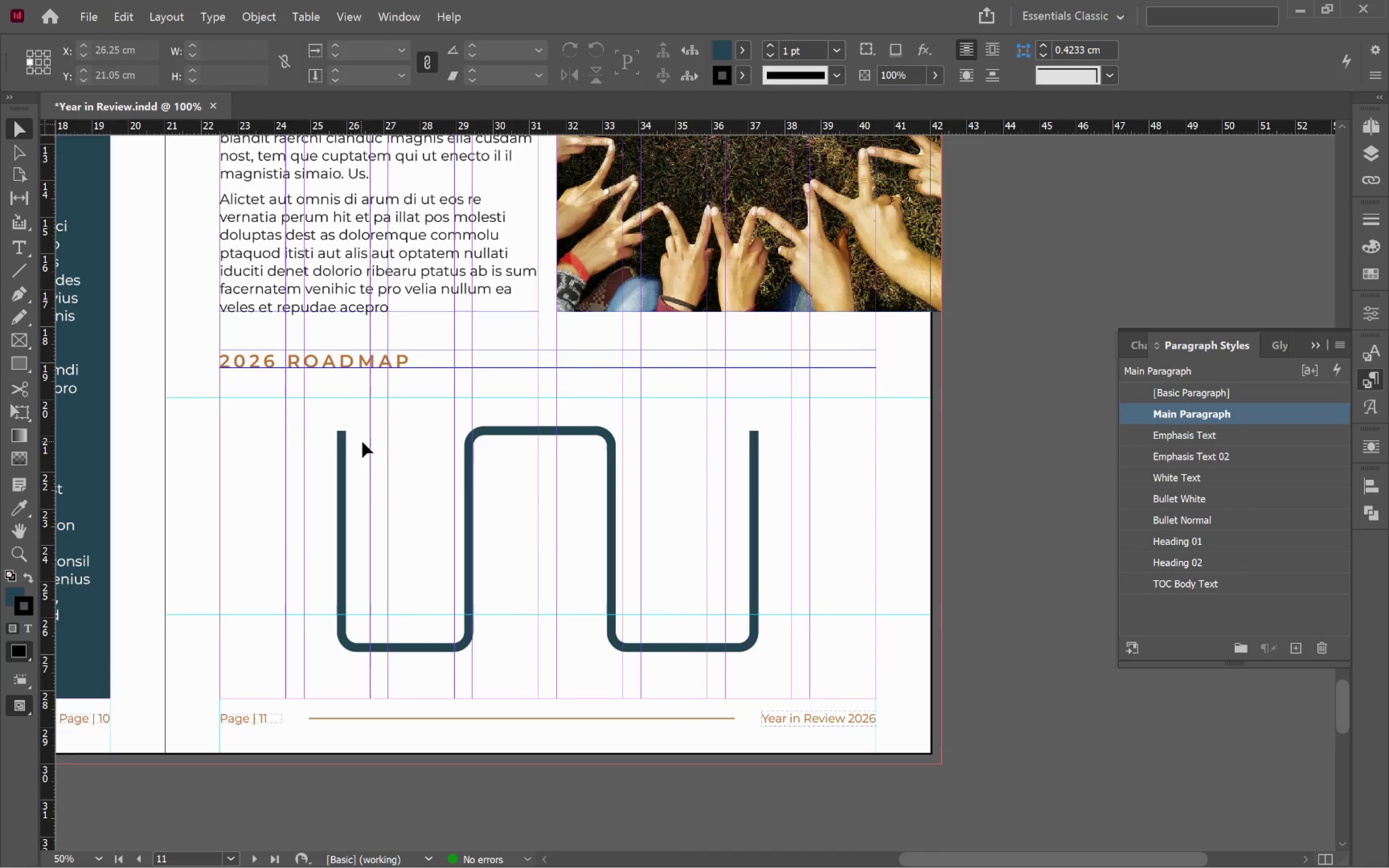 
left_click([471, 483])
 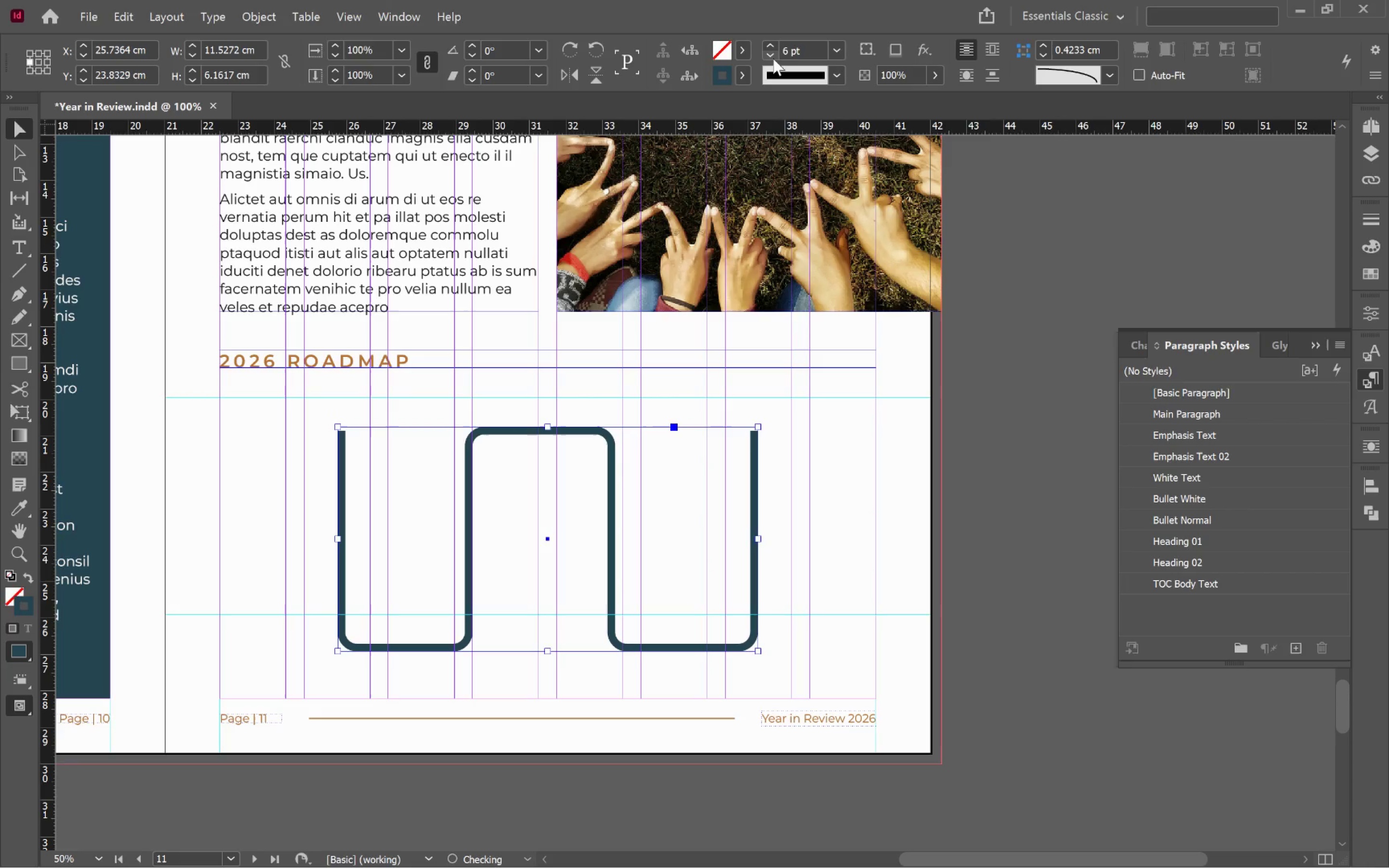 
left_click([408, 457])
 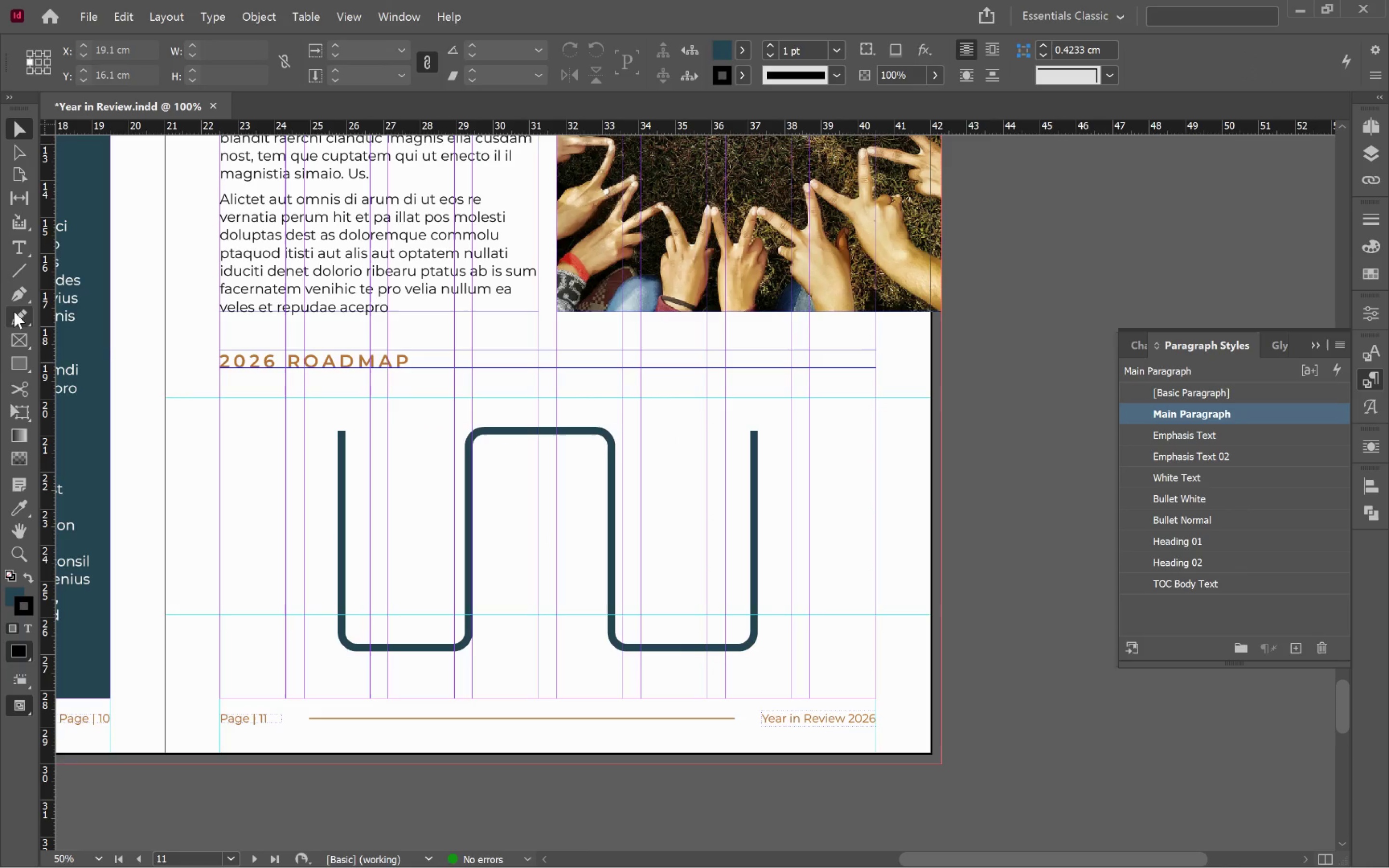 
left_click_drag(start_coordinate=[20, 368], to_coordinate=[87, 407])
 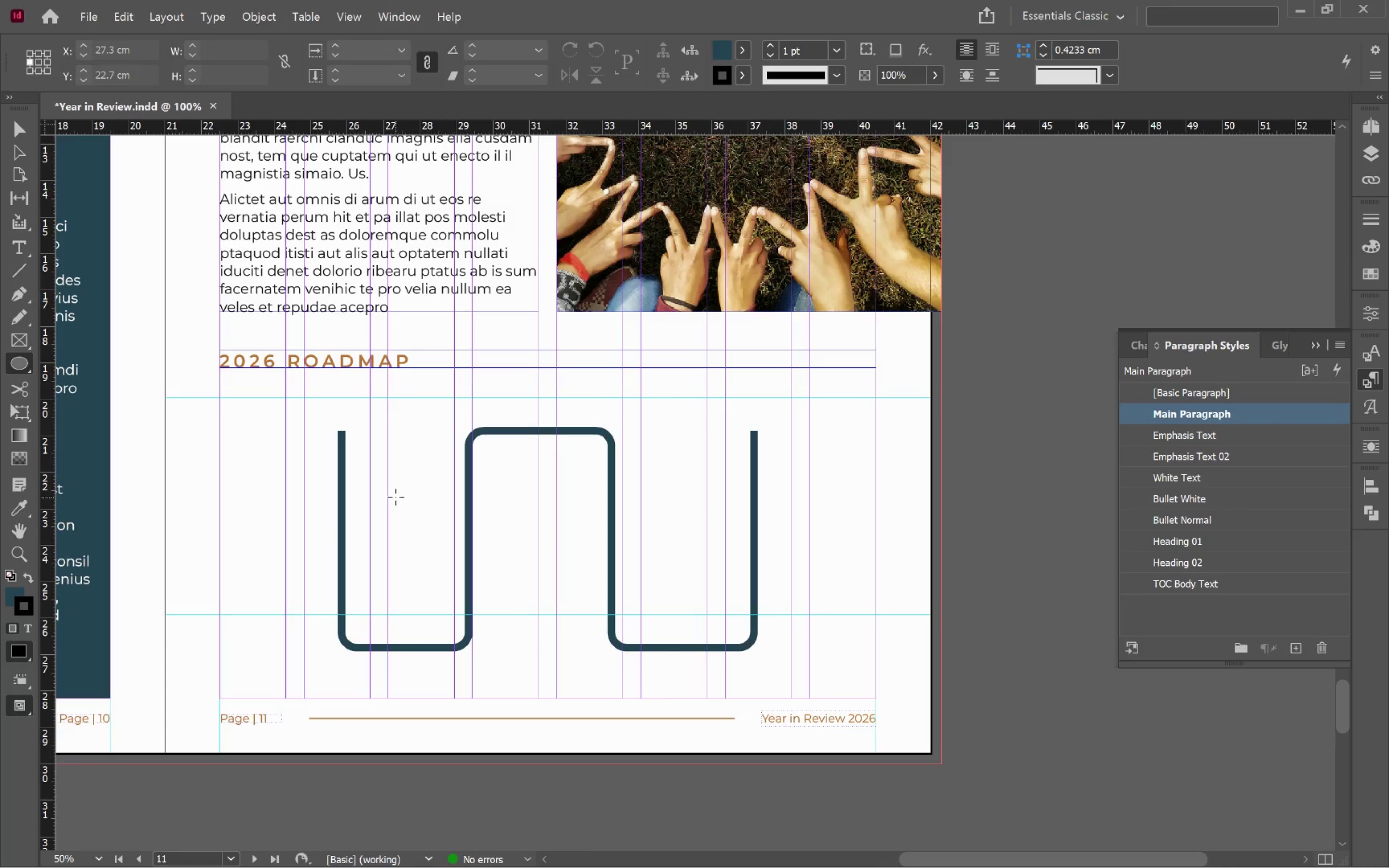 
left_click([395, 496])
 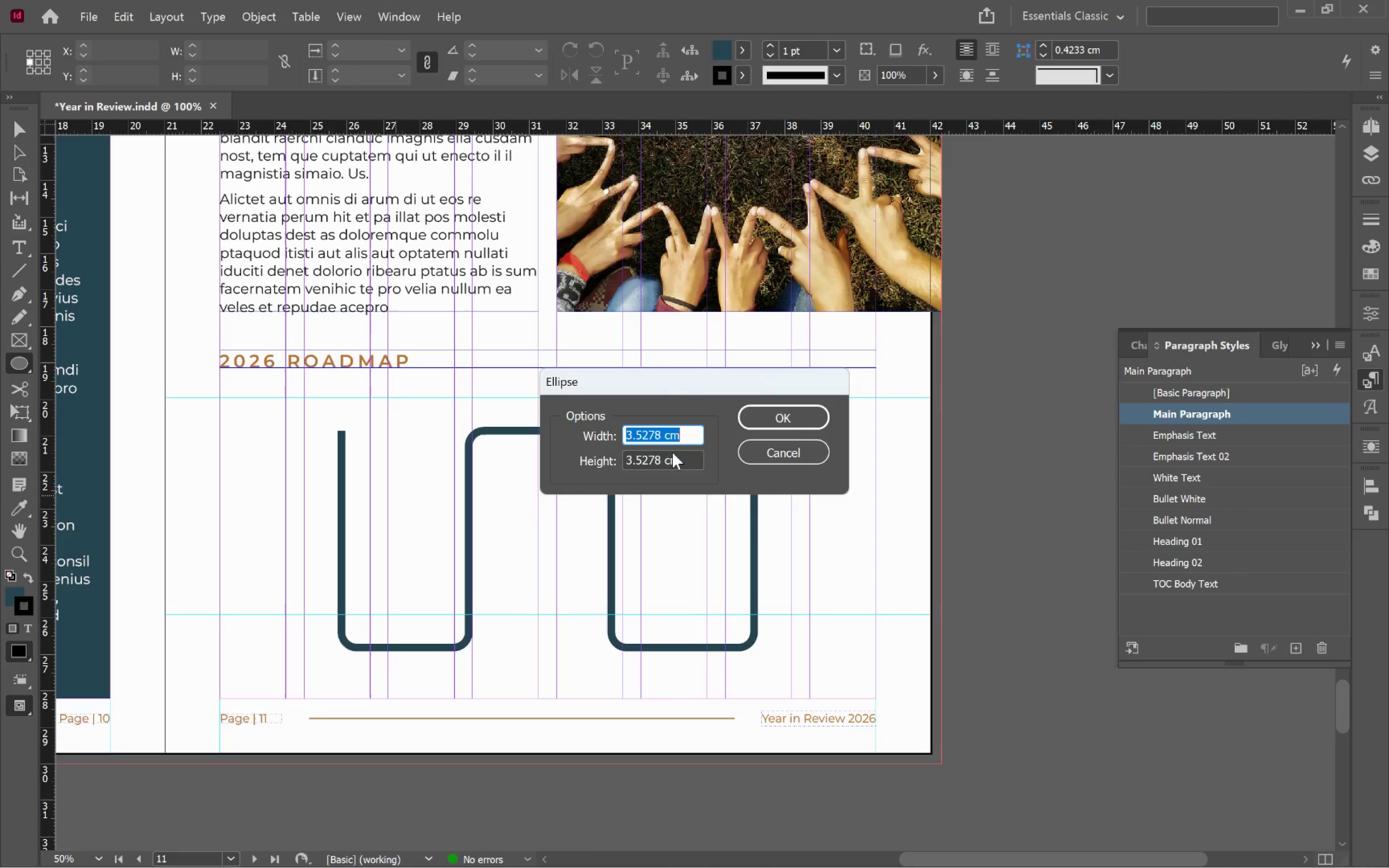 
key(0)
 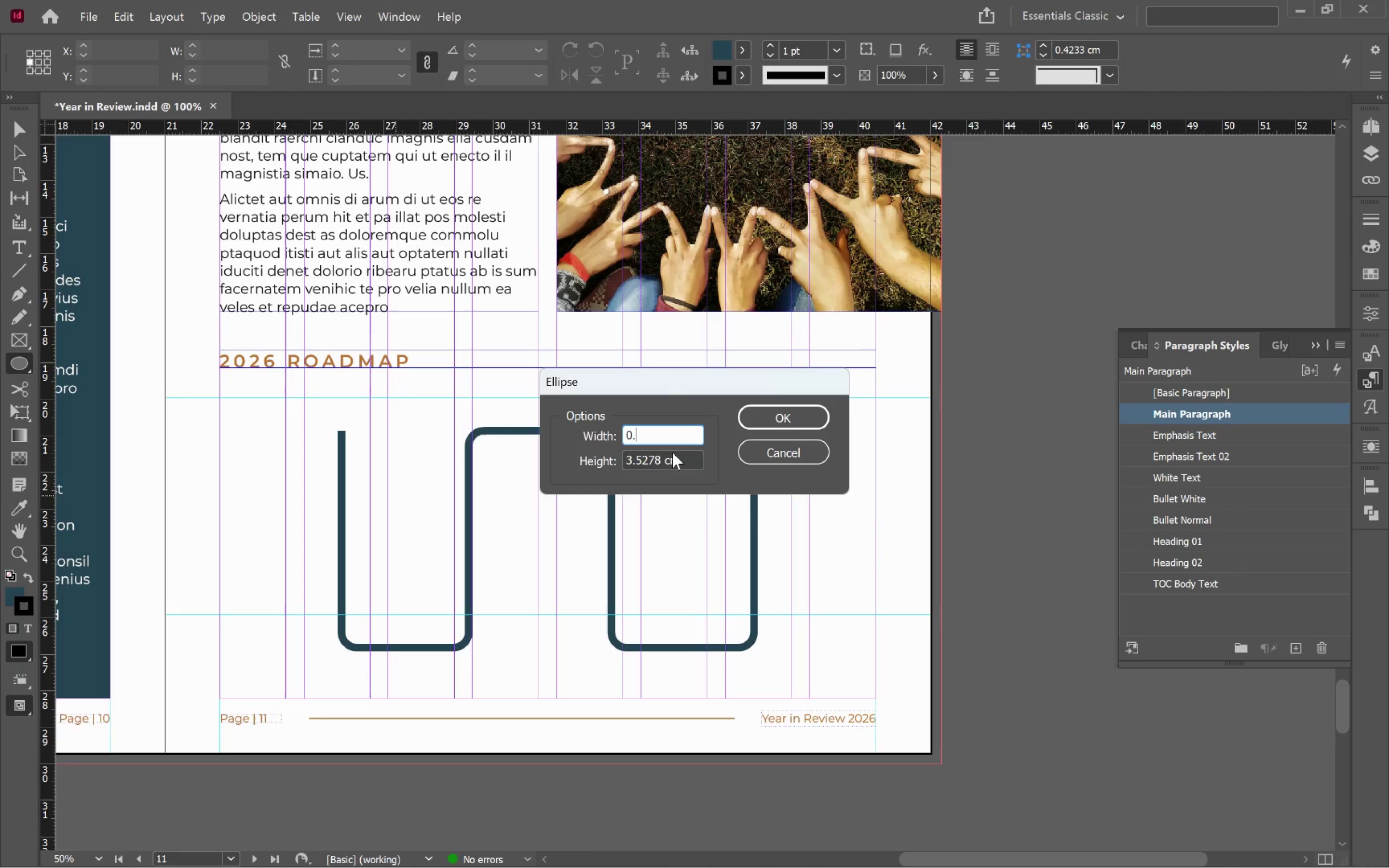 
key(Period)
 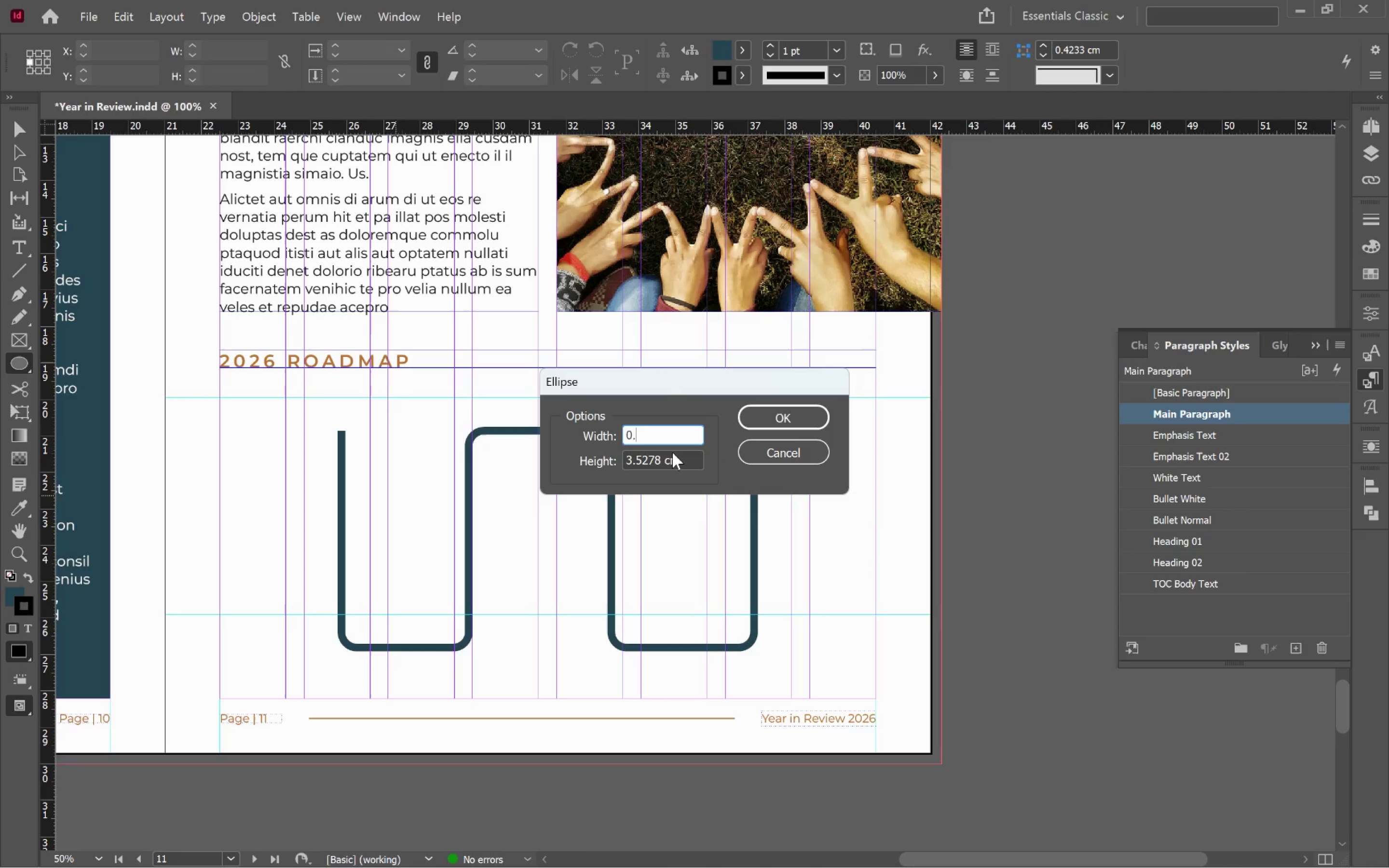 
key(5)
 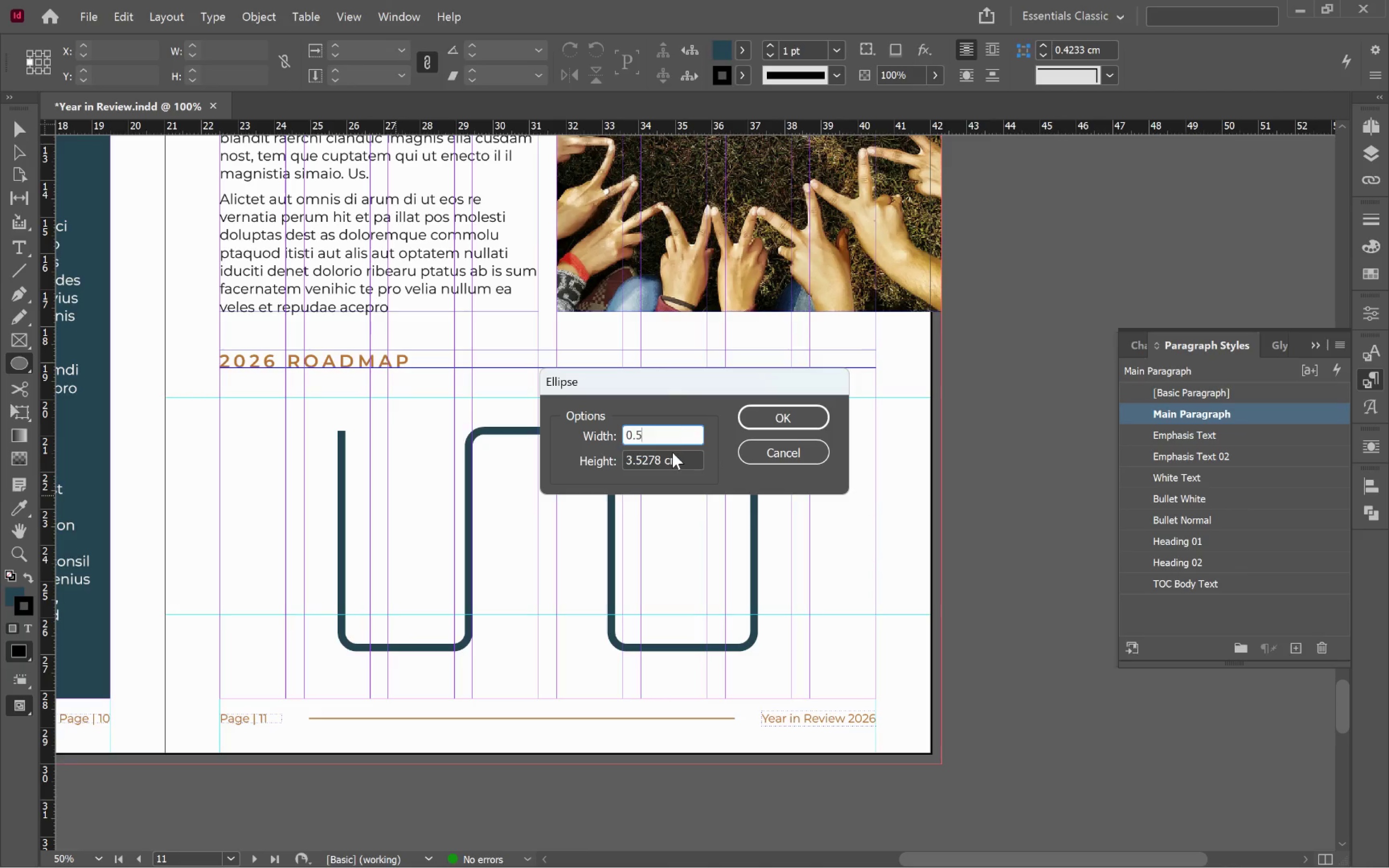 
key(Tab)
 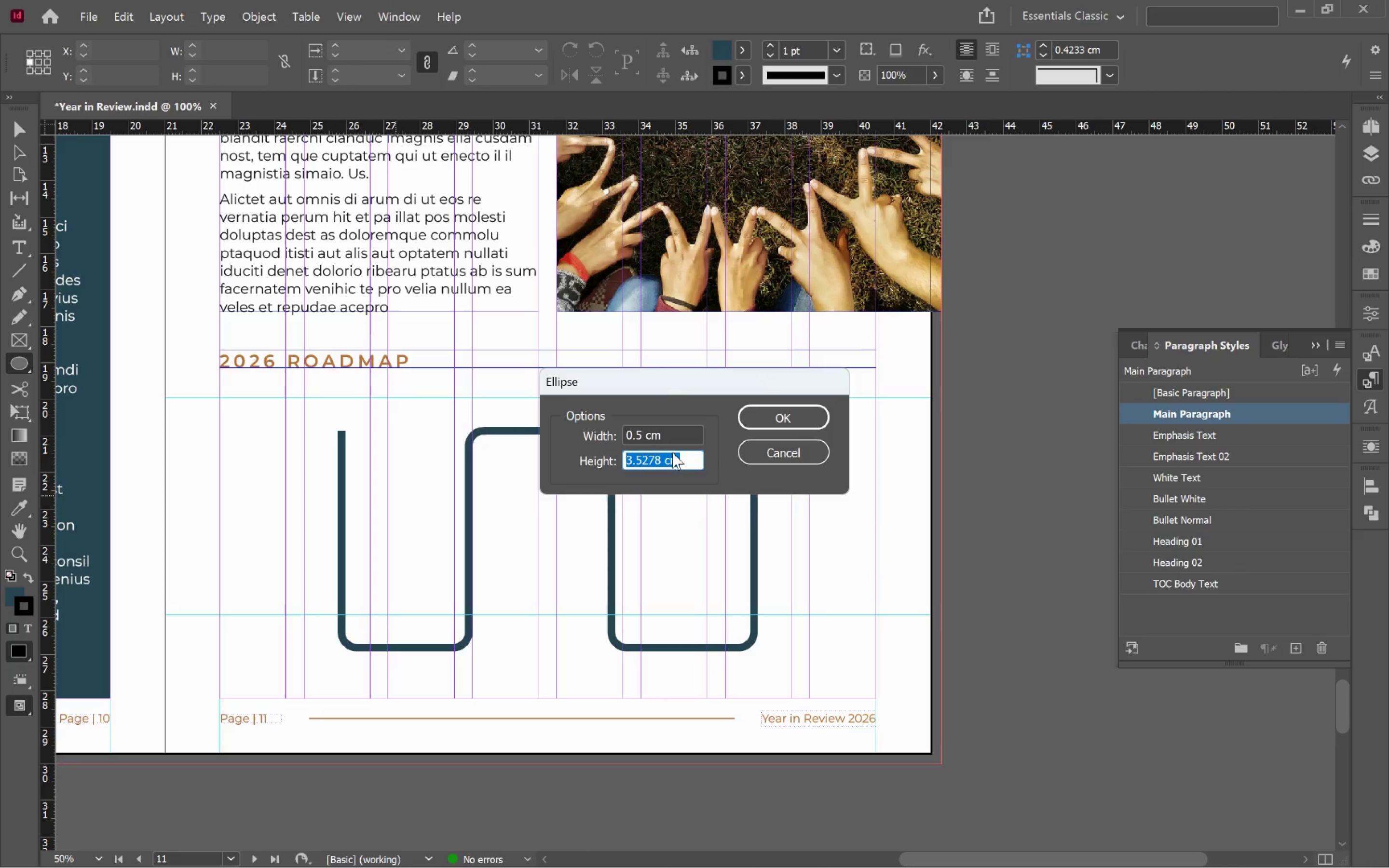 
key(0)
 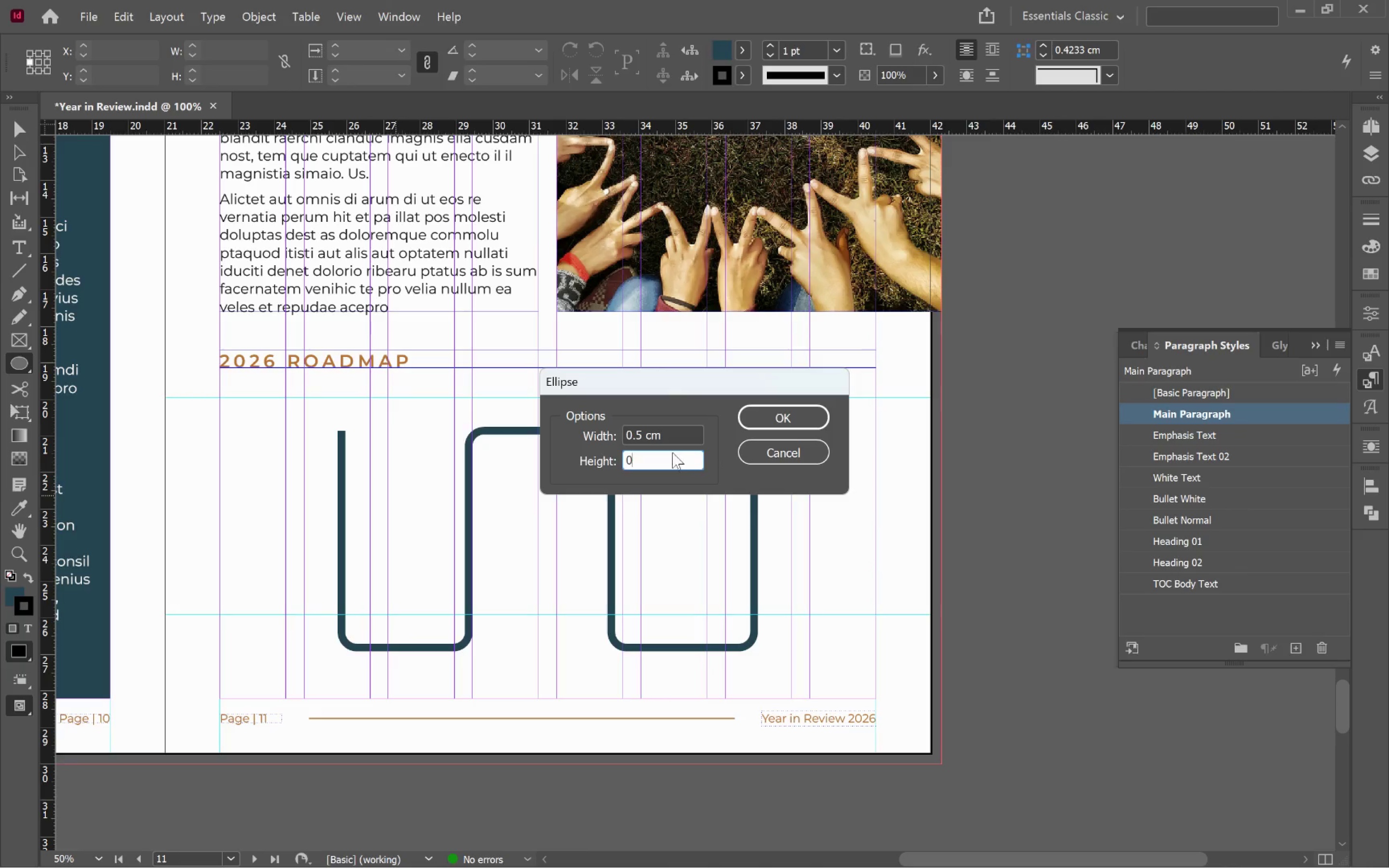 
key(Period)
 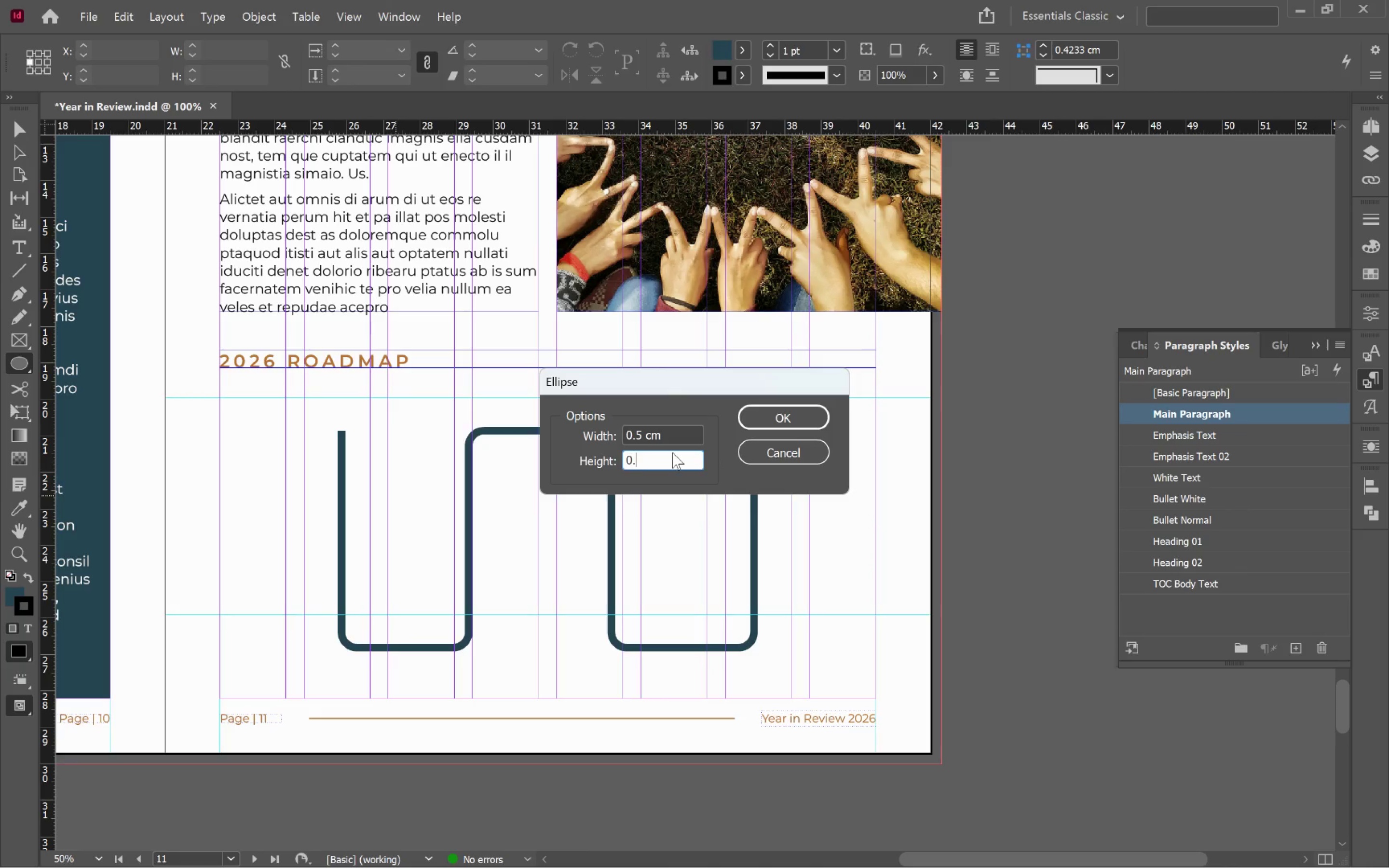 
key(5)
 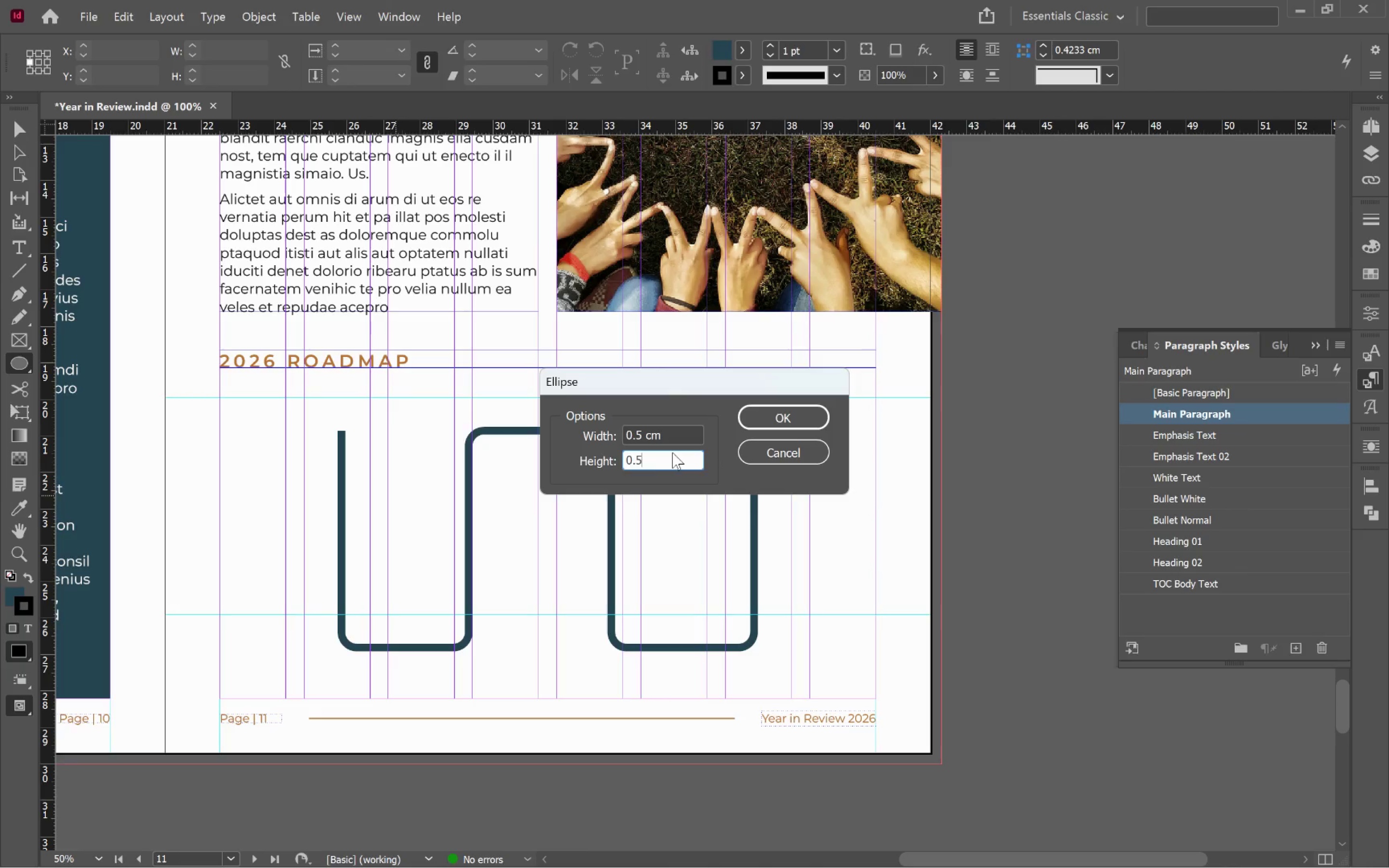 
key(Enter)
 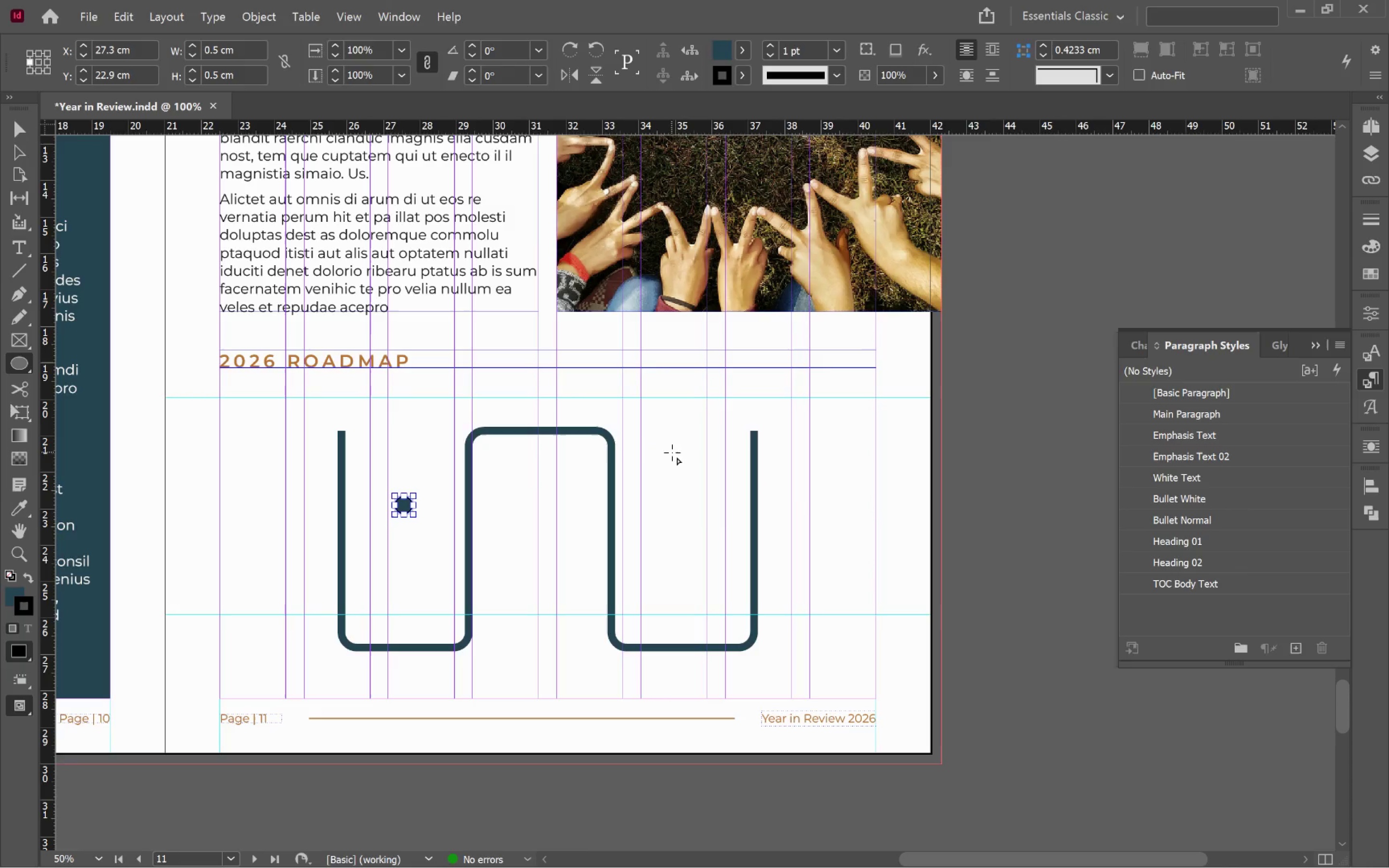 
key(V)
 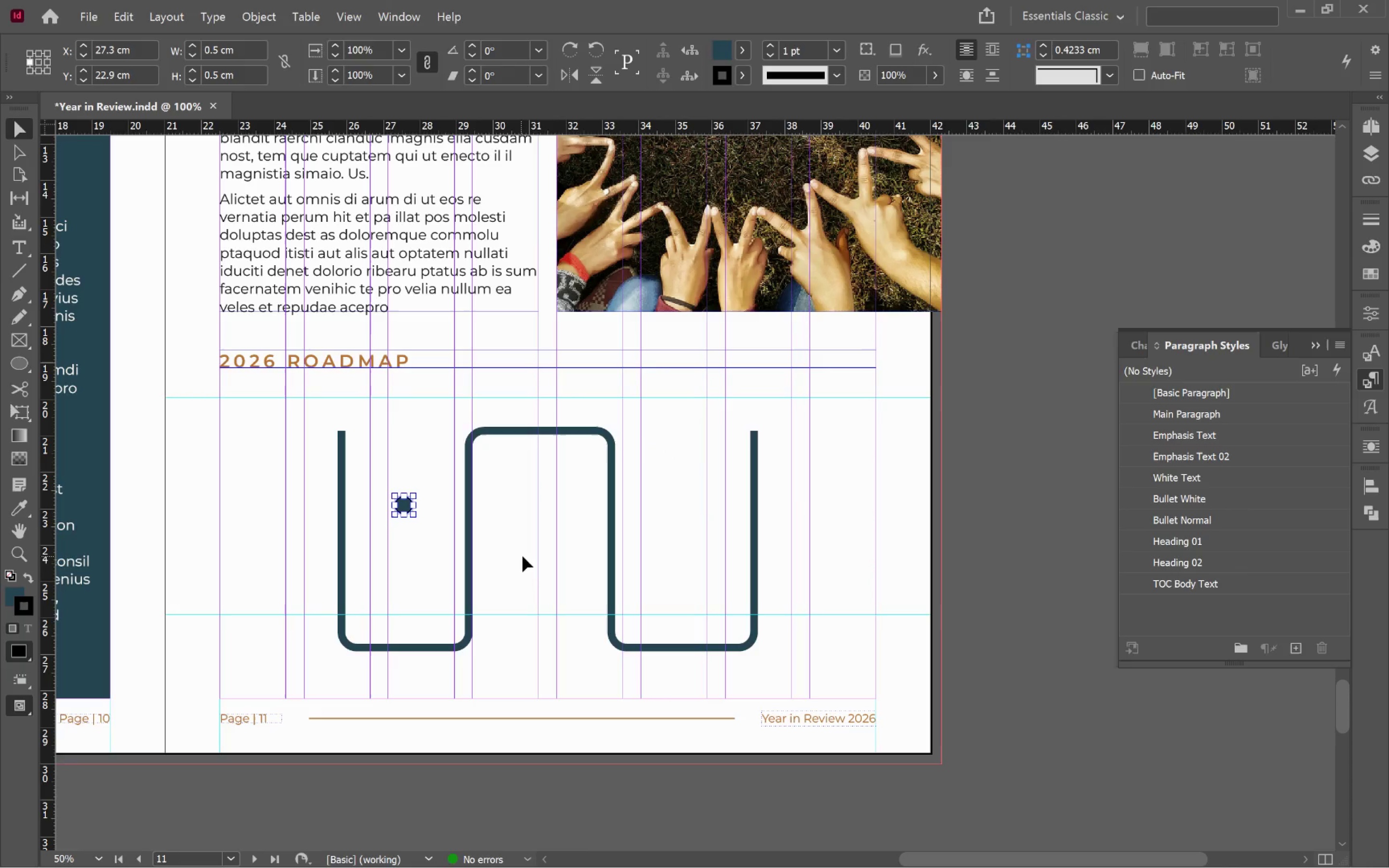 
left_click([536, 554])
 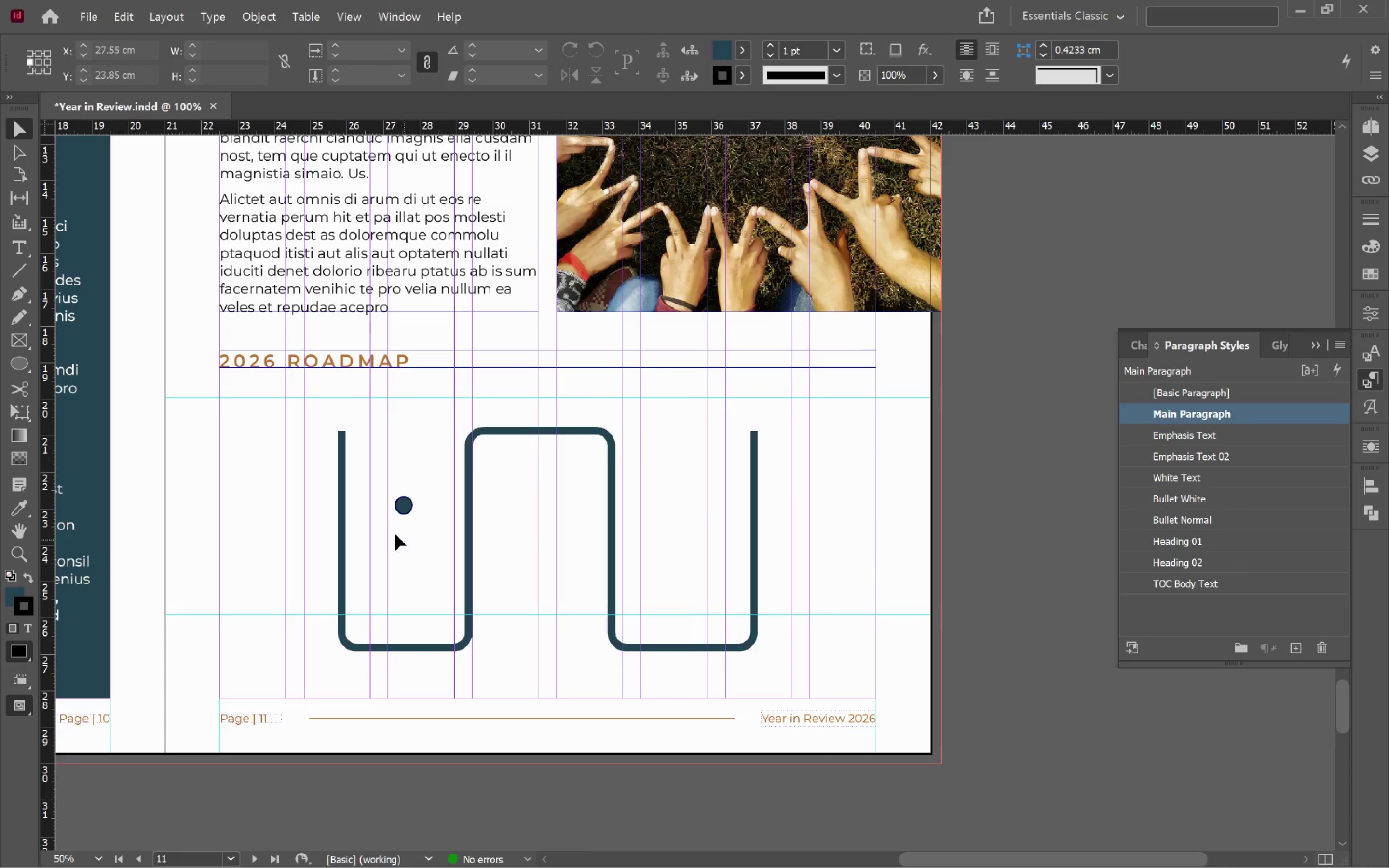 
hold_key(key=AltLeft, duration=0.58)
scroll: coordinate [378, 521], scroll_direction: up, amount: 3.0
 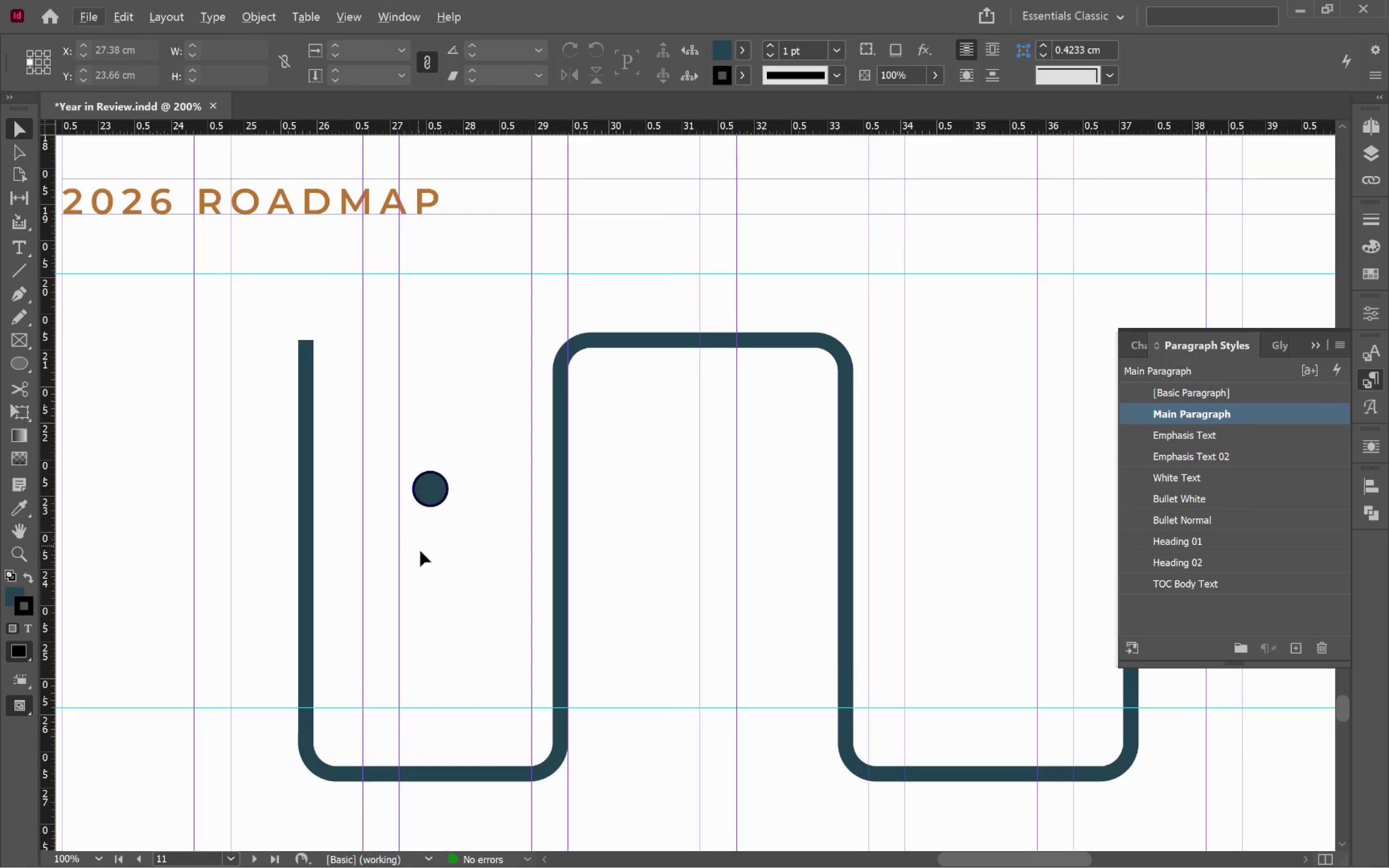 
hold_key(key=Space, duration=0.48)
 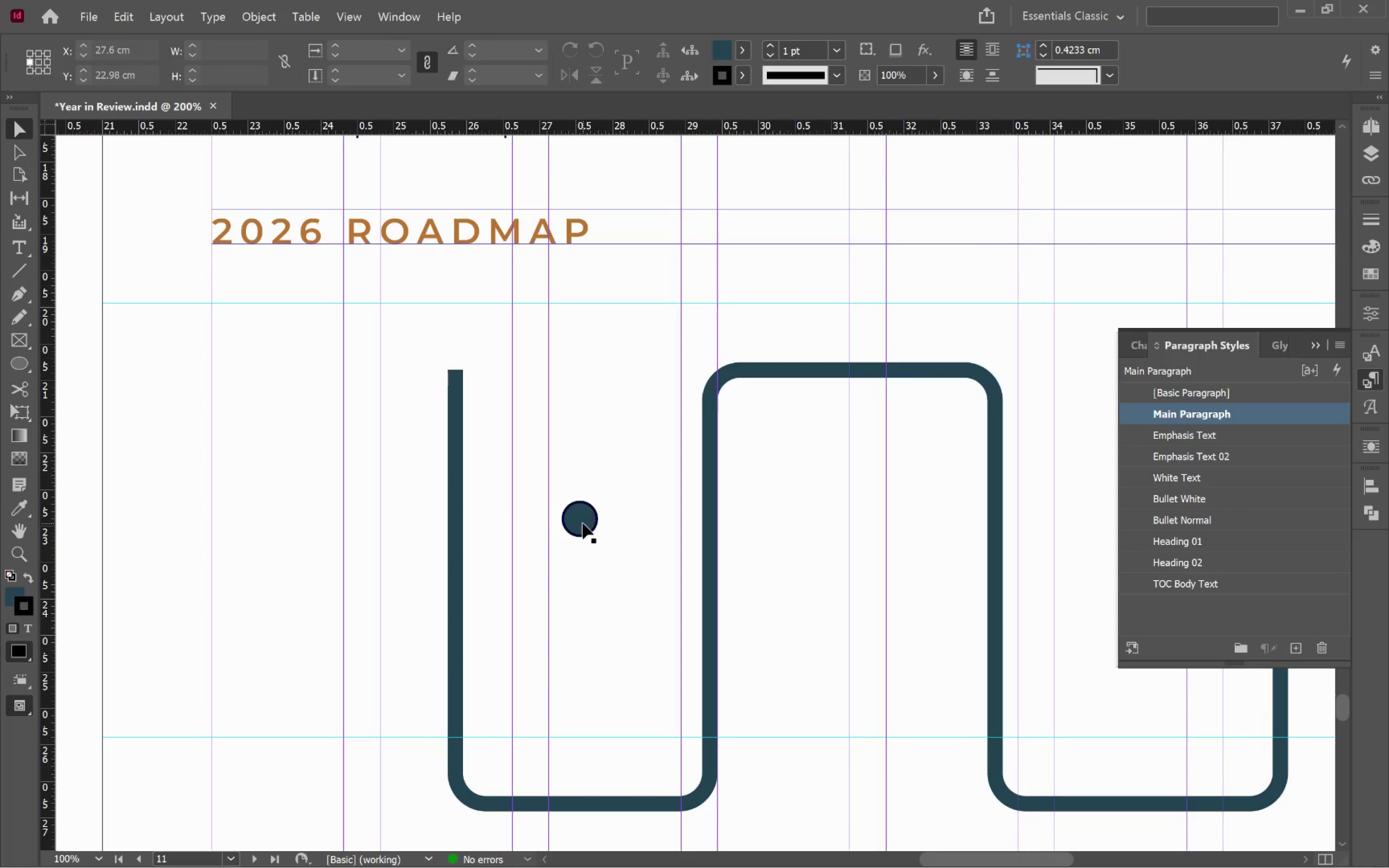 
left_click_drag(start_coordinate=[490, 554], to_coordinate=[640, 583])
 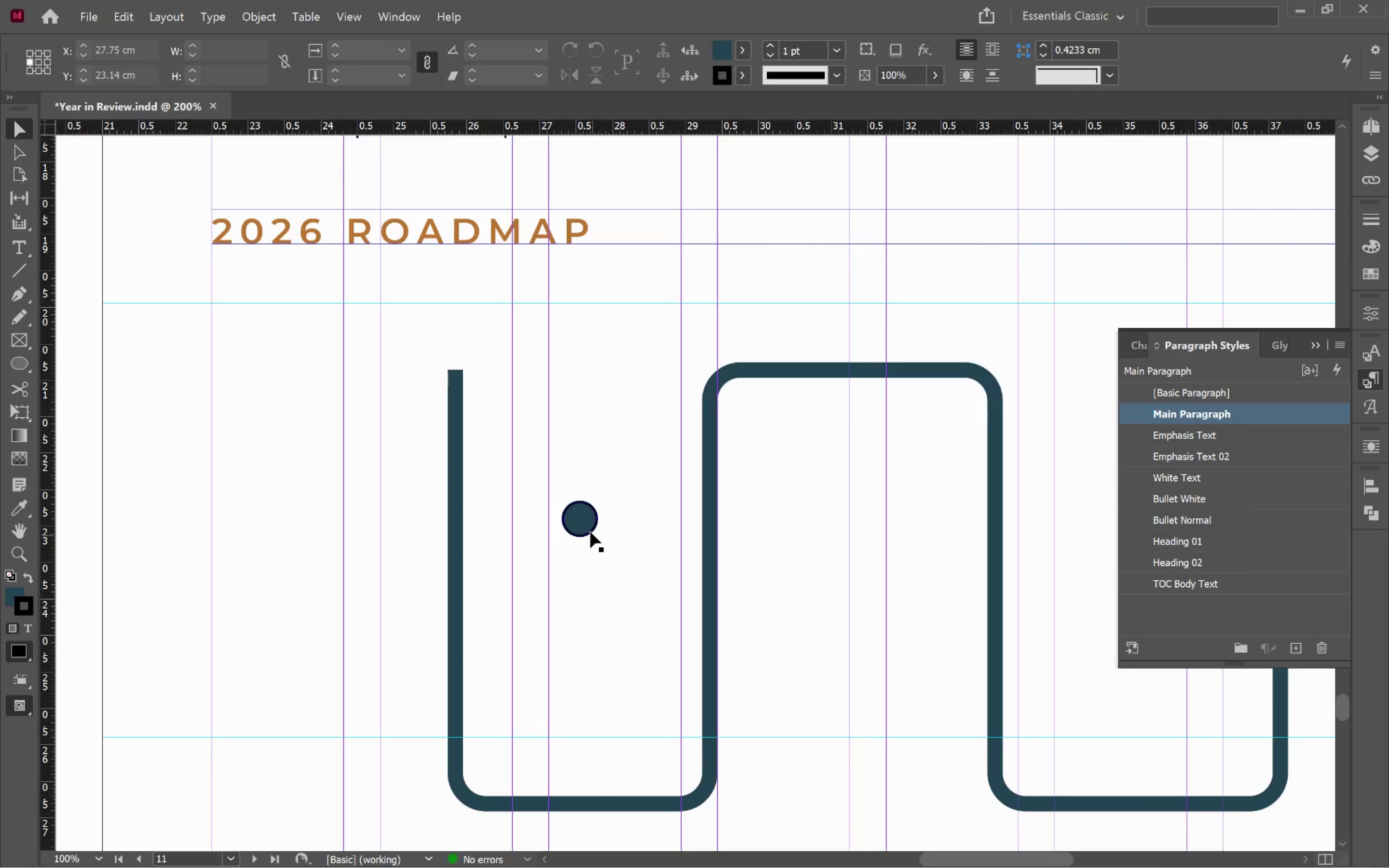 
left_click_drag(start_coordinate=[583, 523], to_coordinate=[459, 435])
 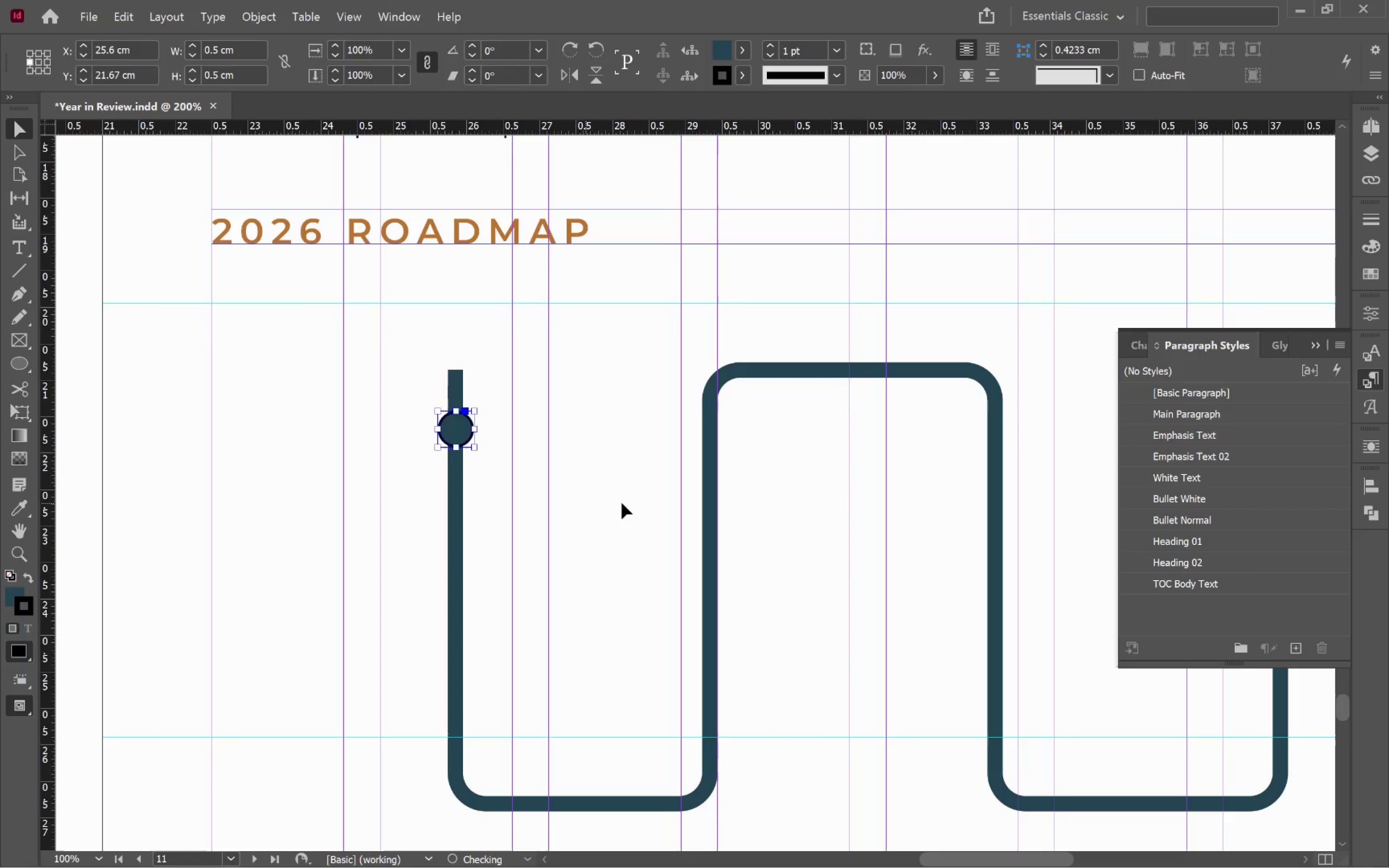 
left_click([624, 503])
 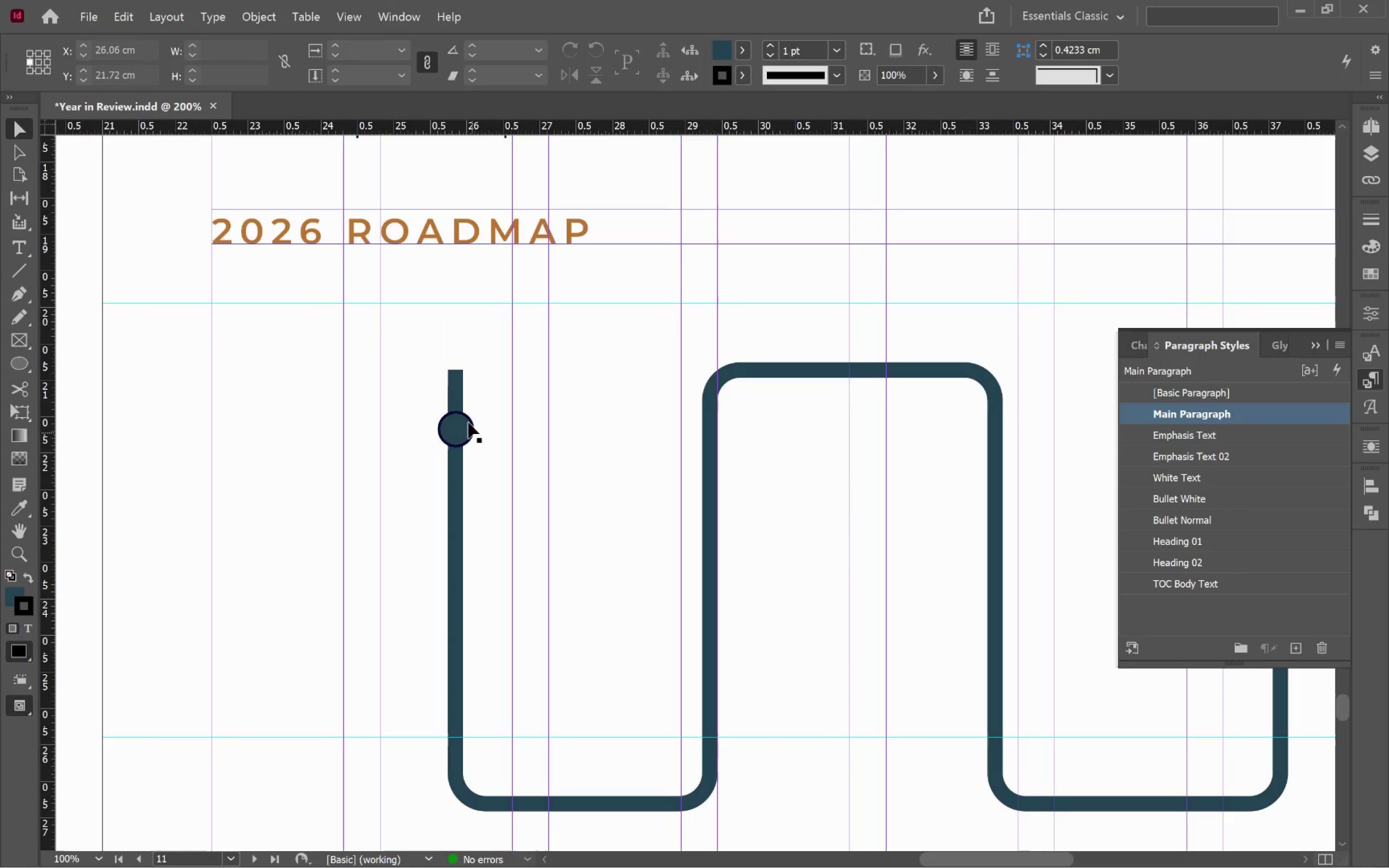 
left_click([451, 424])
 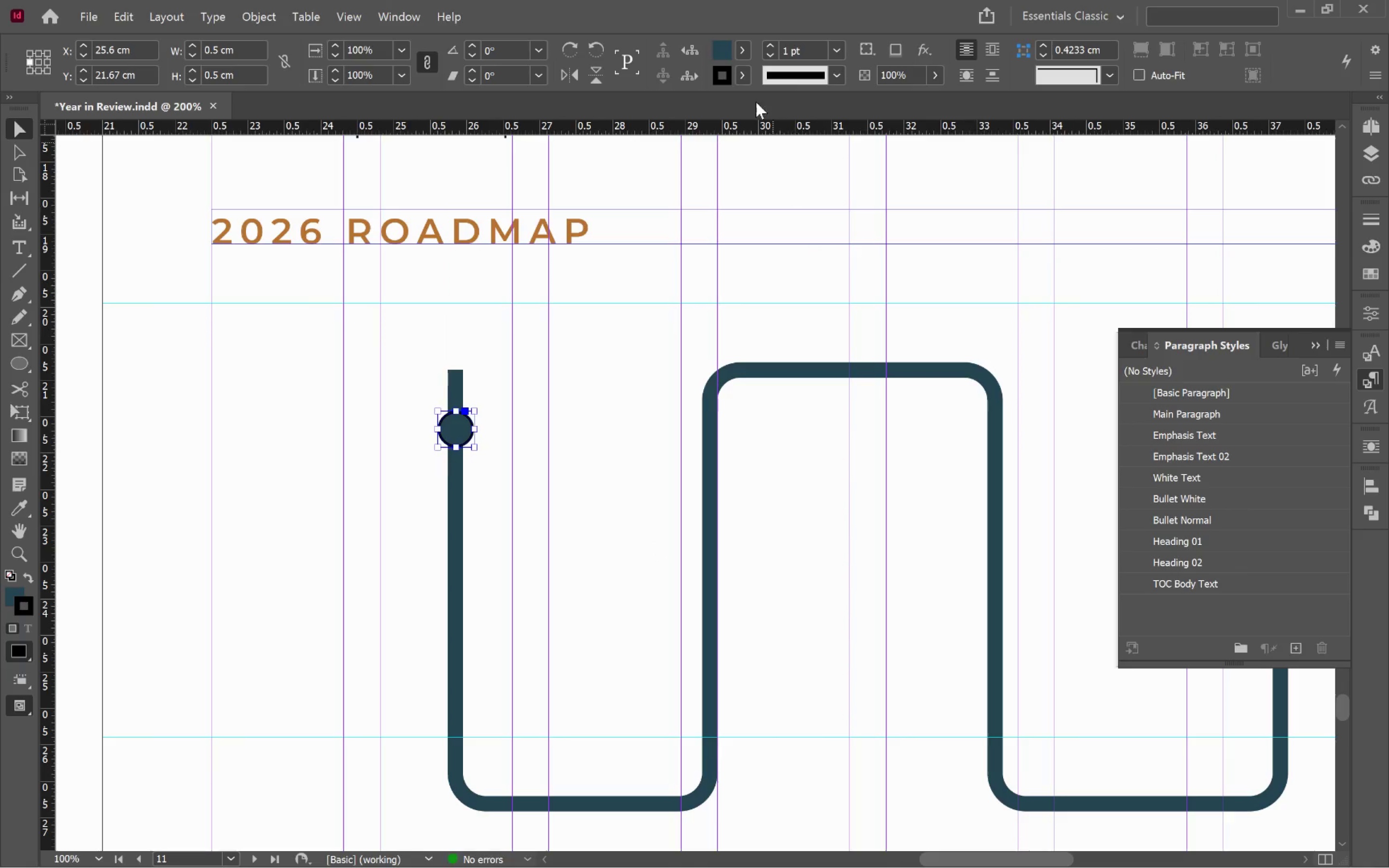 
left_click([744, 78])
 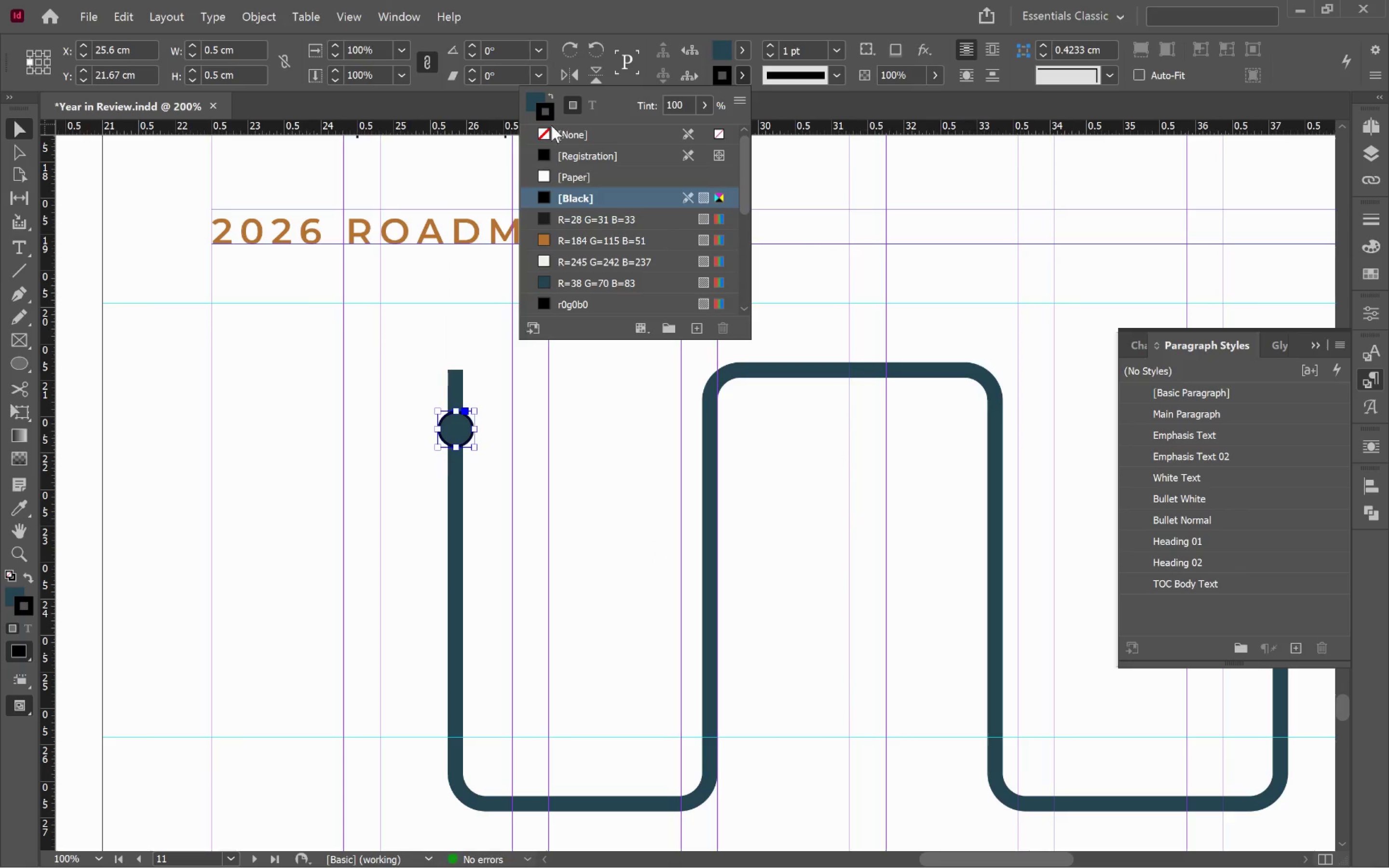 
left_click([559, 132])
 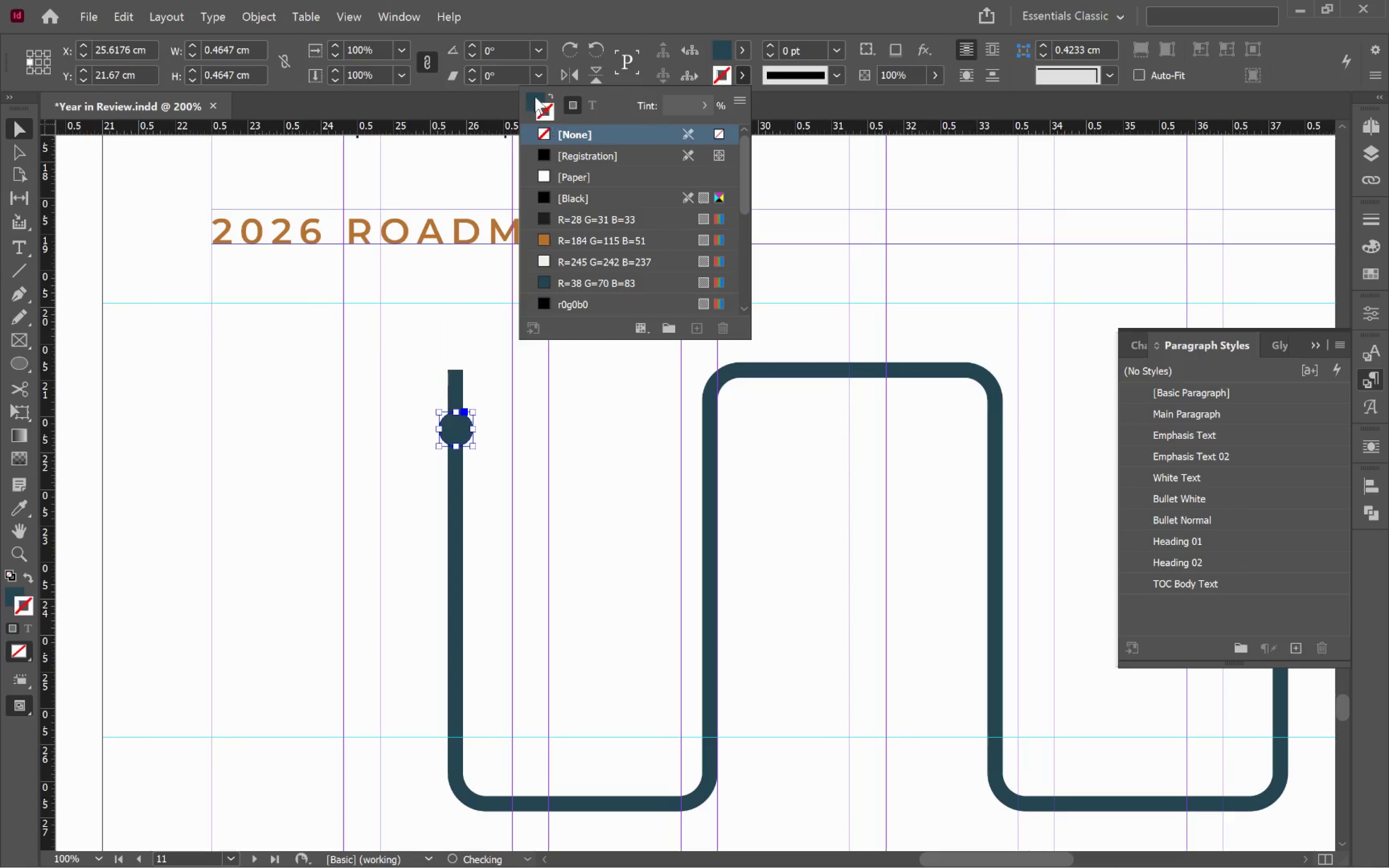 
left_click([533, 94])
 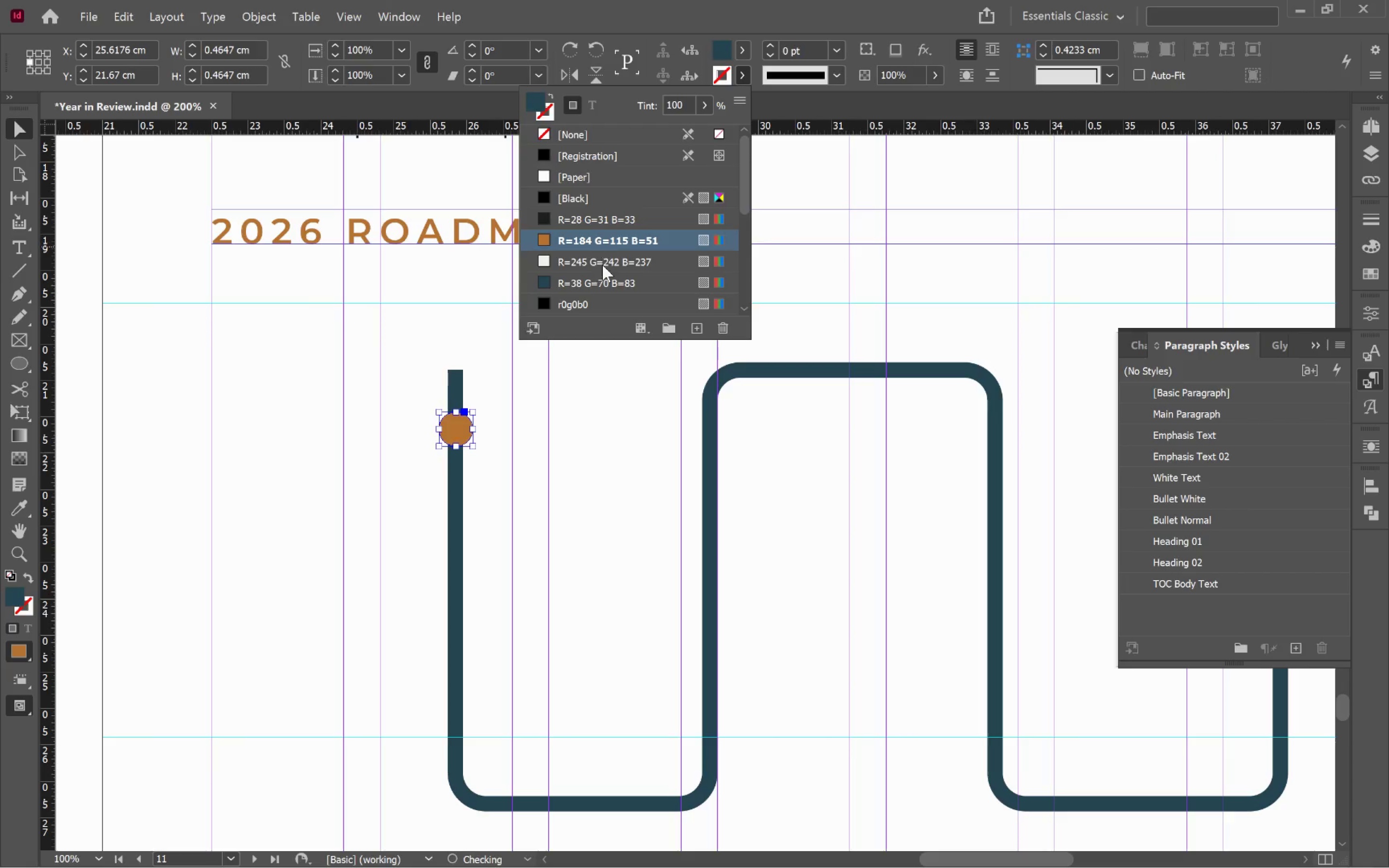 
left_click([577, 507])
 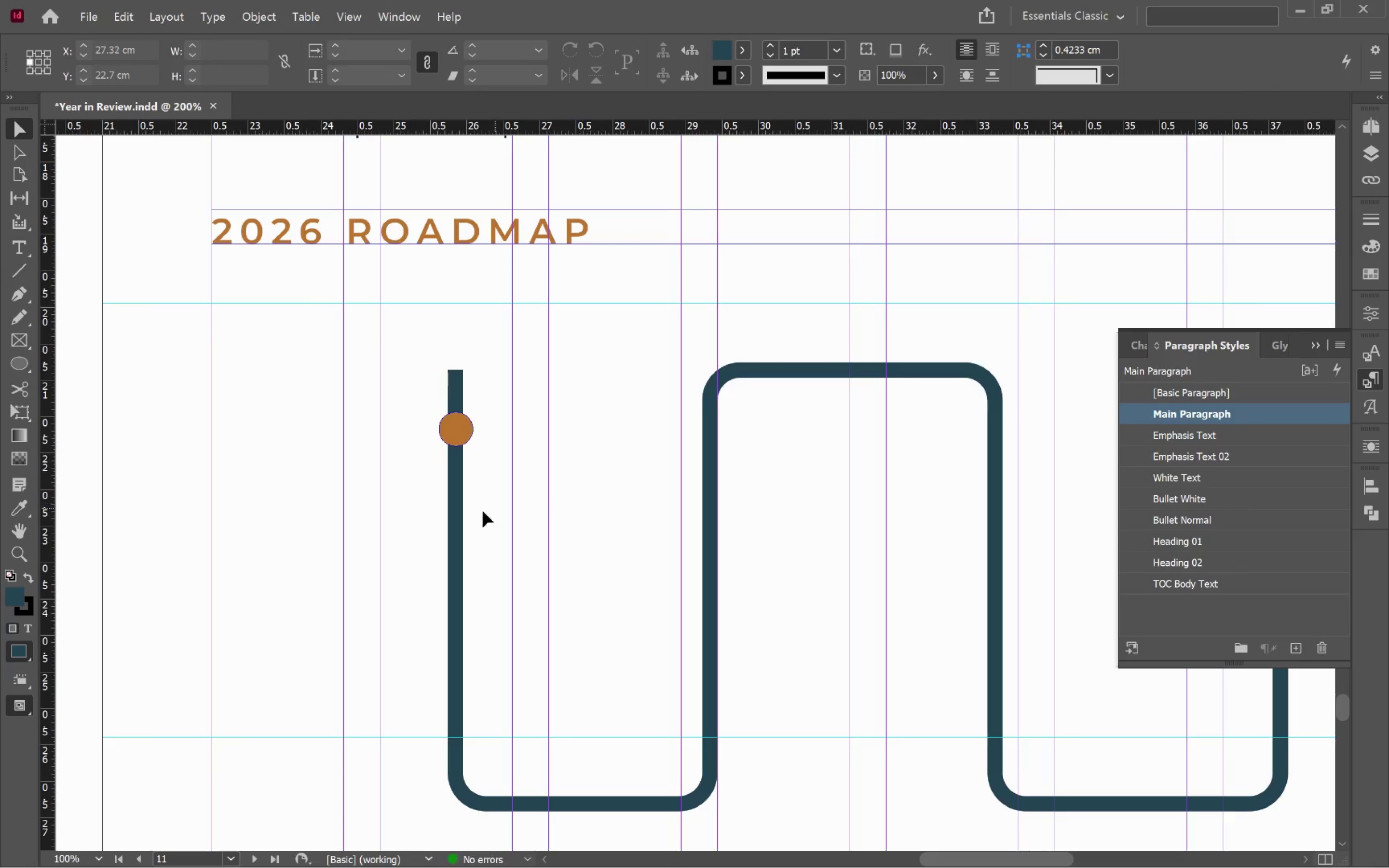 
left_click([460, 517])
 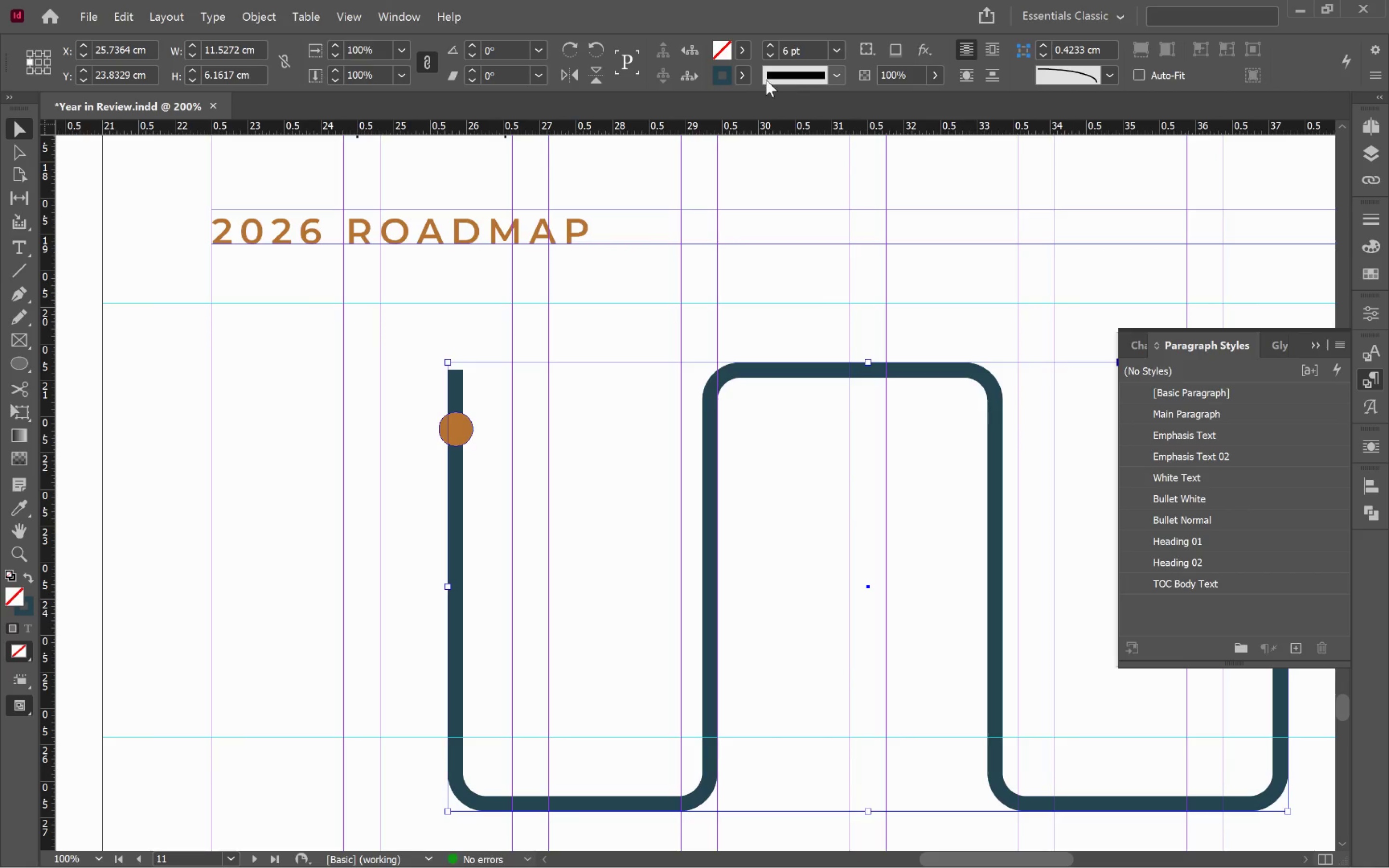 
left_click([738, 79])
 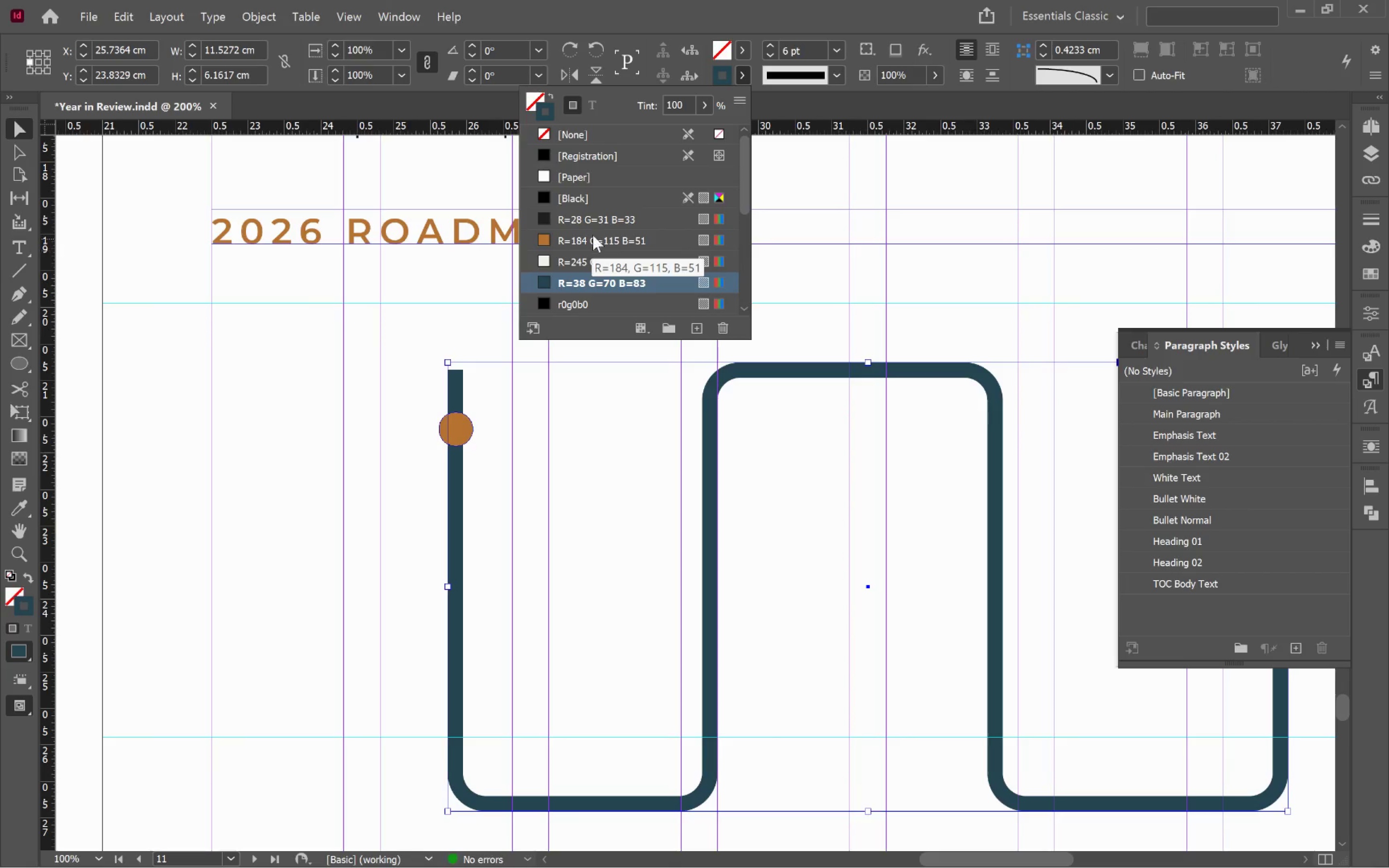 
left_click([571, 219])
 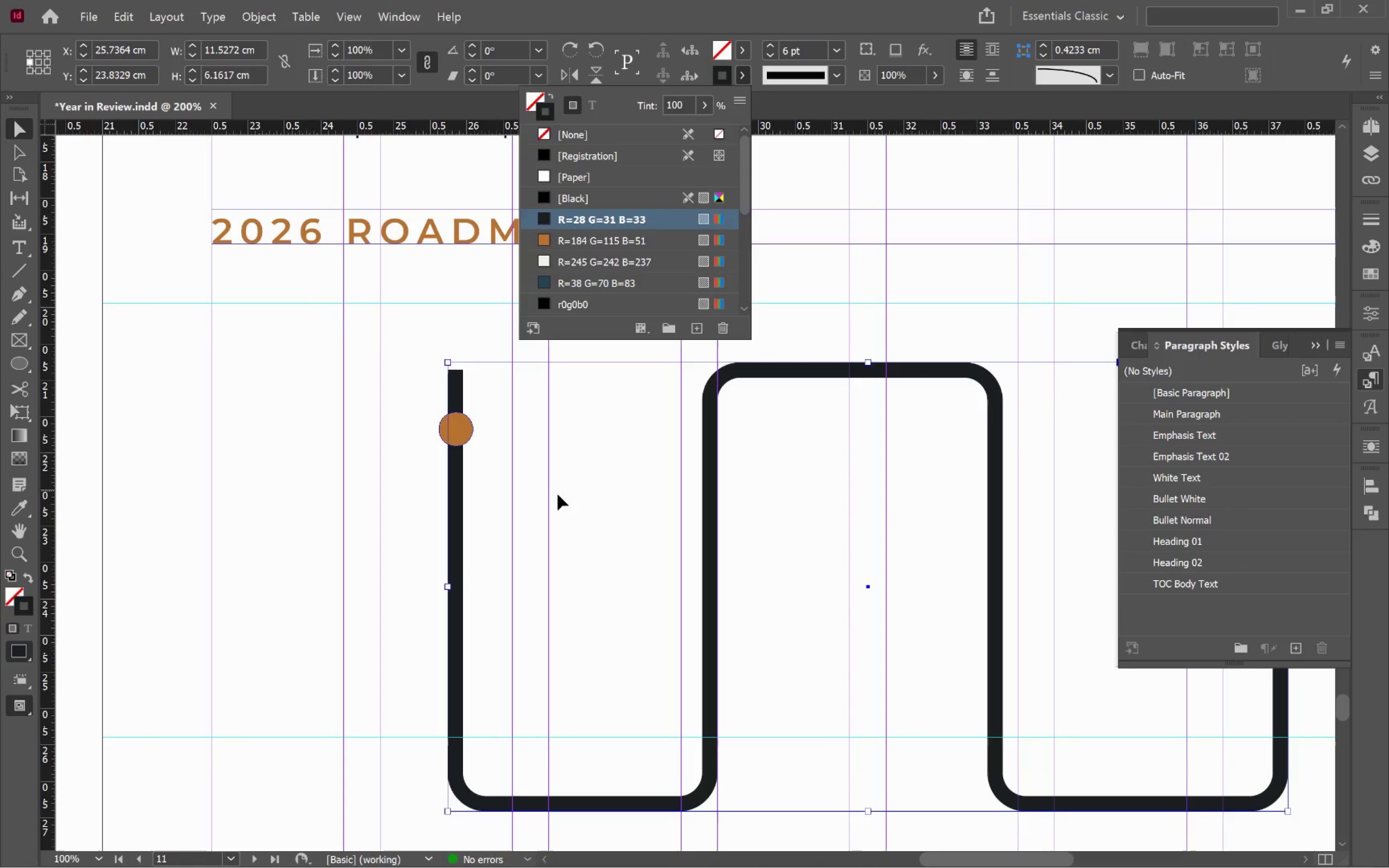 
left_click([565, 495])
 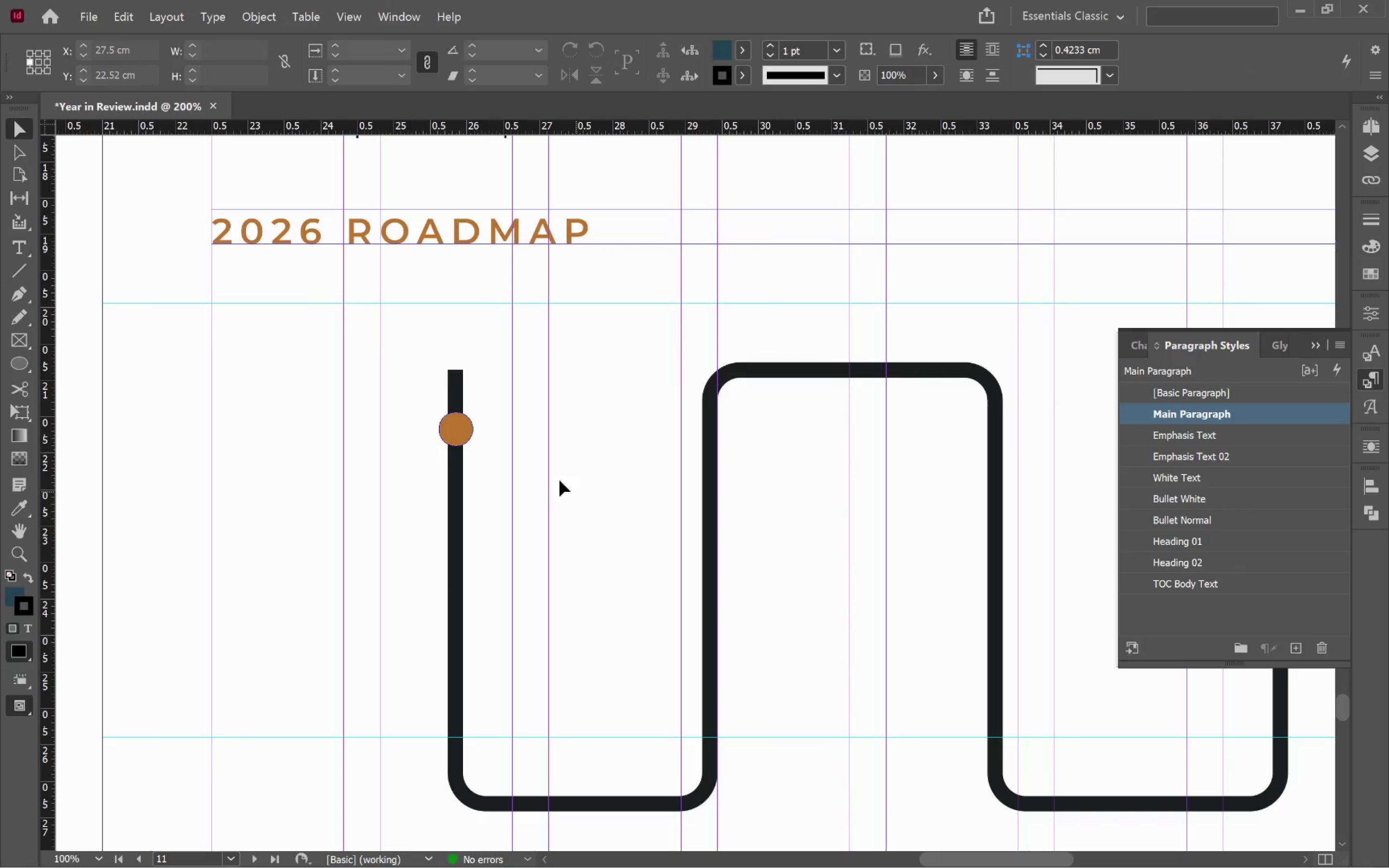 
left_click([461, 434])
 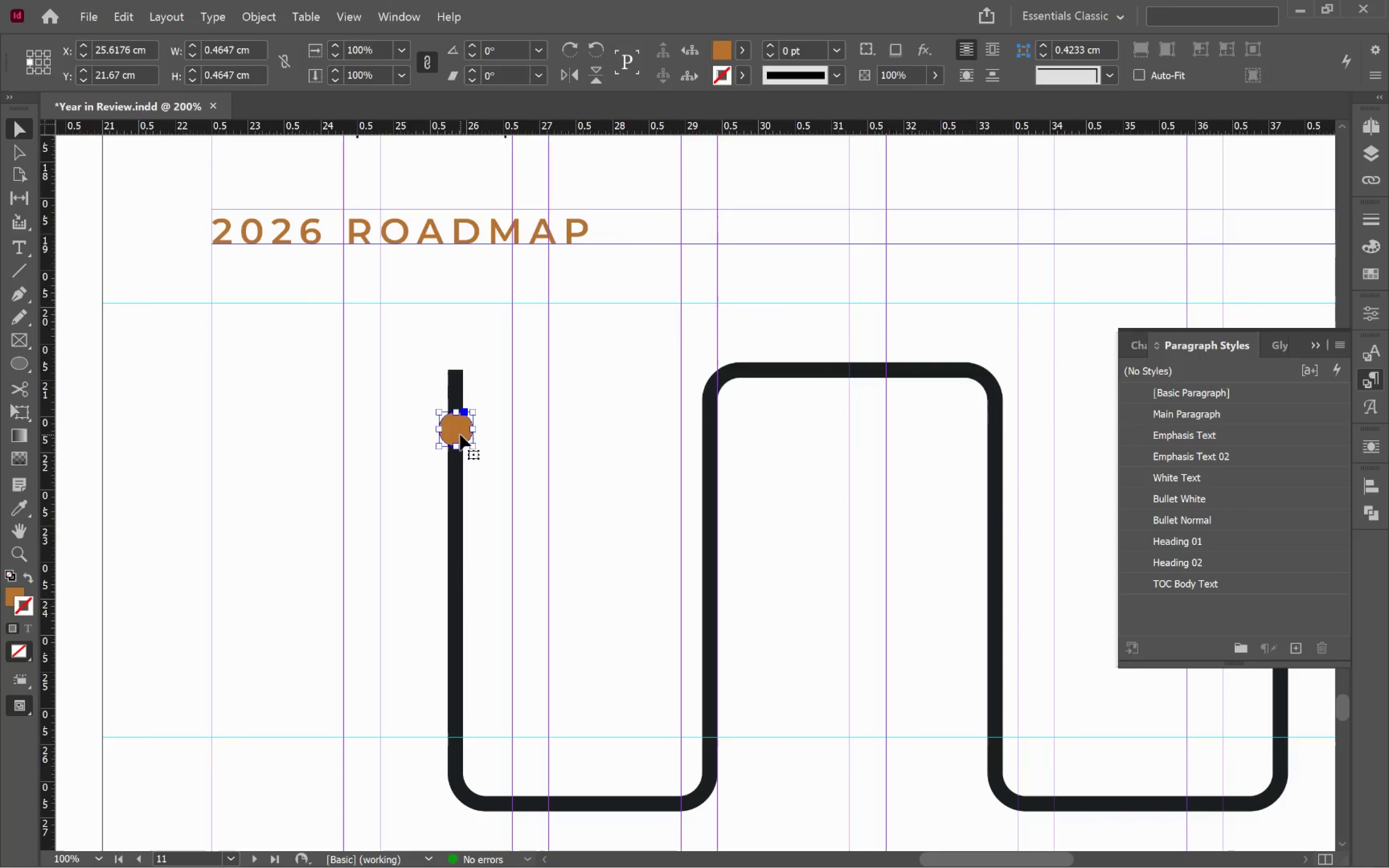 
hold_key(key=AltLeft, duration=3.63)
left_click_drag(start_coordinate=[460, 434], to_coordinate=[458, 693])
 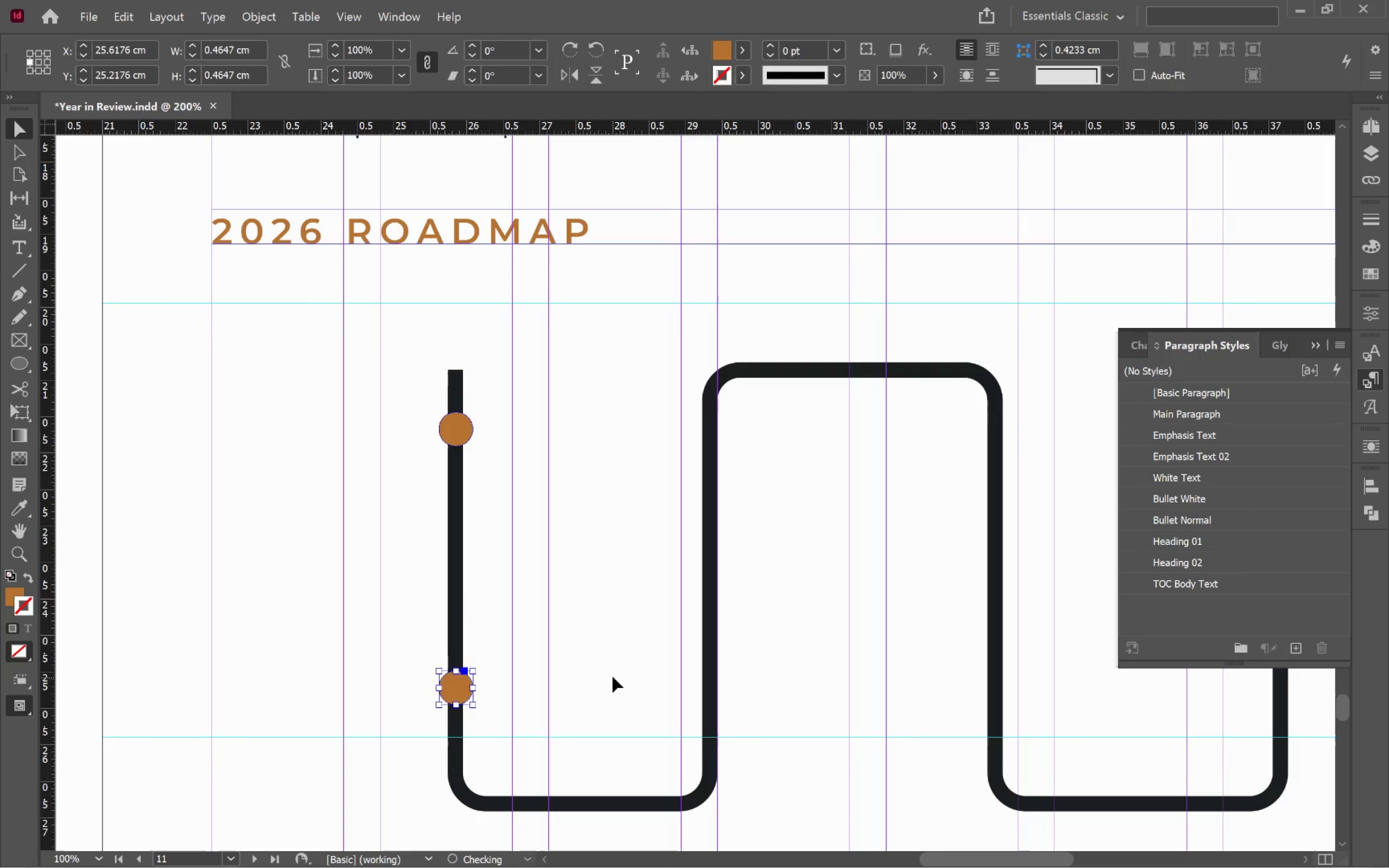 
hold_key(key=ShiftLeft, duration=3.02)
 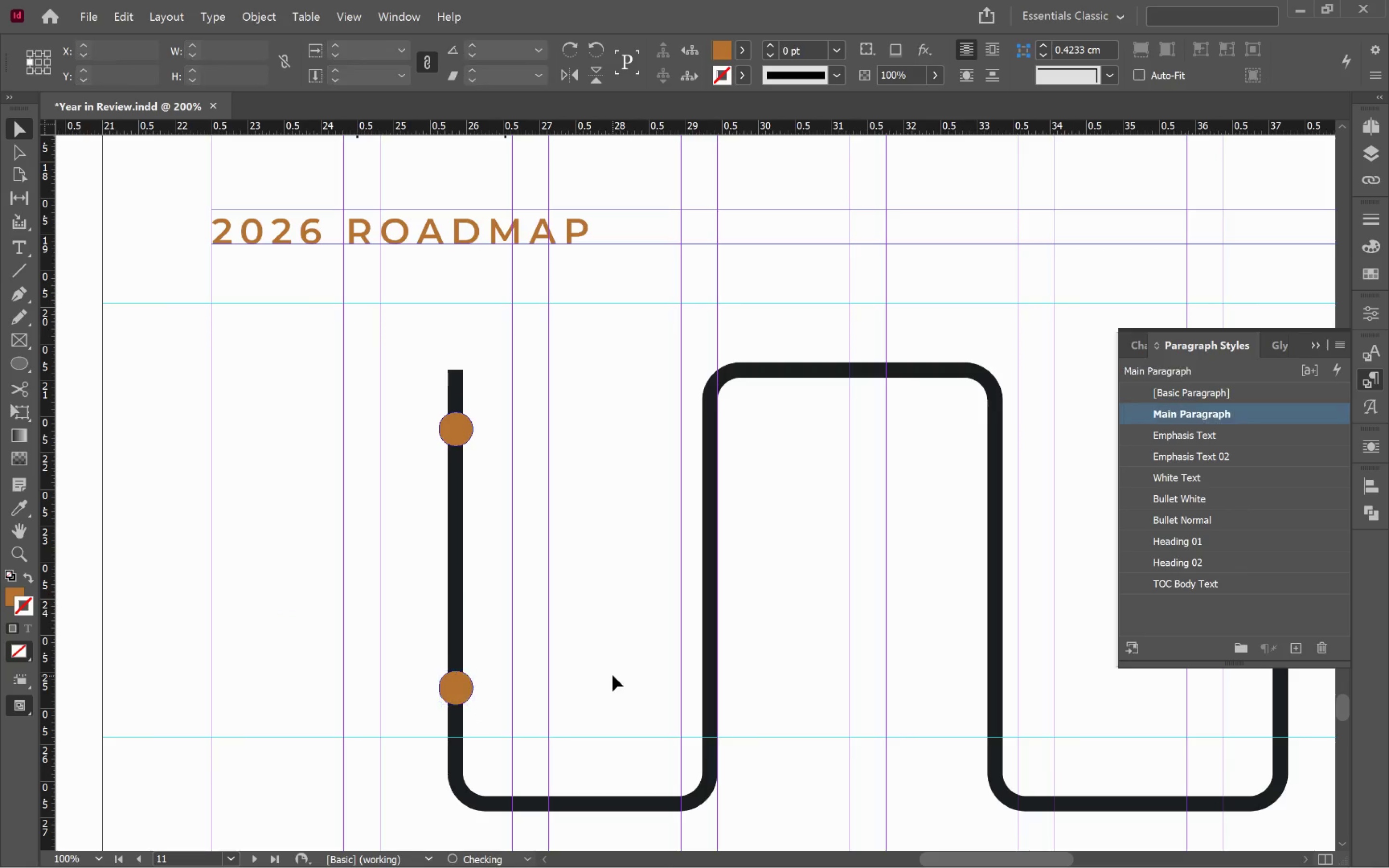 
hold_key(key=AltLeft, duration=0.52)
 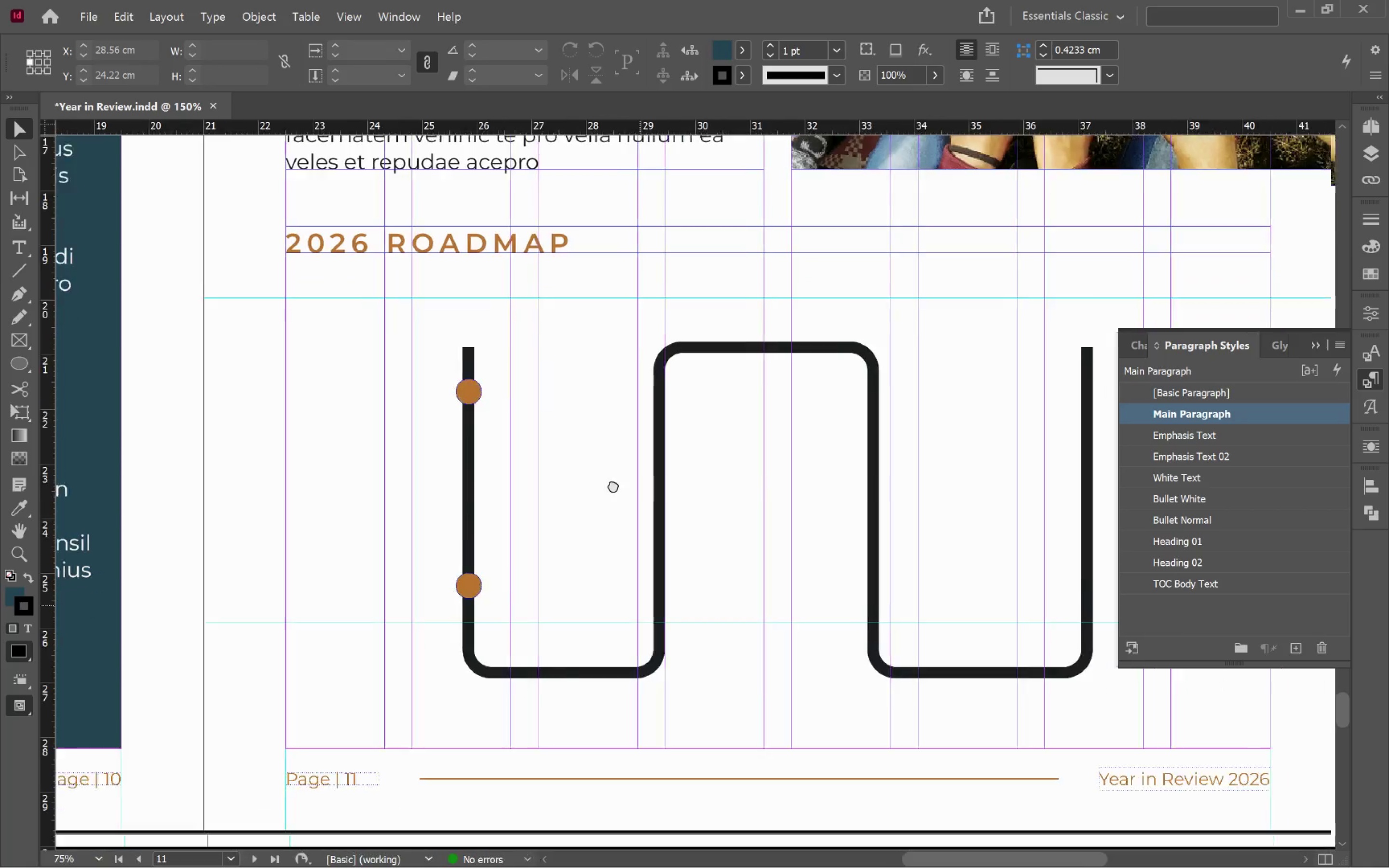 
hold_key(key=Space, duration=1.31)
 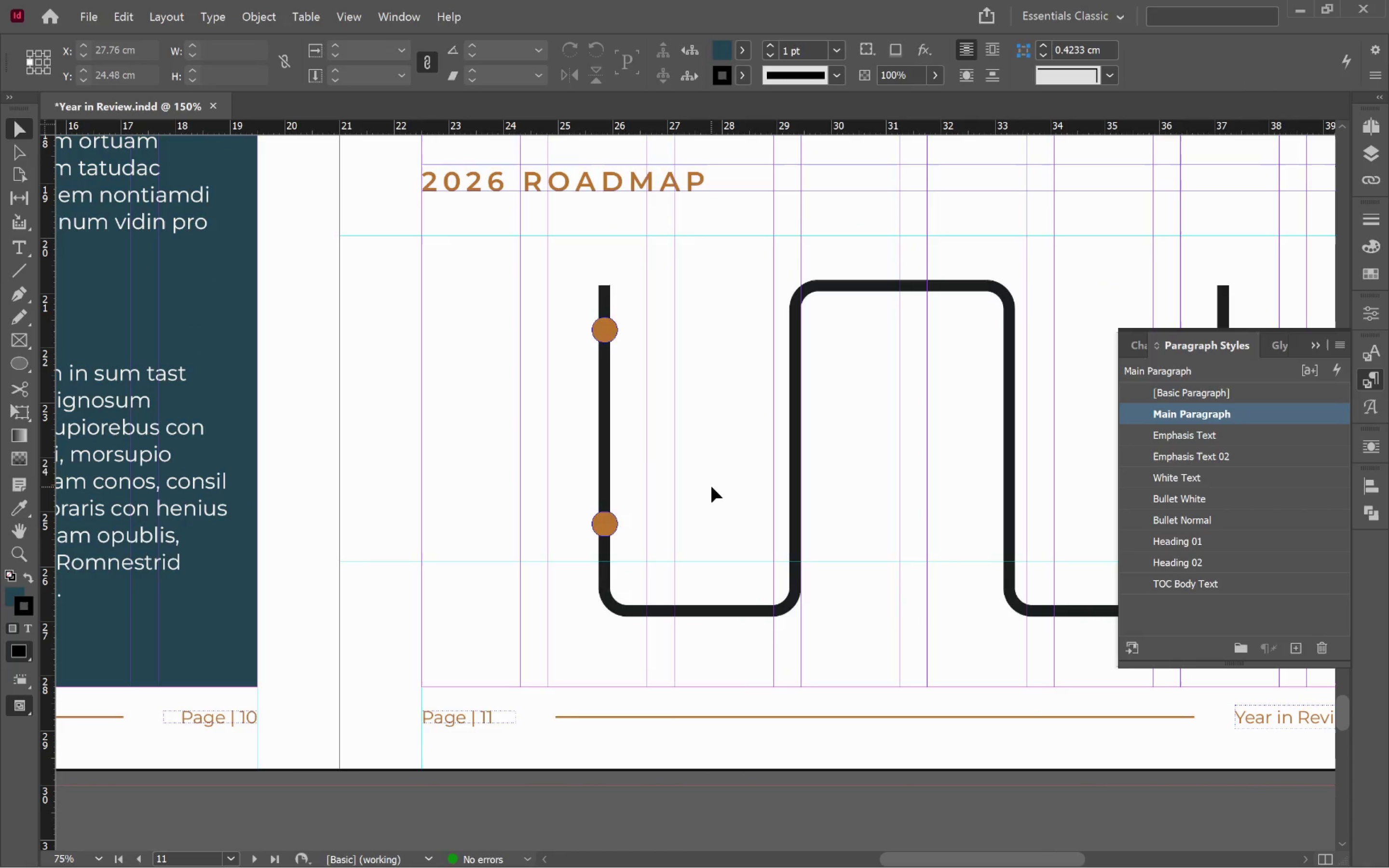 
scroll: coordinate [621, 641], scroll_direction: down, amount: 1.0
 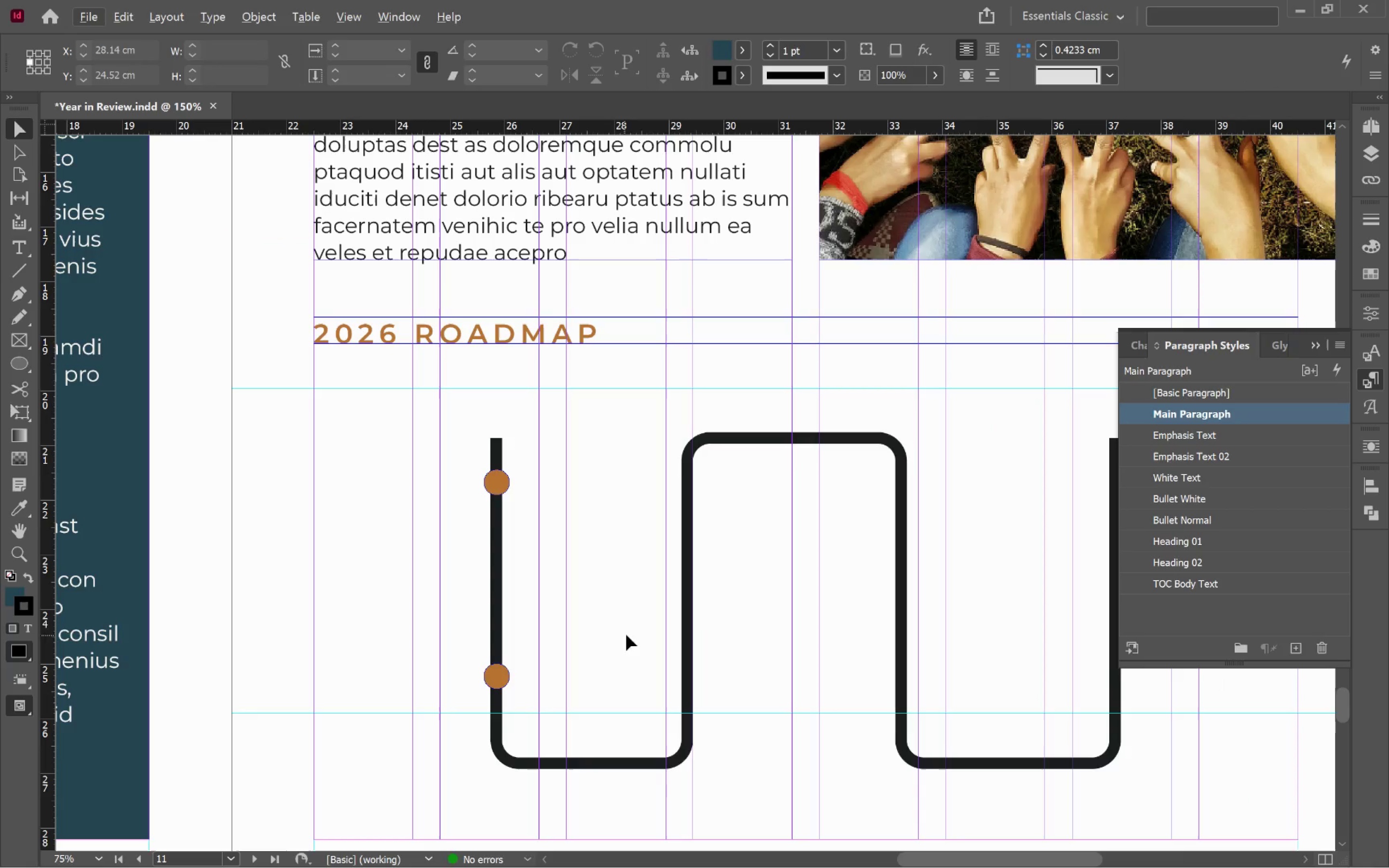 
left_click_drag(start_coordinate=[638, 597], to_coordinate=[746, 444])
 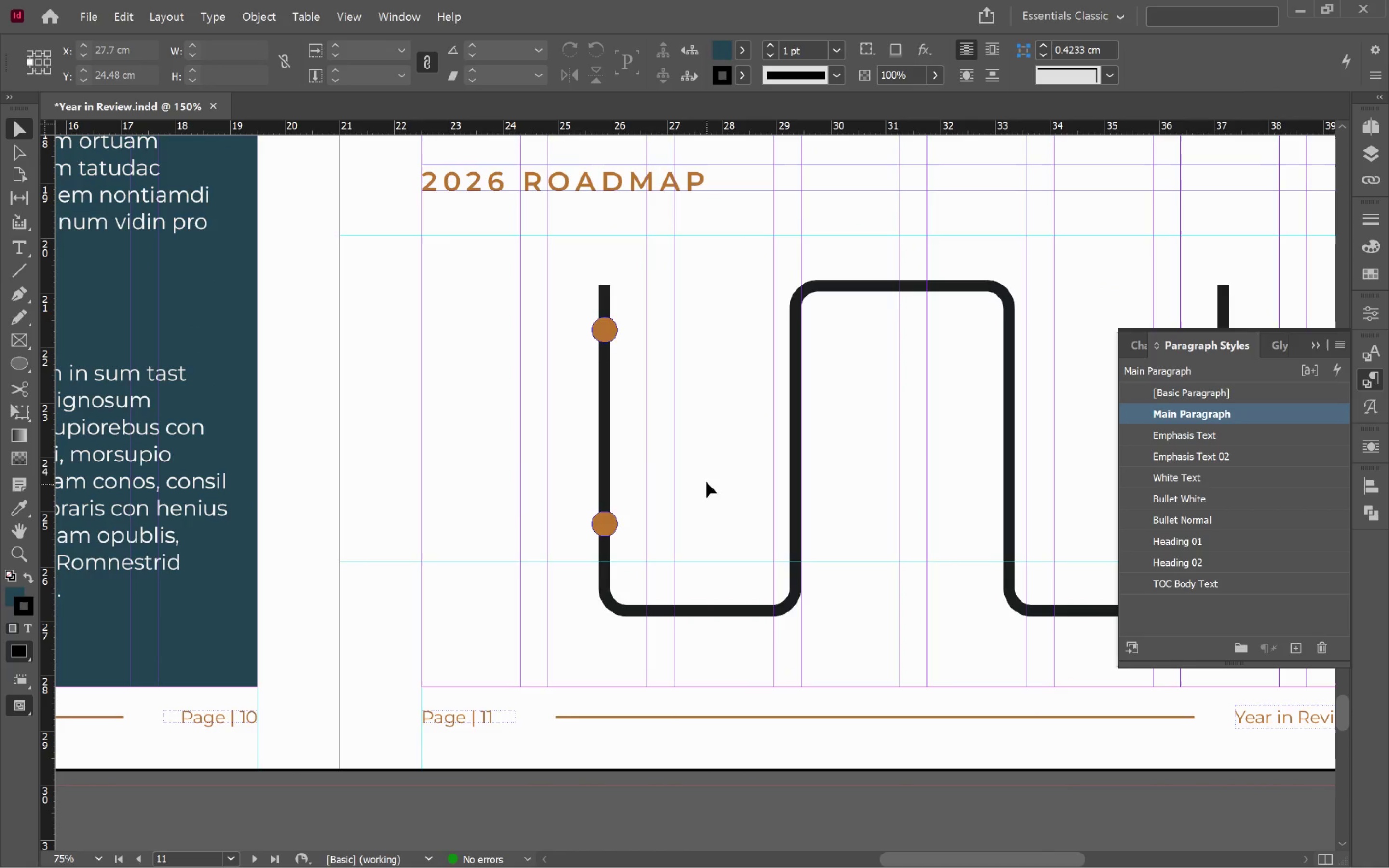 
key(T)
 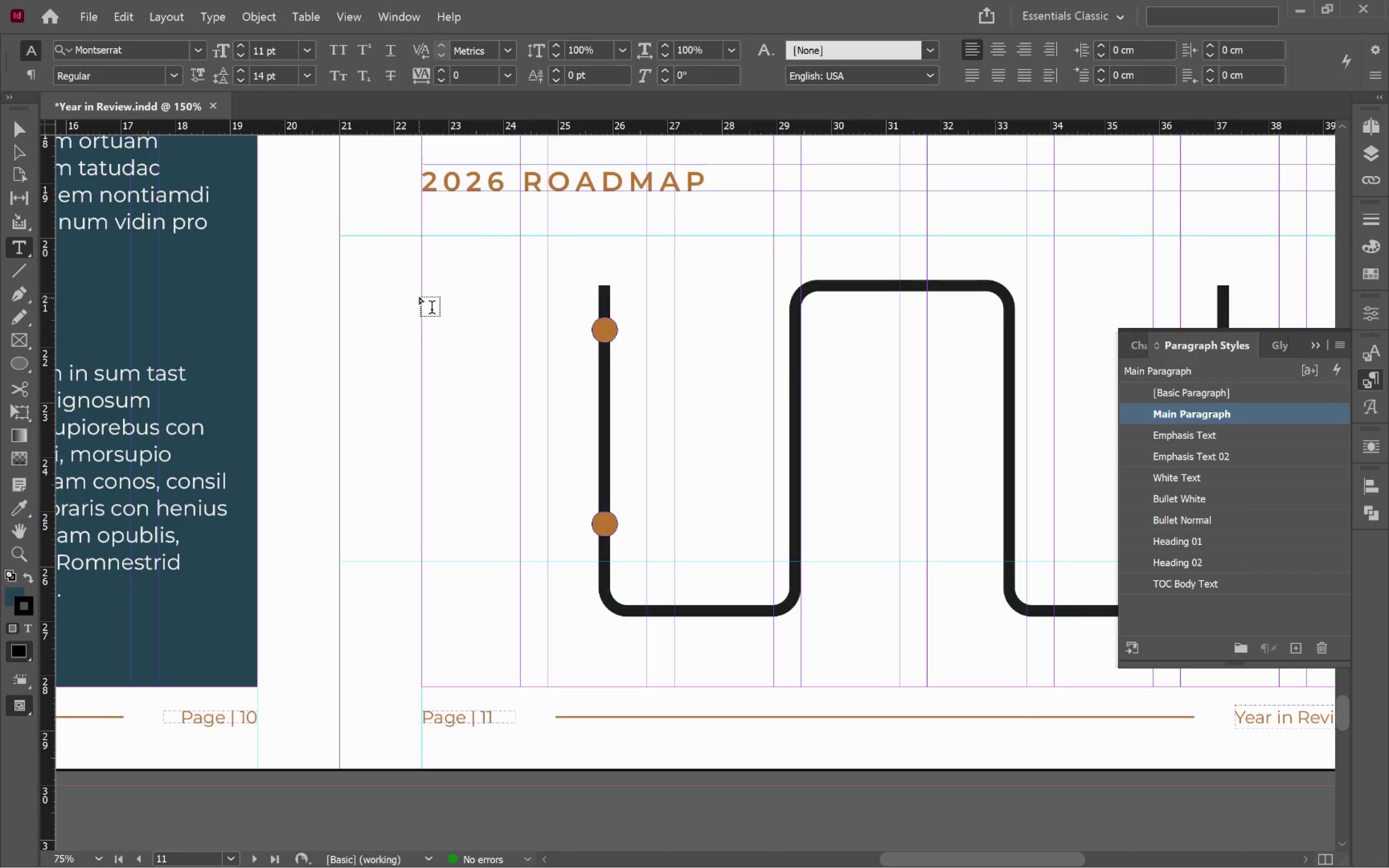 
left_click_drag(start_coordinate=[421, 294], to_coordinate=[581, 439])
 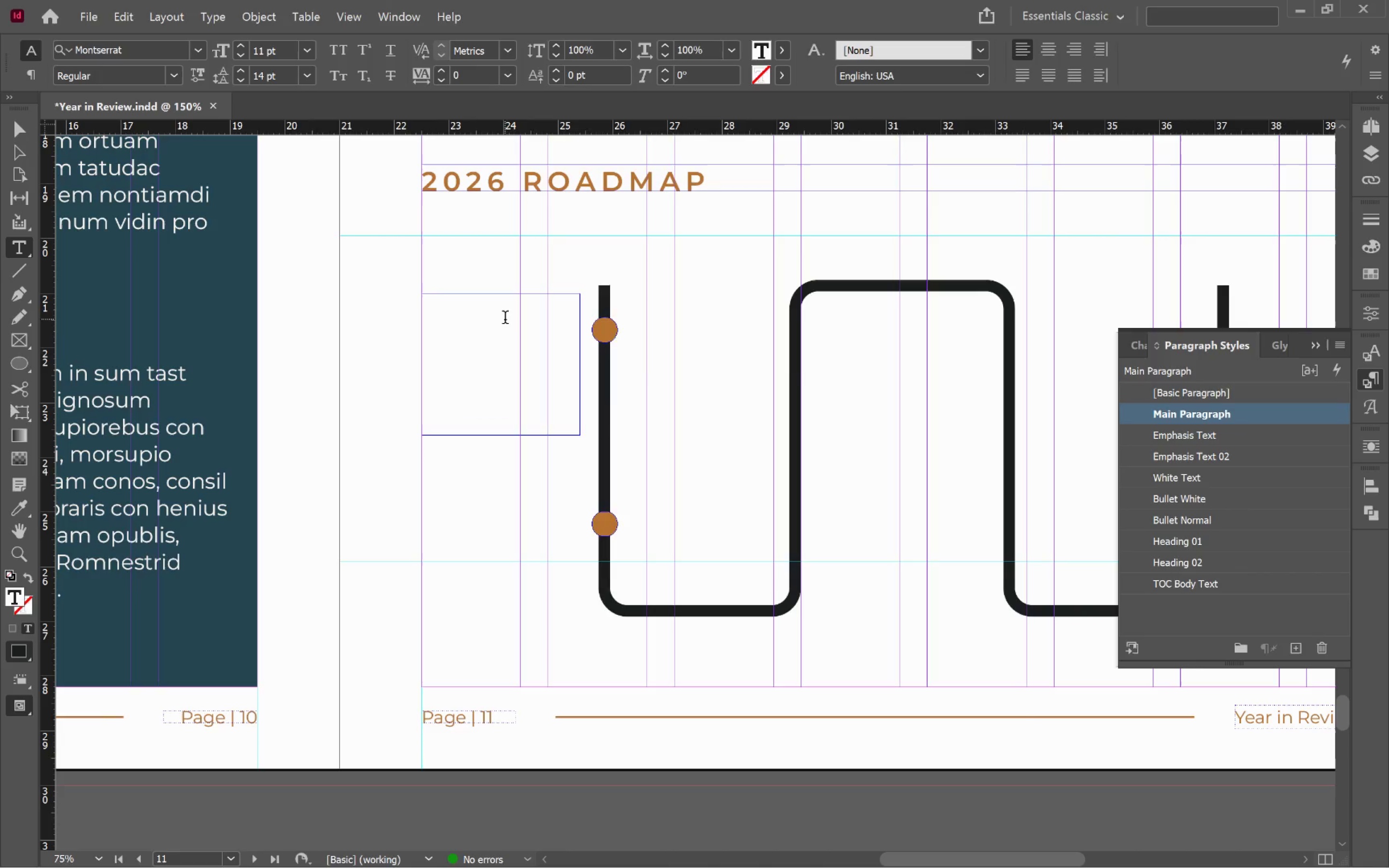 
left_click([252, 19])
 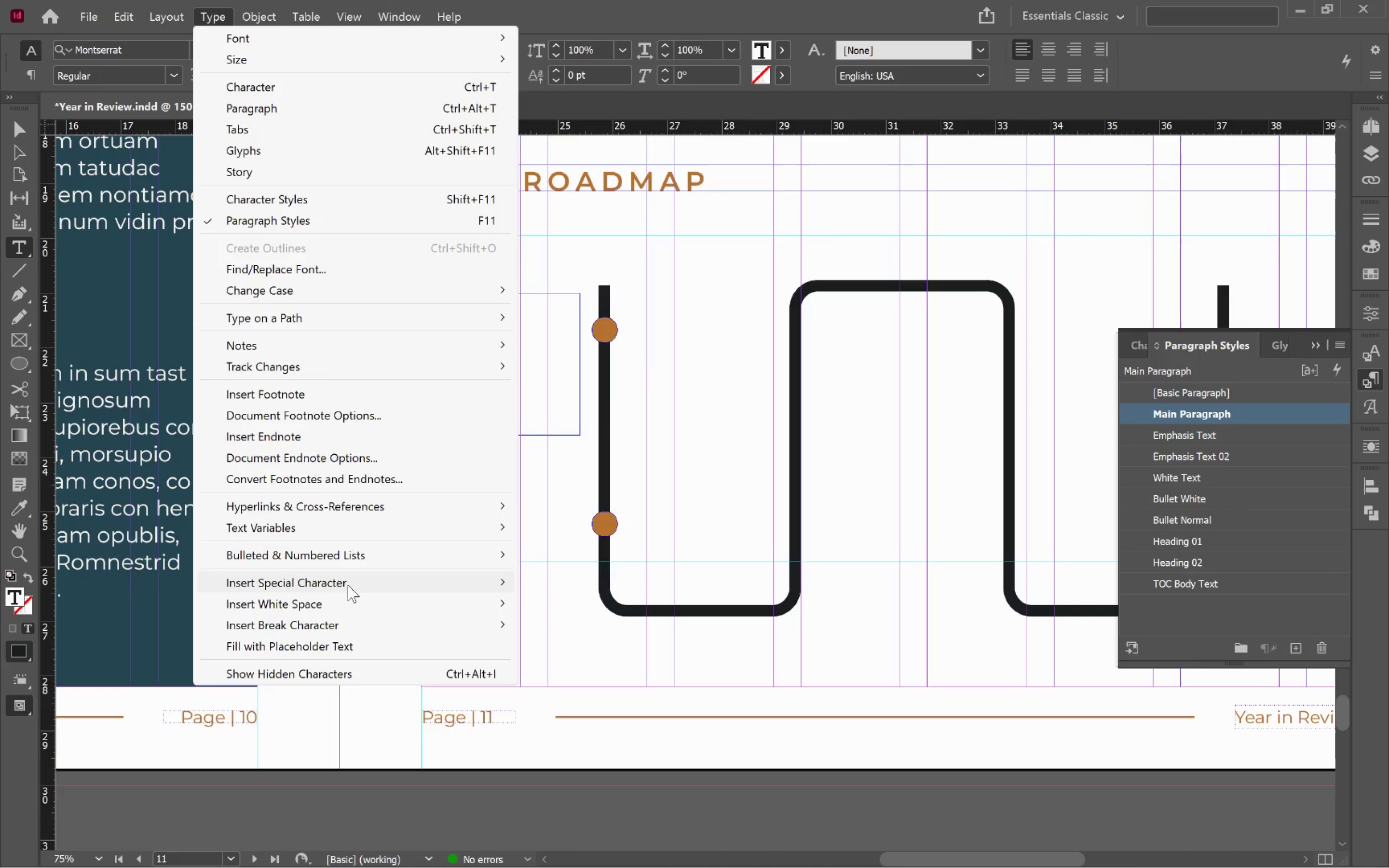 
left_click([315, 650])
 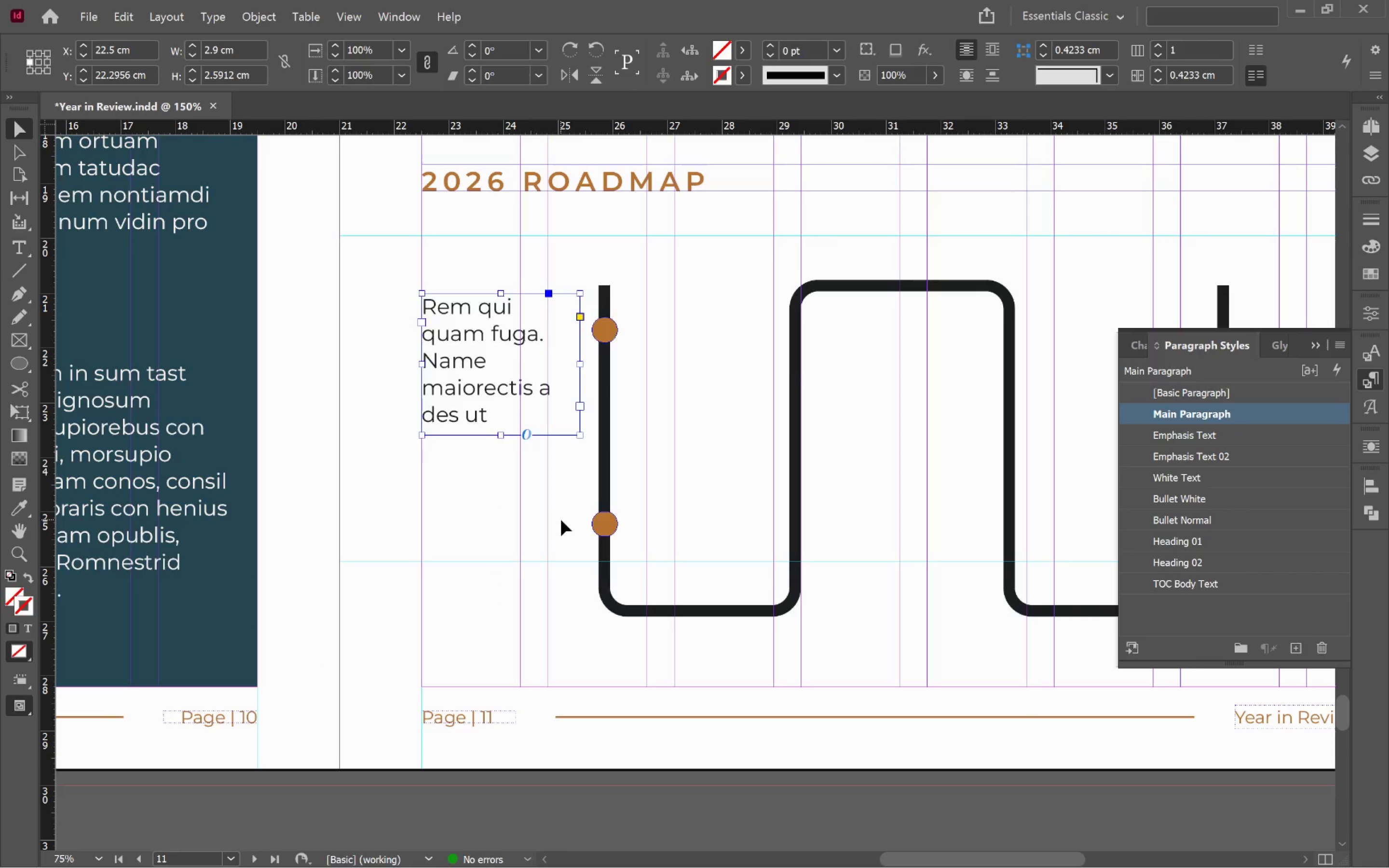 
double_click([518, 416])
 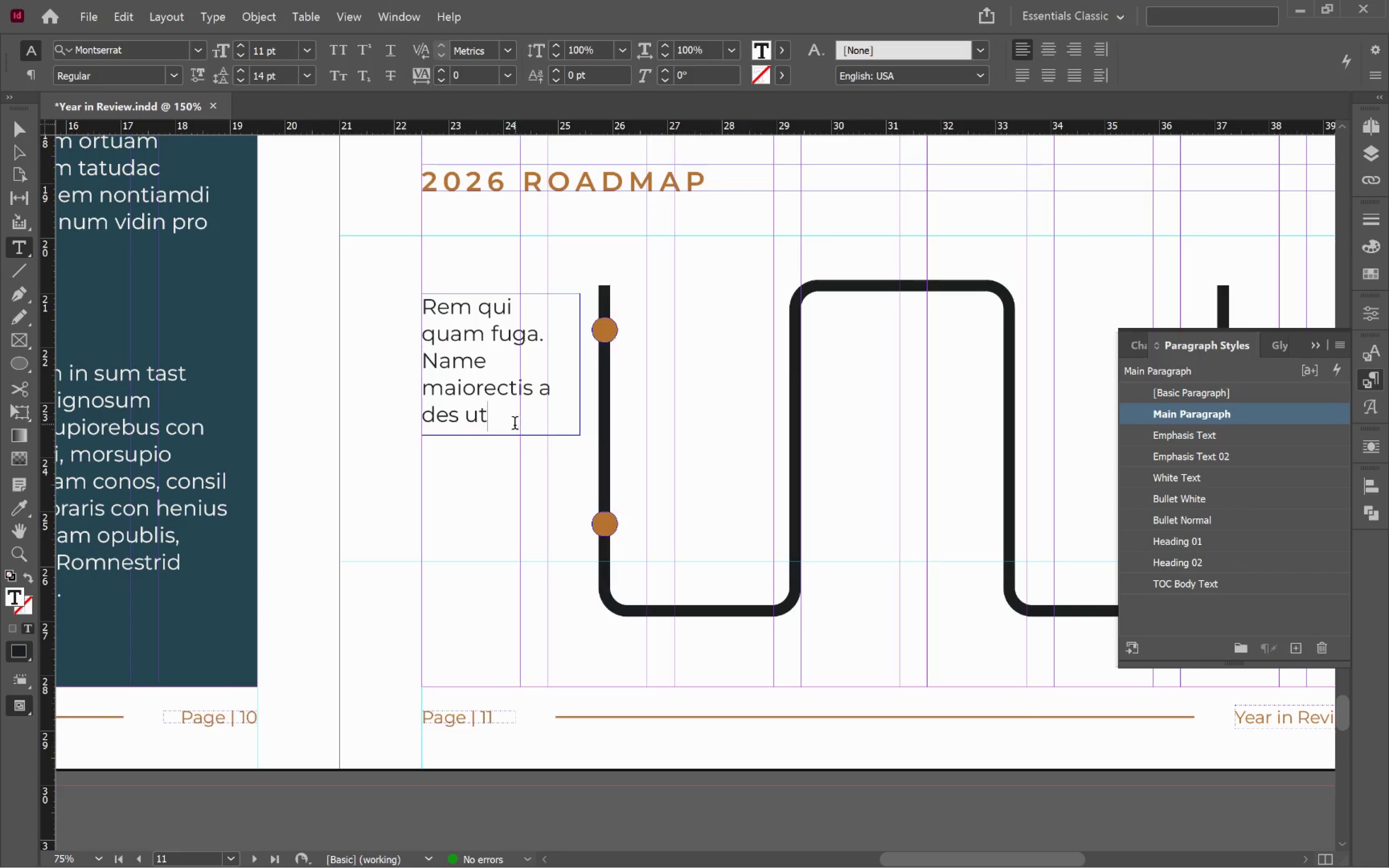 
left_click_drag(start_coordinate=[513, 425], to_coordinate=[405, 308])
 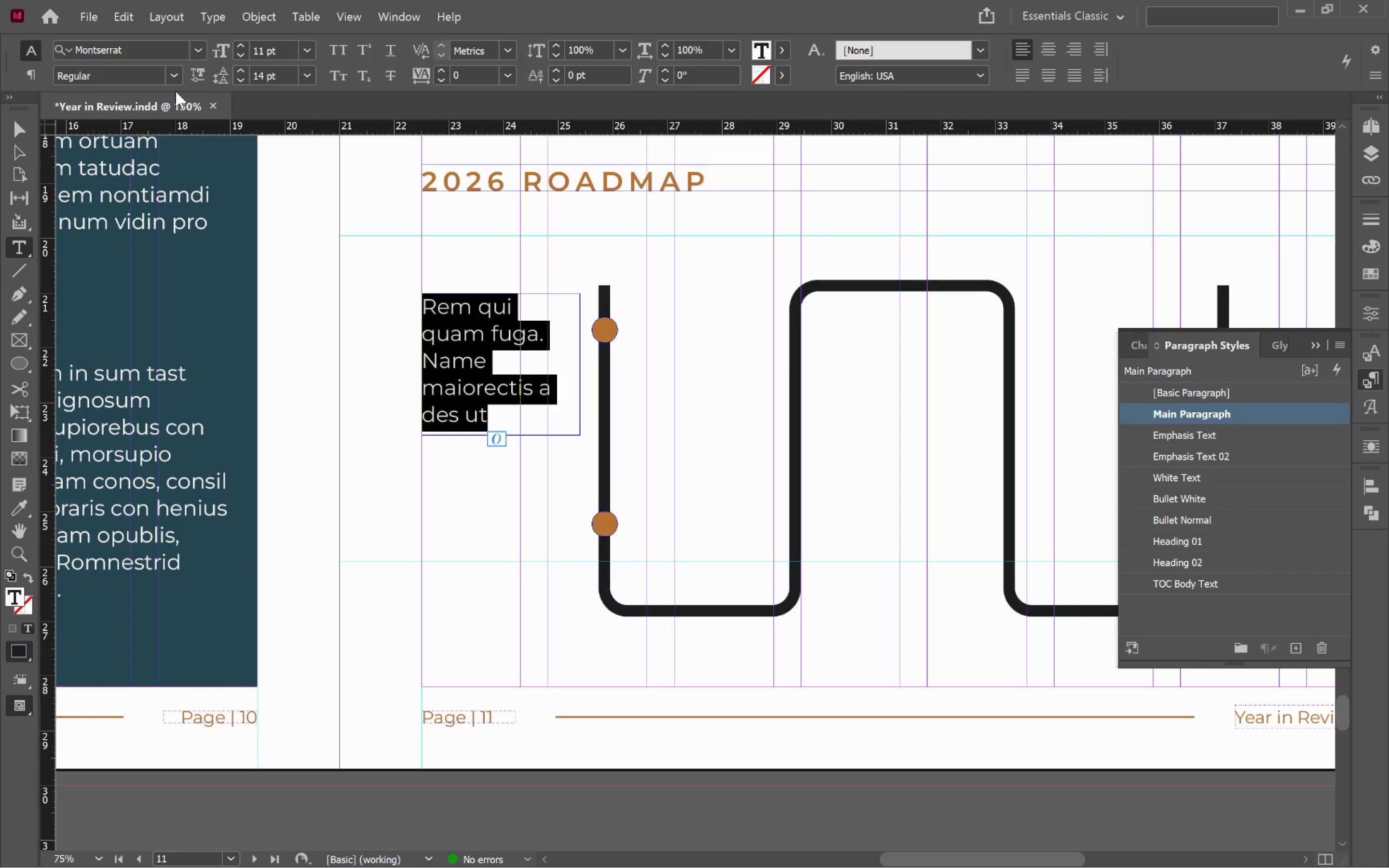 
left_click([175, 77])
 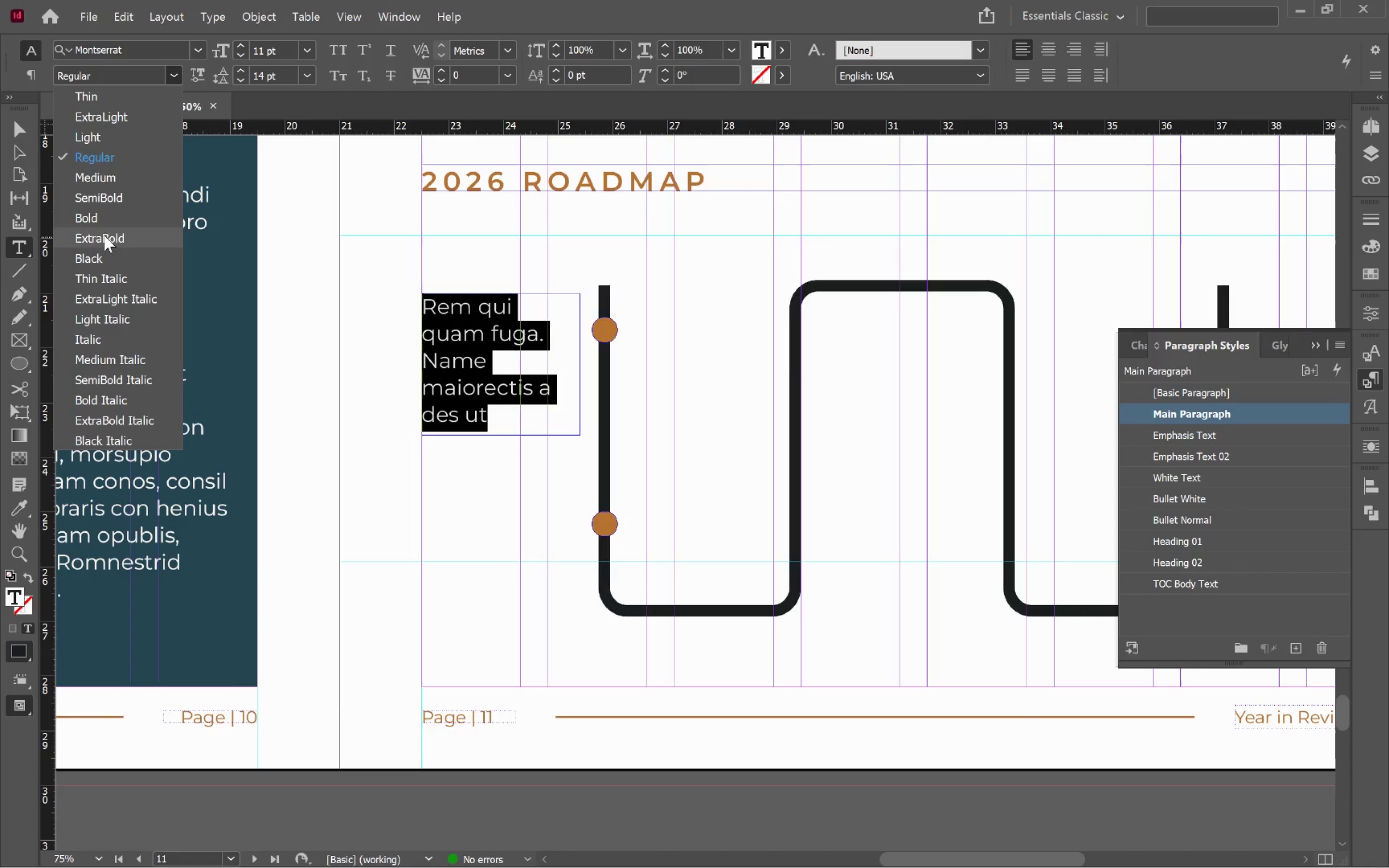 
left_click([99, 220])
 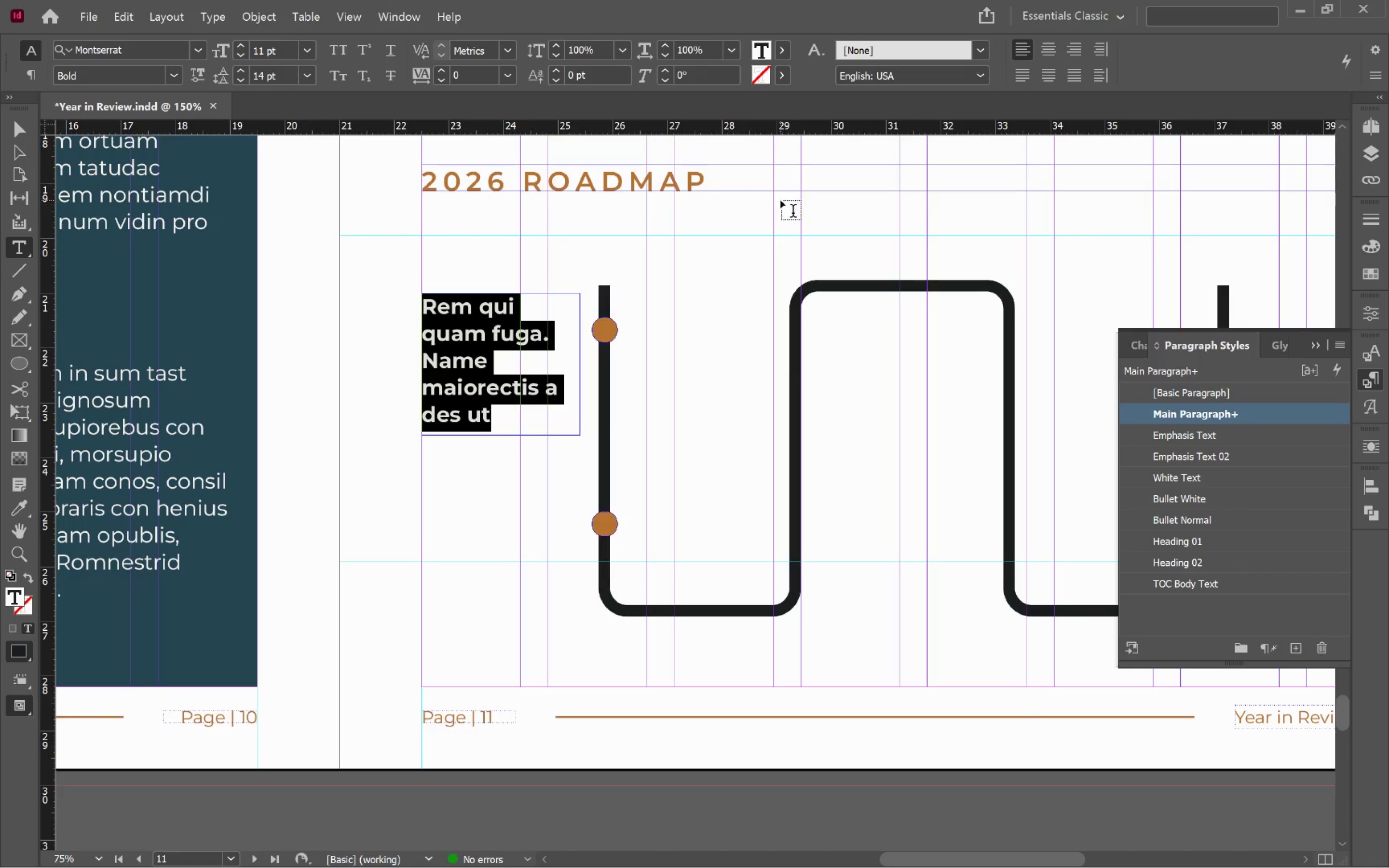 
left_click([785, 55])
 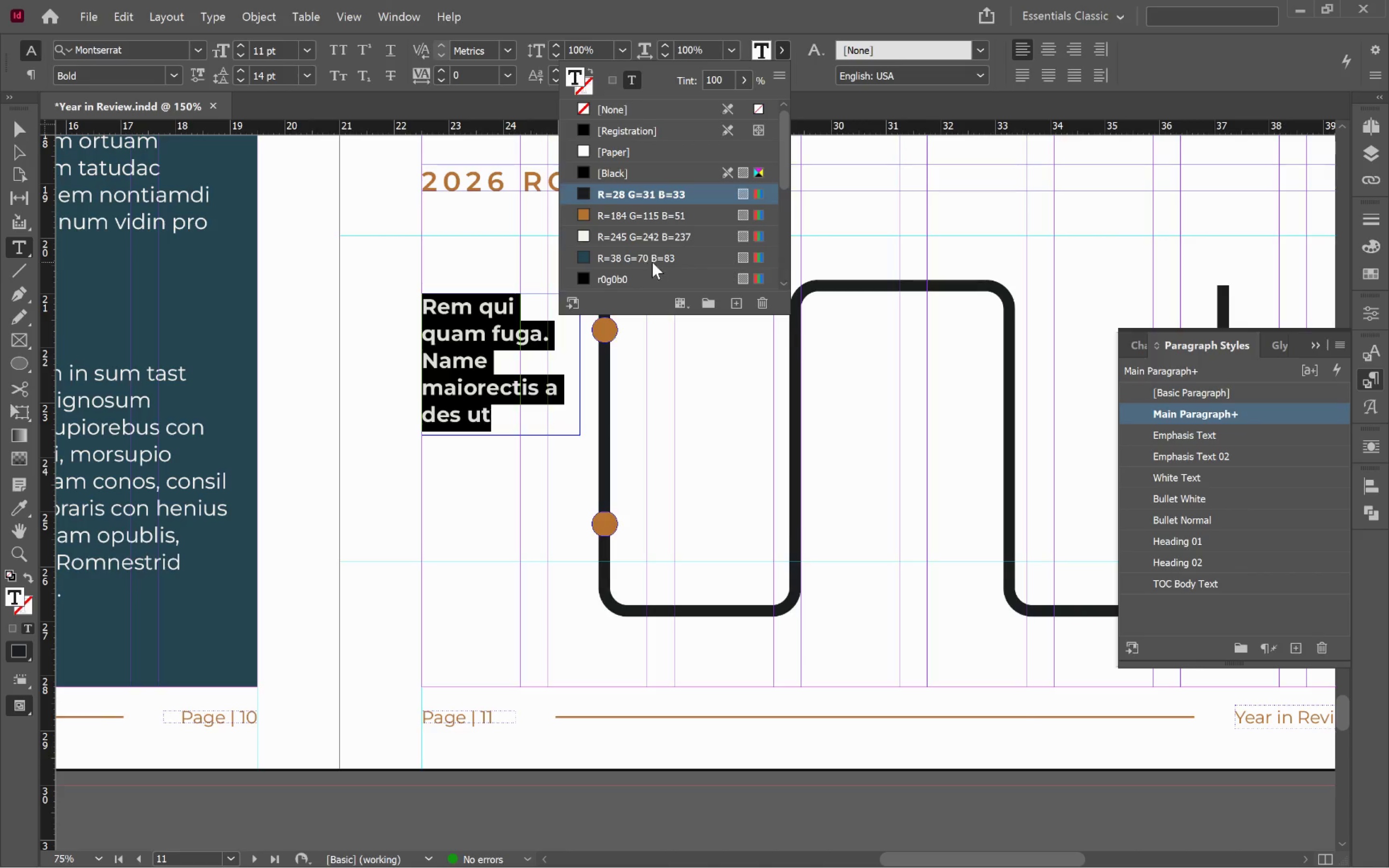 
left_click([654, 258])
 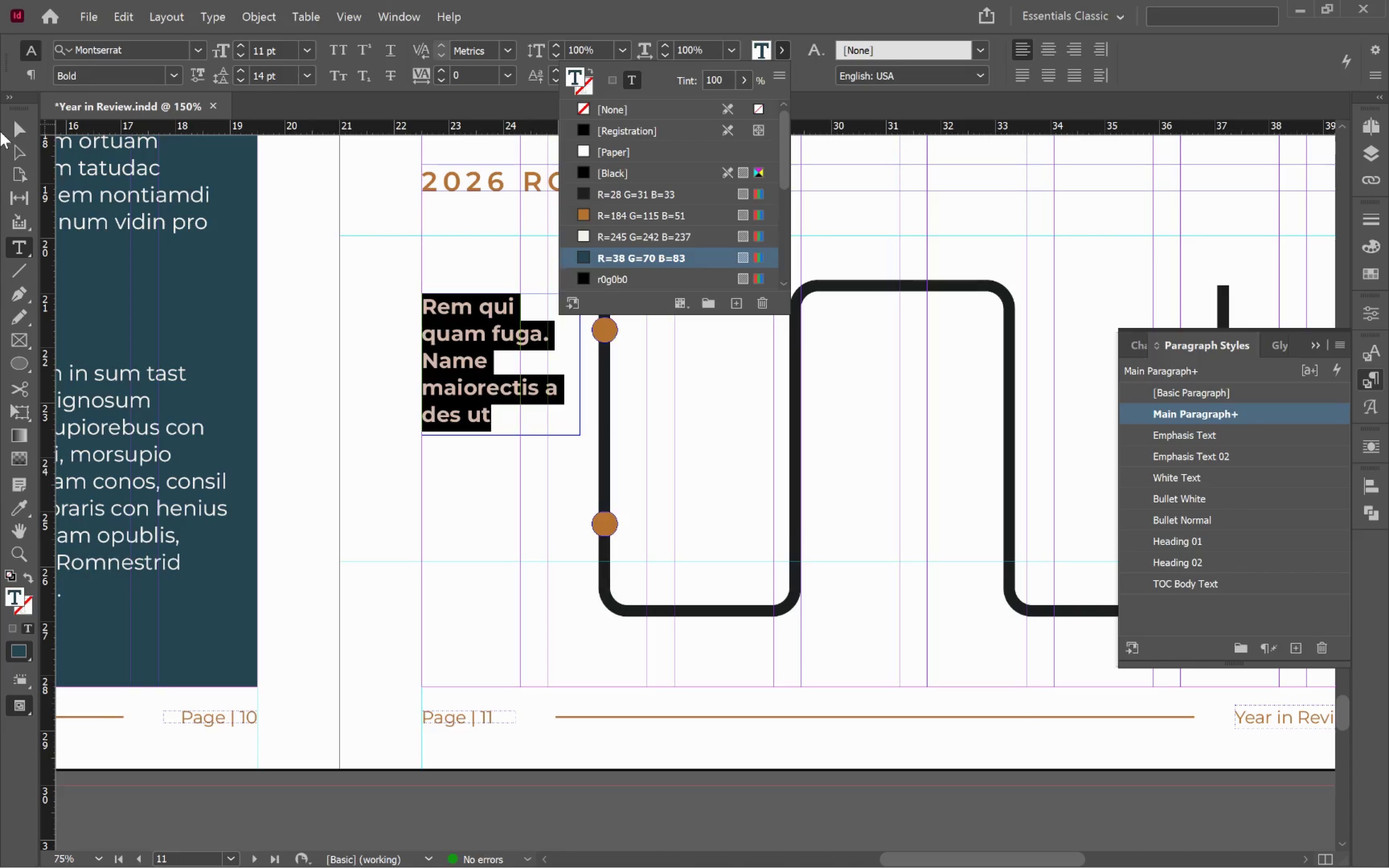 
left_click([24, 132])
 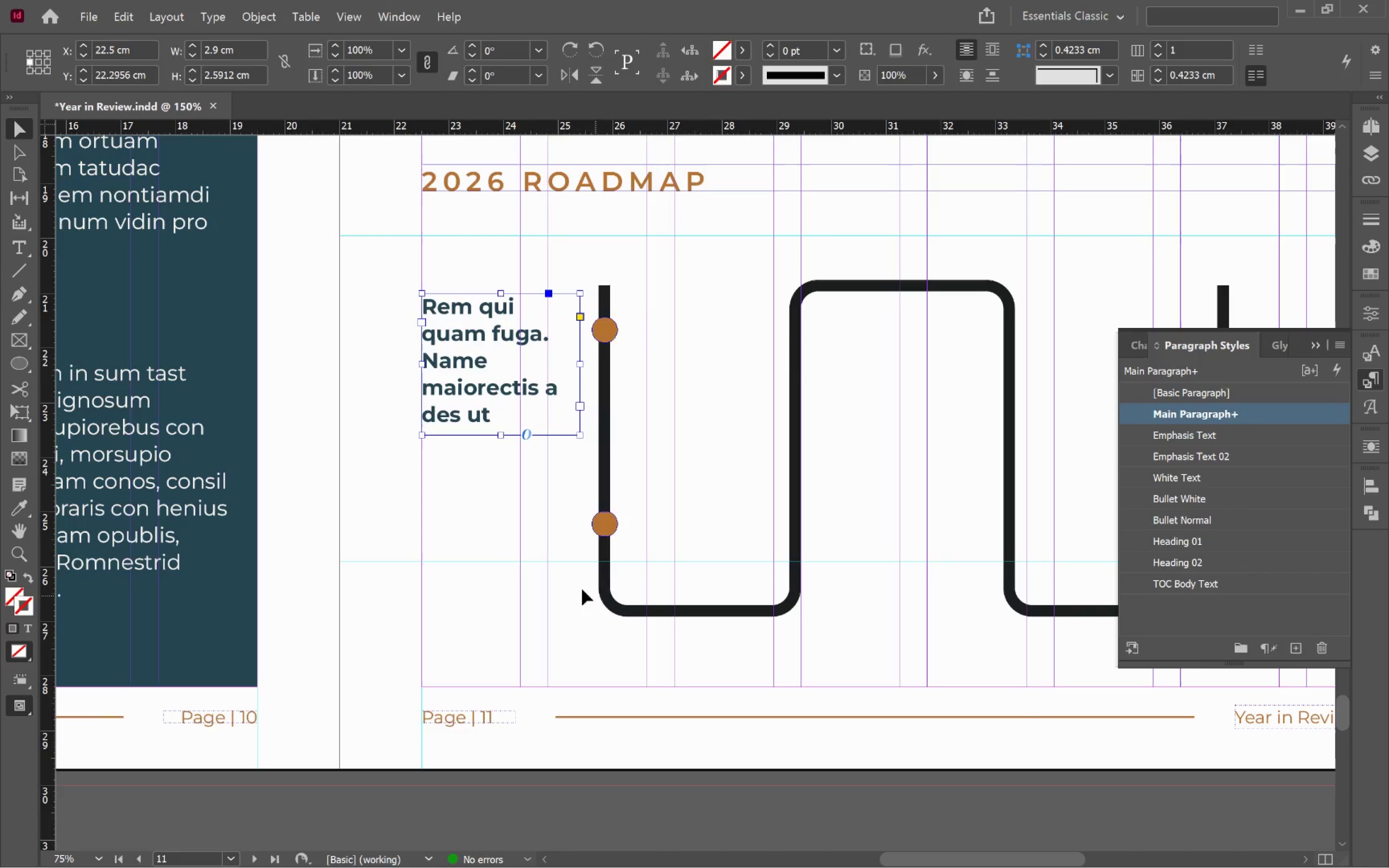 
left_click([492, 548])
 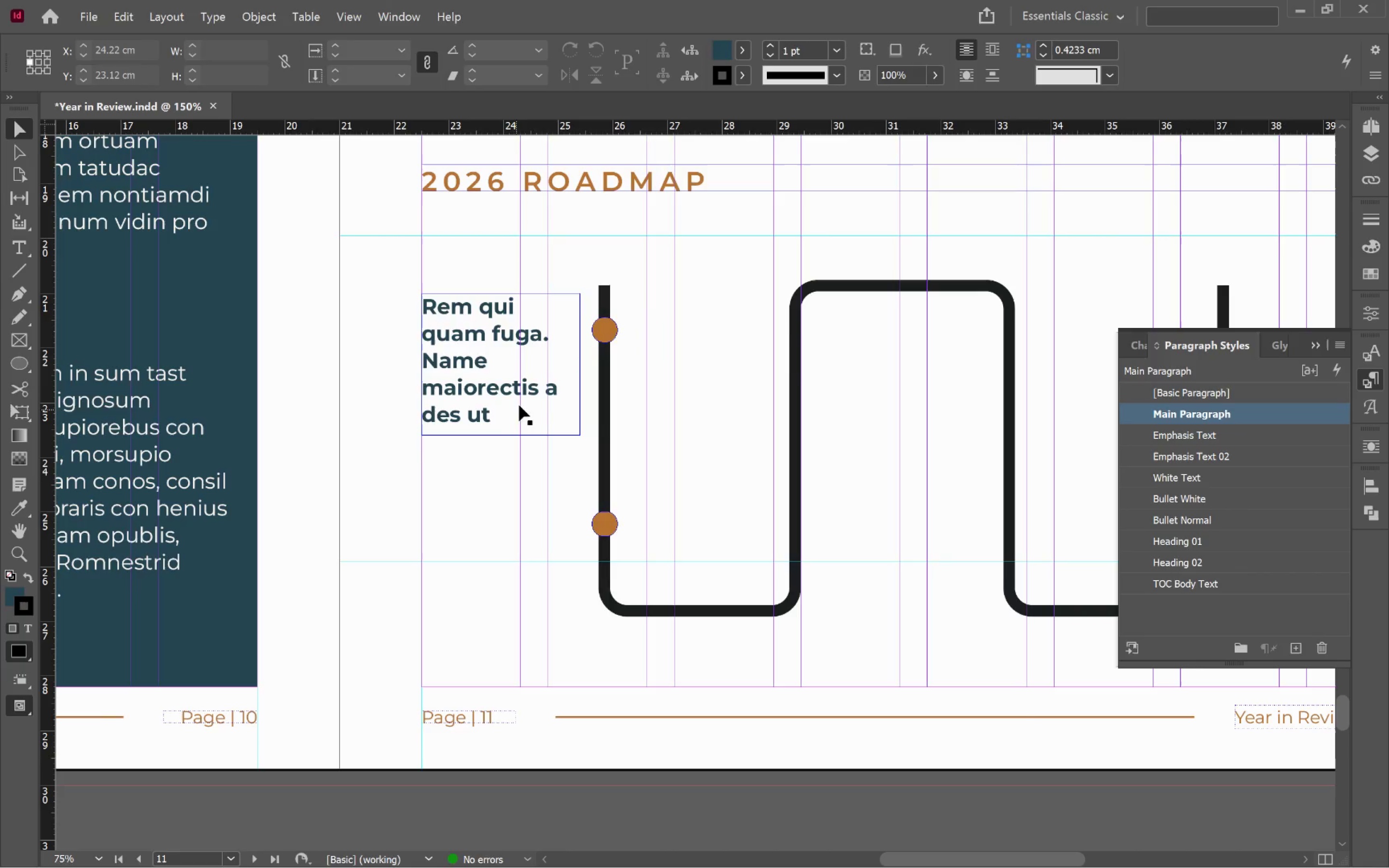 
left_click_drag(start_coordinate=[531, 393], to_coordinate=[526, 603])
 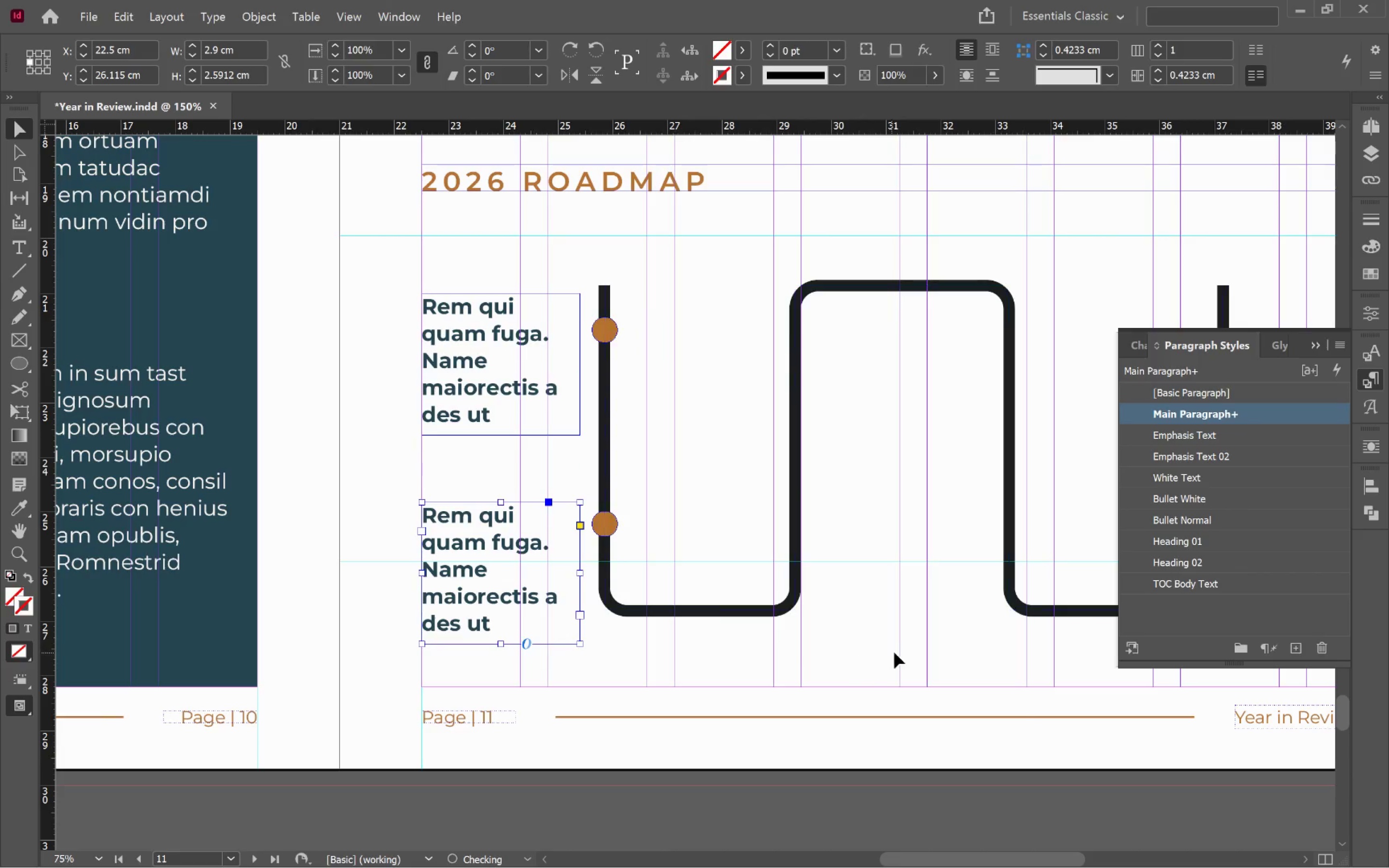 
hold_key(key=AltLeft, duration=1.81)
 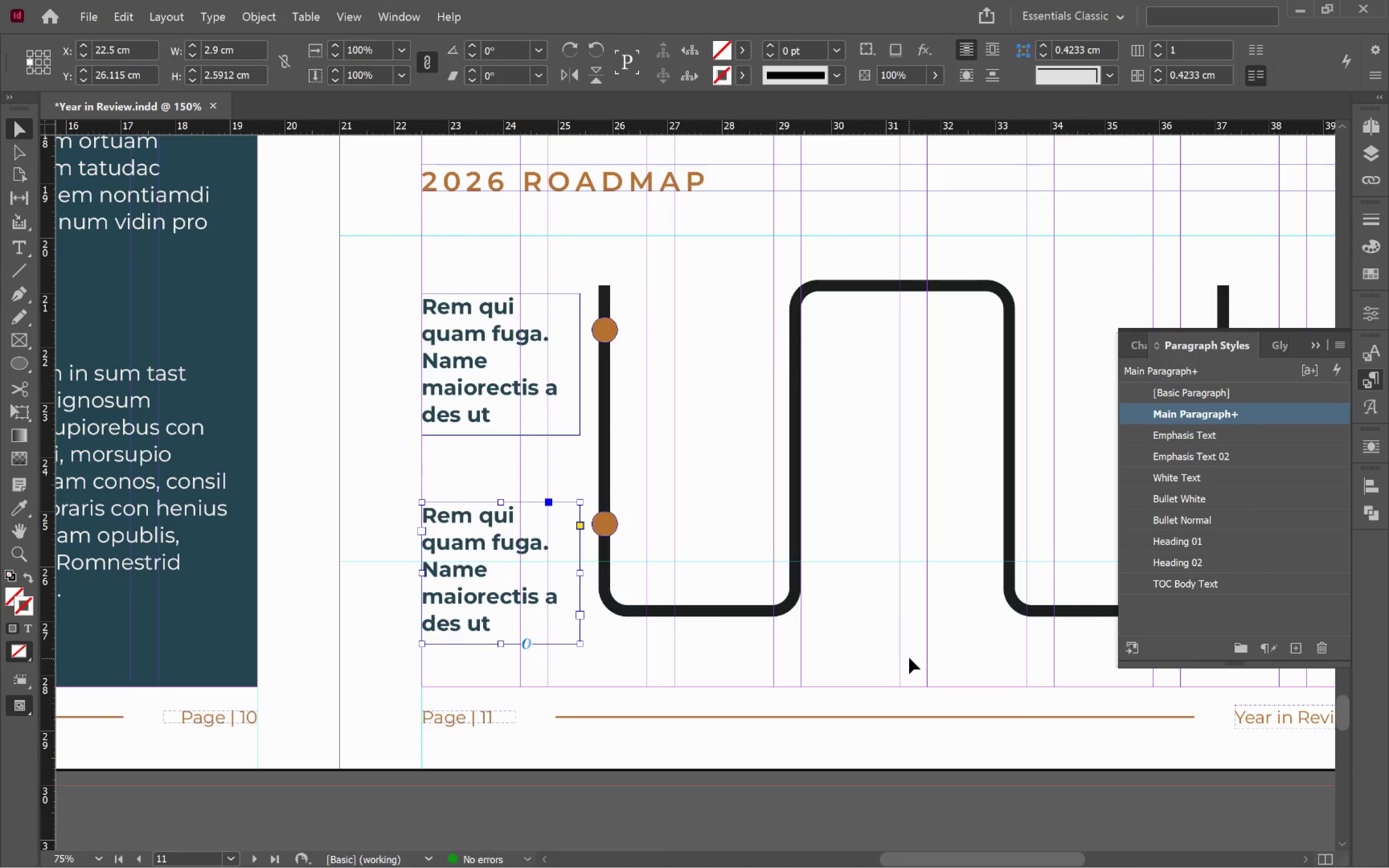 
hold_key(key=ShiftLeft, duration=1.71)
 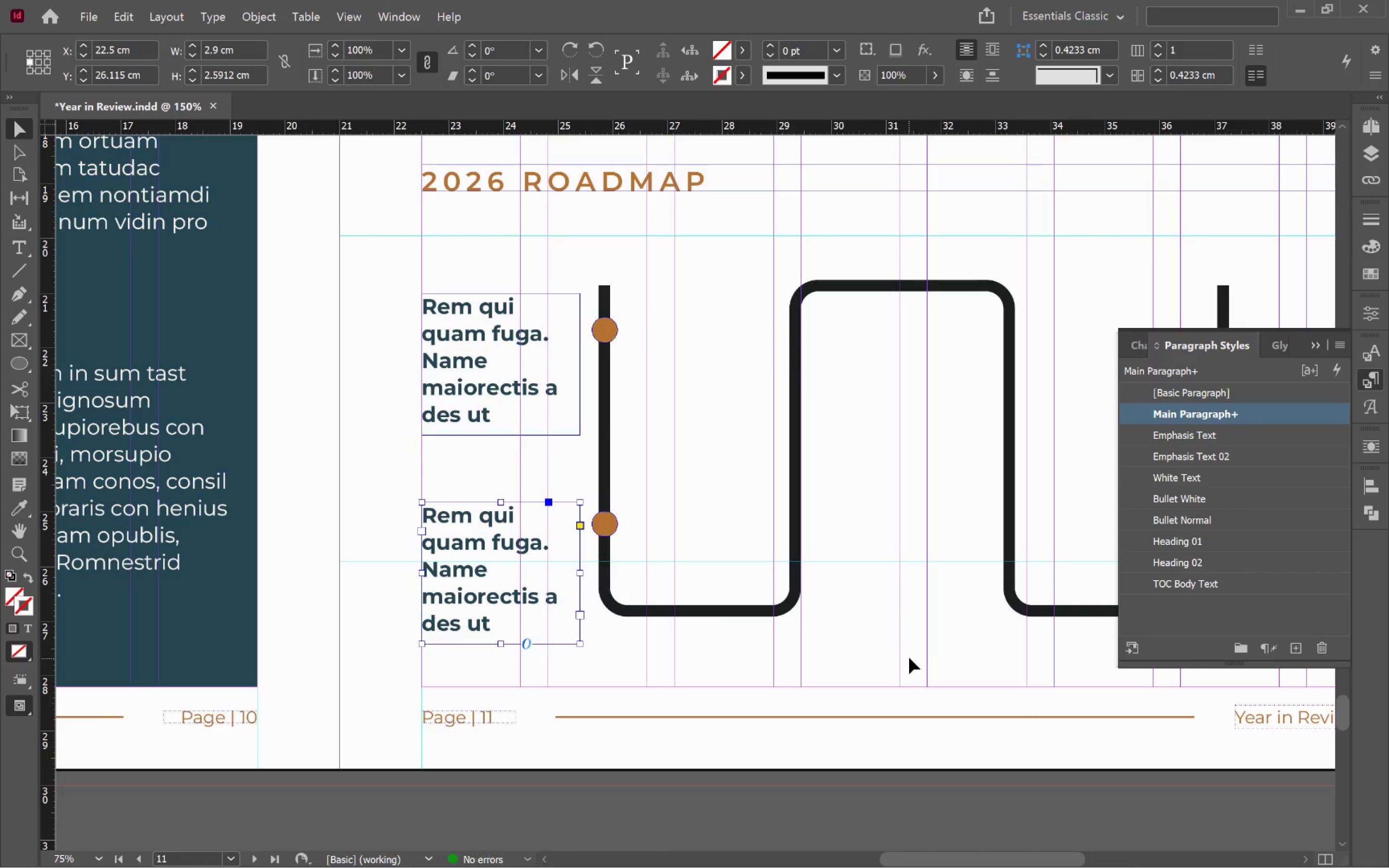 
left_click([905, 648])
 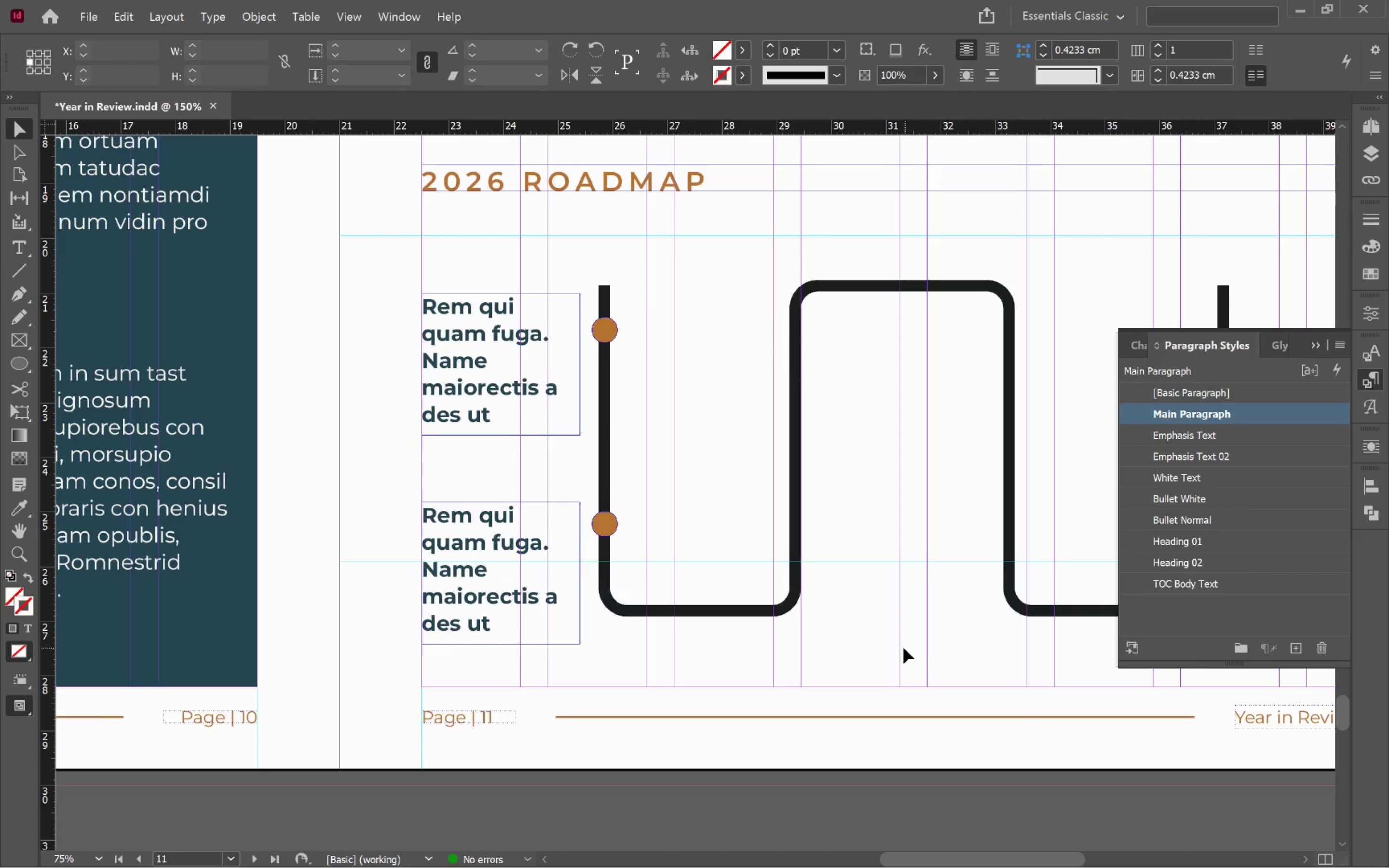 
hold_key(key=AltLeft, duration=0.35)
 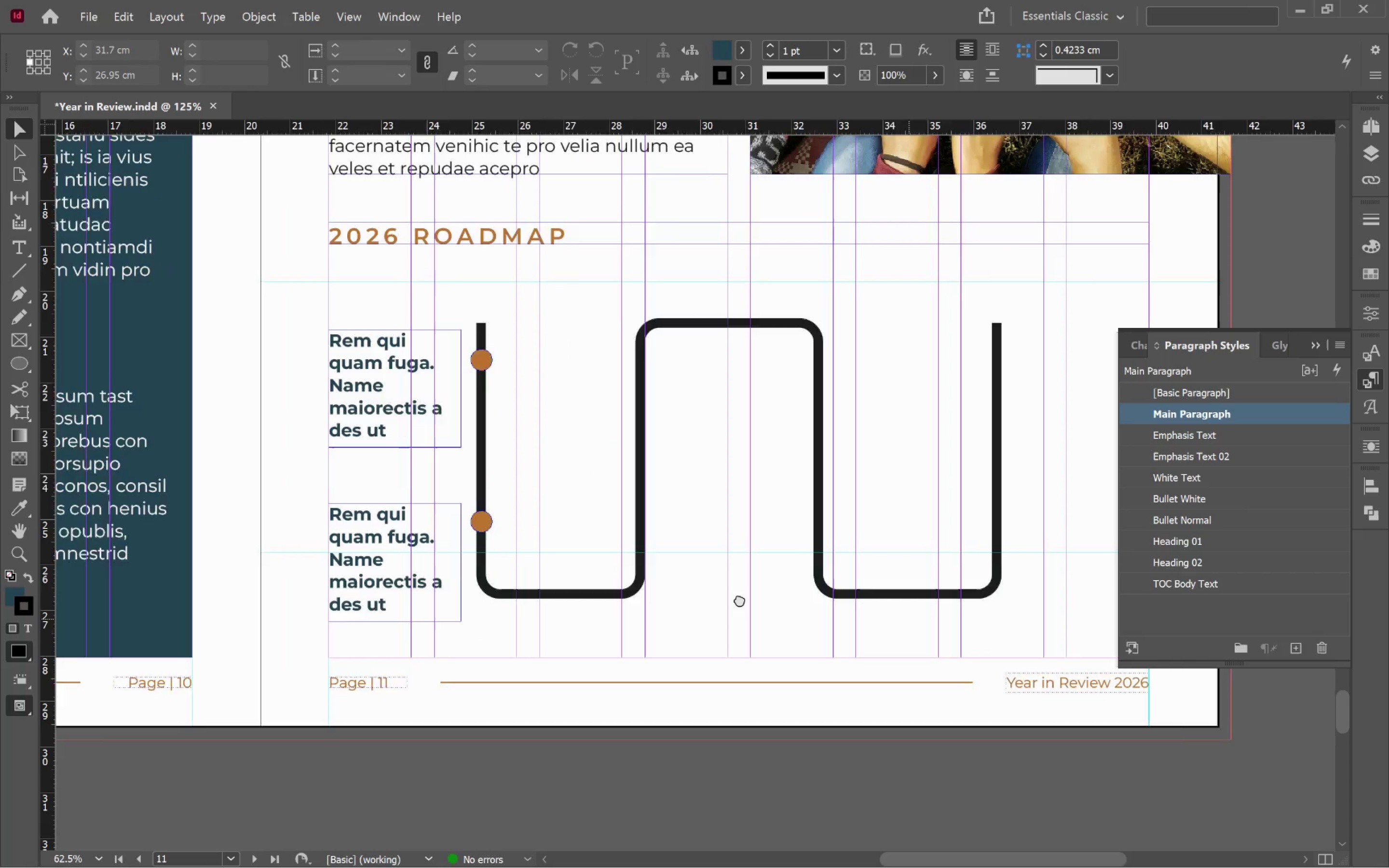 
hold_key(key=Space, duration=0.53)
 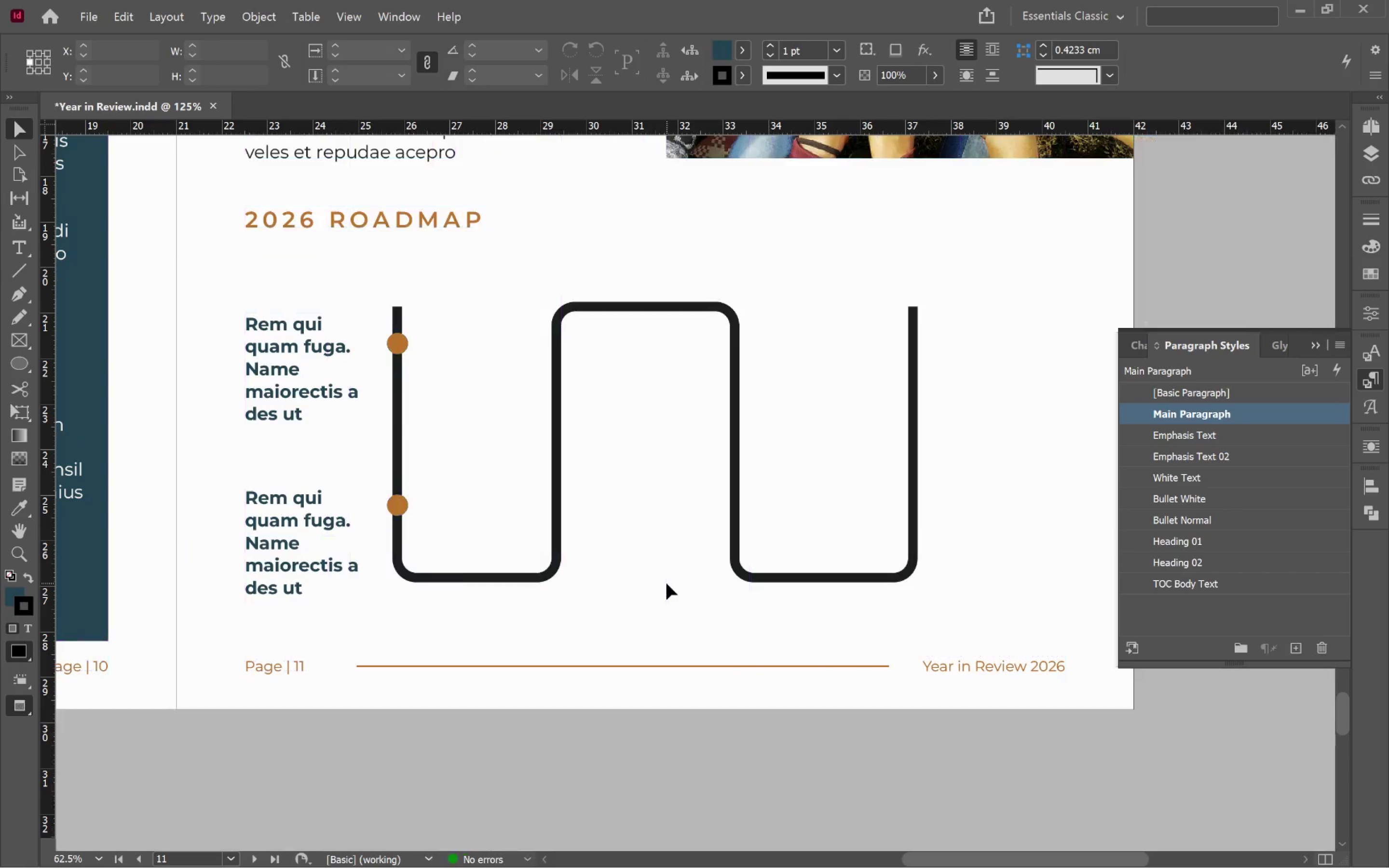 
left_click_drag(start_coordinate=[909, 619], to_coordinate=[667, 583])
 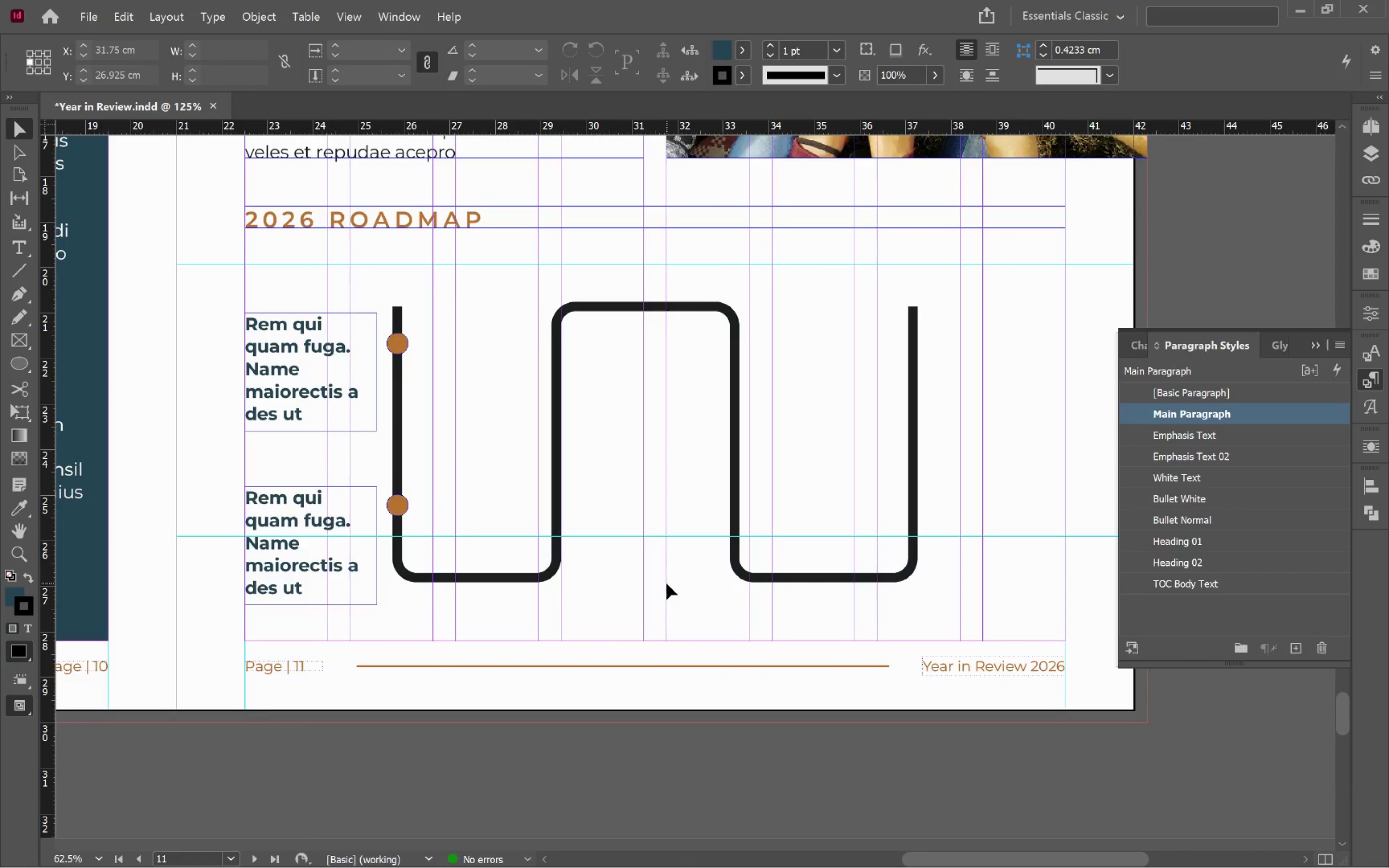 
scroll: coordinate [815, 623], scroll_direction: down, amount: 1.0
 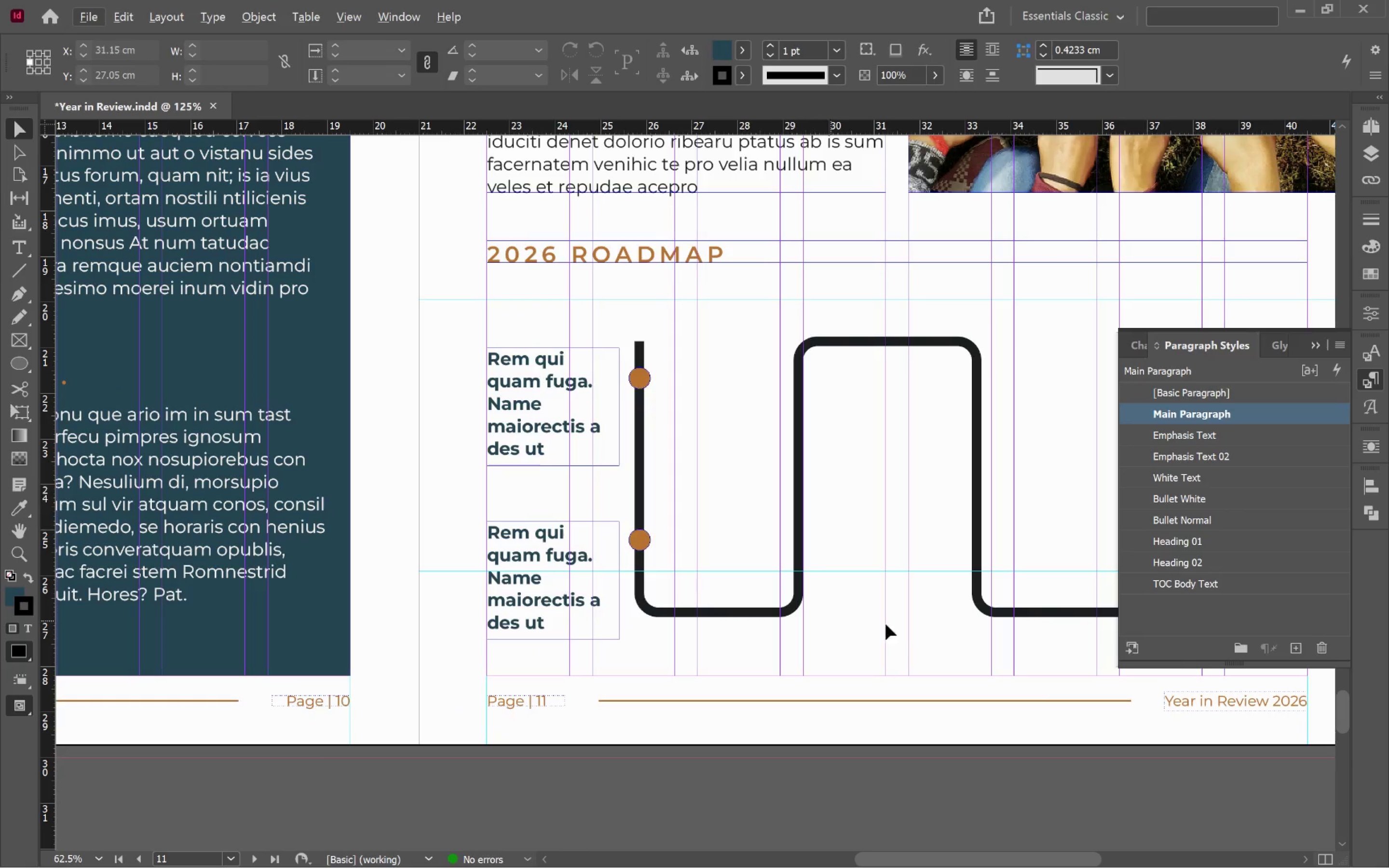 
left_click([667, 583])
 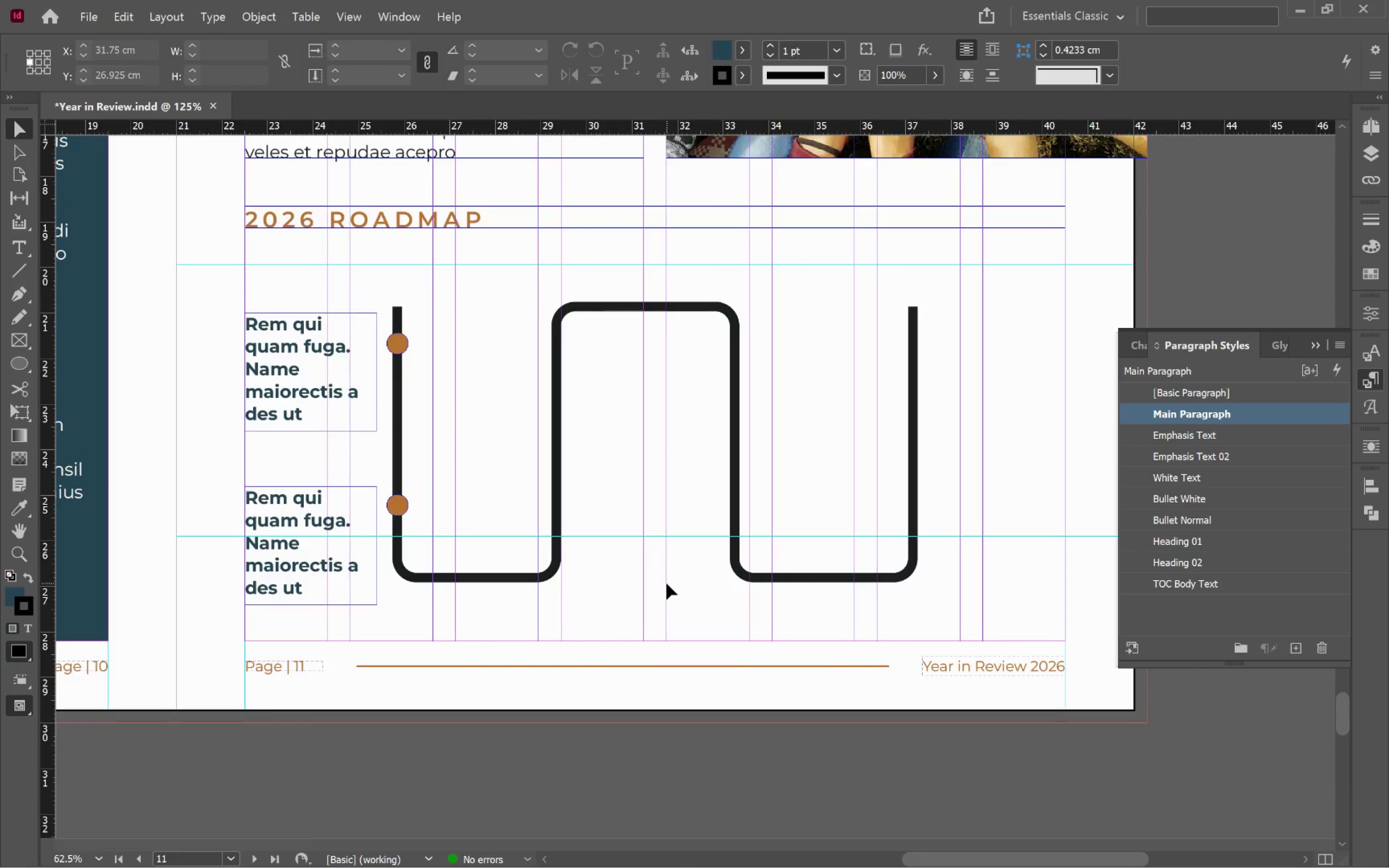 
key(W)
 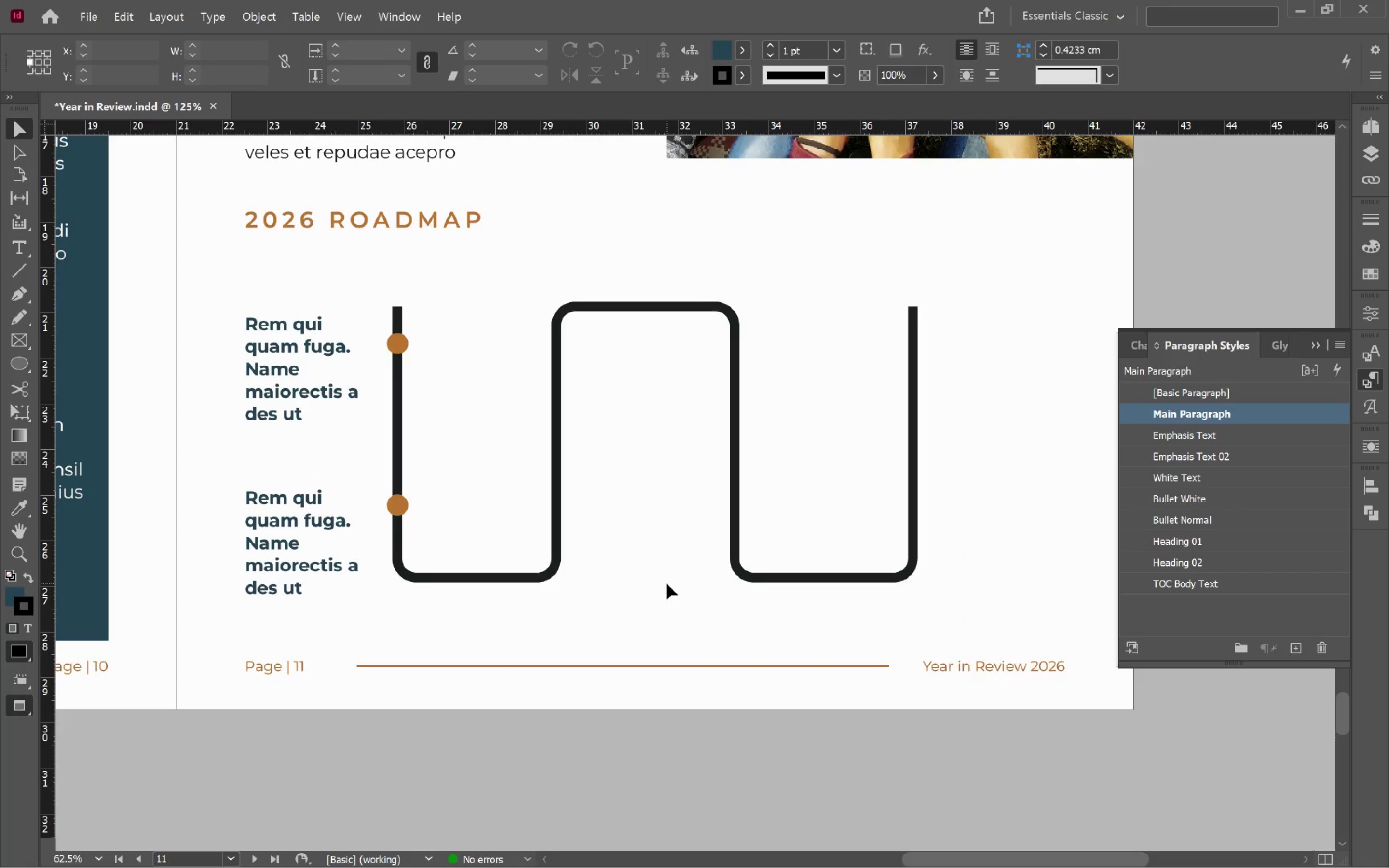 
hold_key(key=AltLeft, duration=0.32)
 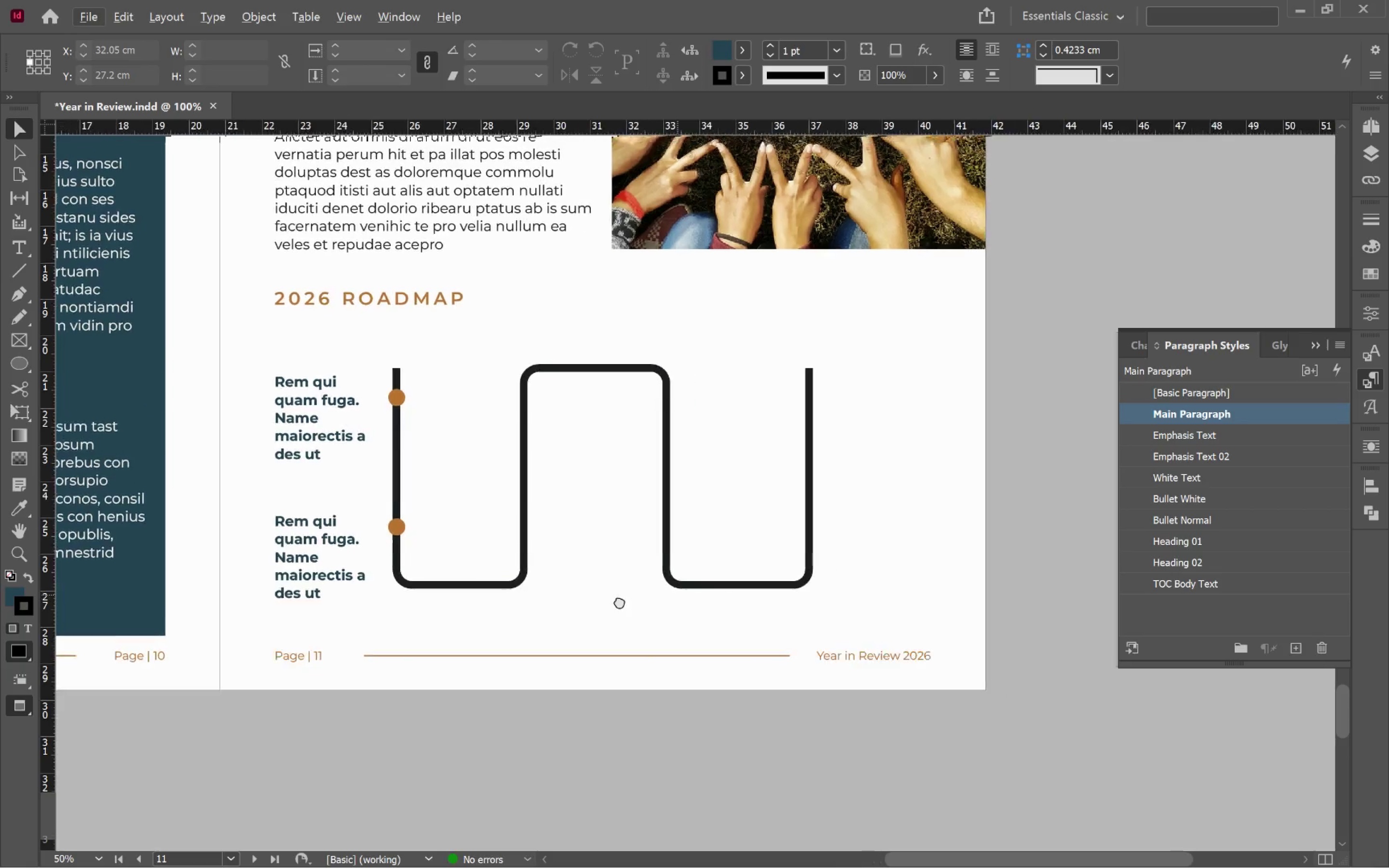 
hold_key(key=Space, duration=0.85)
 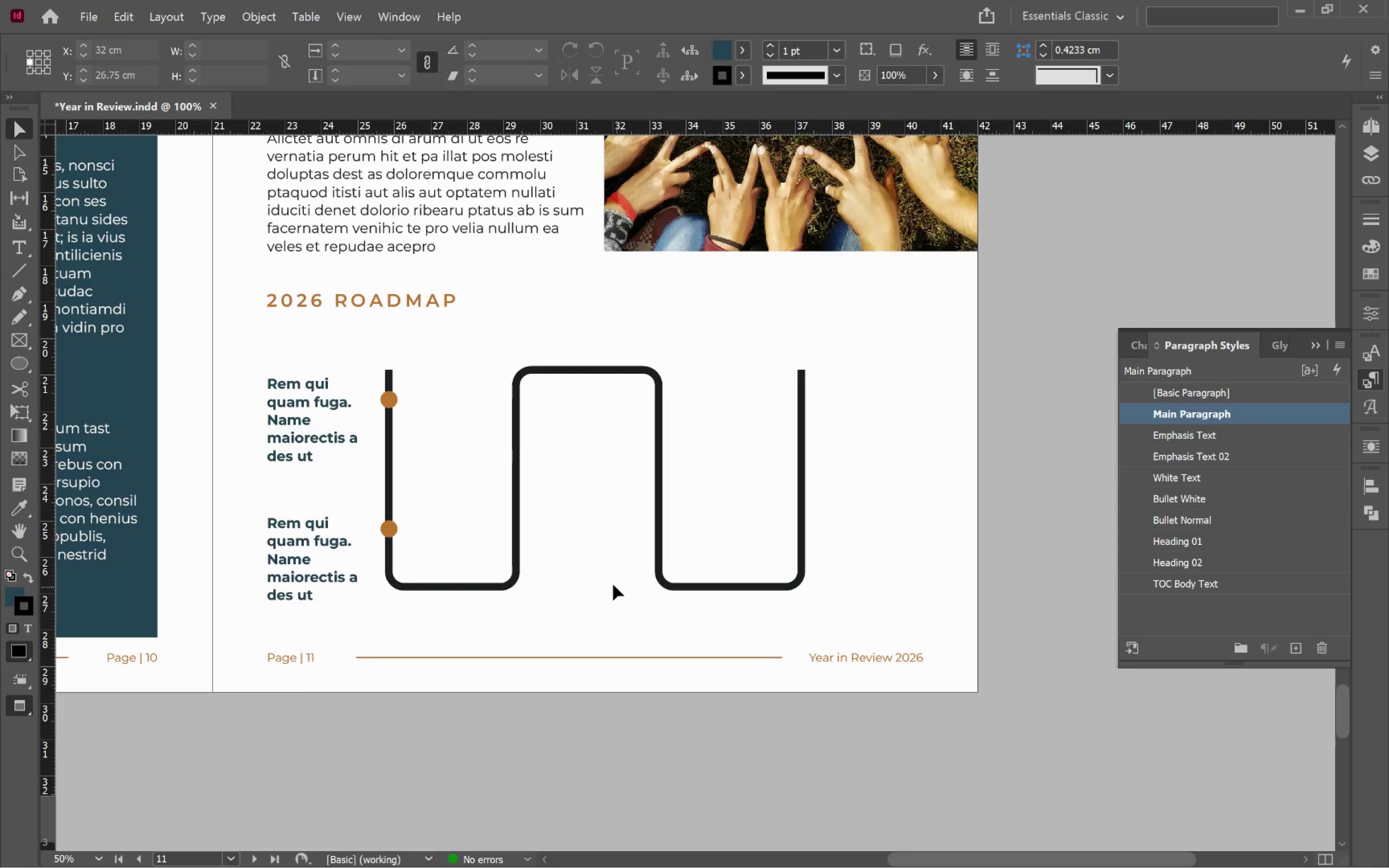 
left_click_drag(start_coordinate=[675, 595], to_coordinate=[613, 602])
 